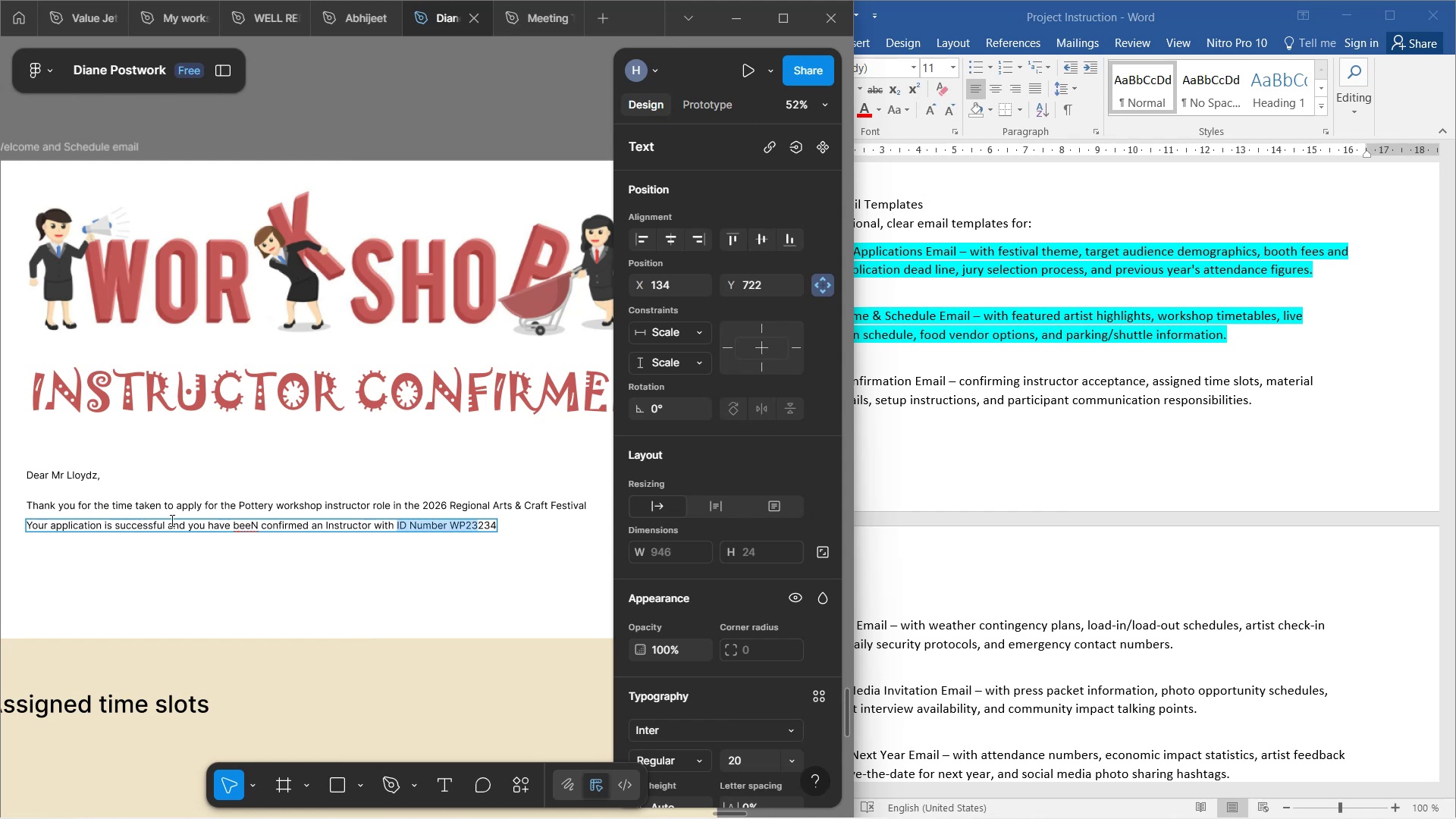 
key(Shift+ArrowRight)
 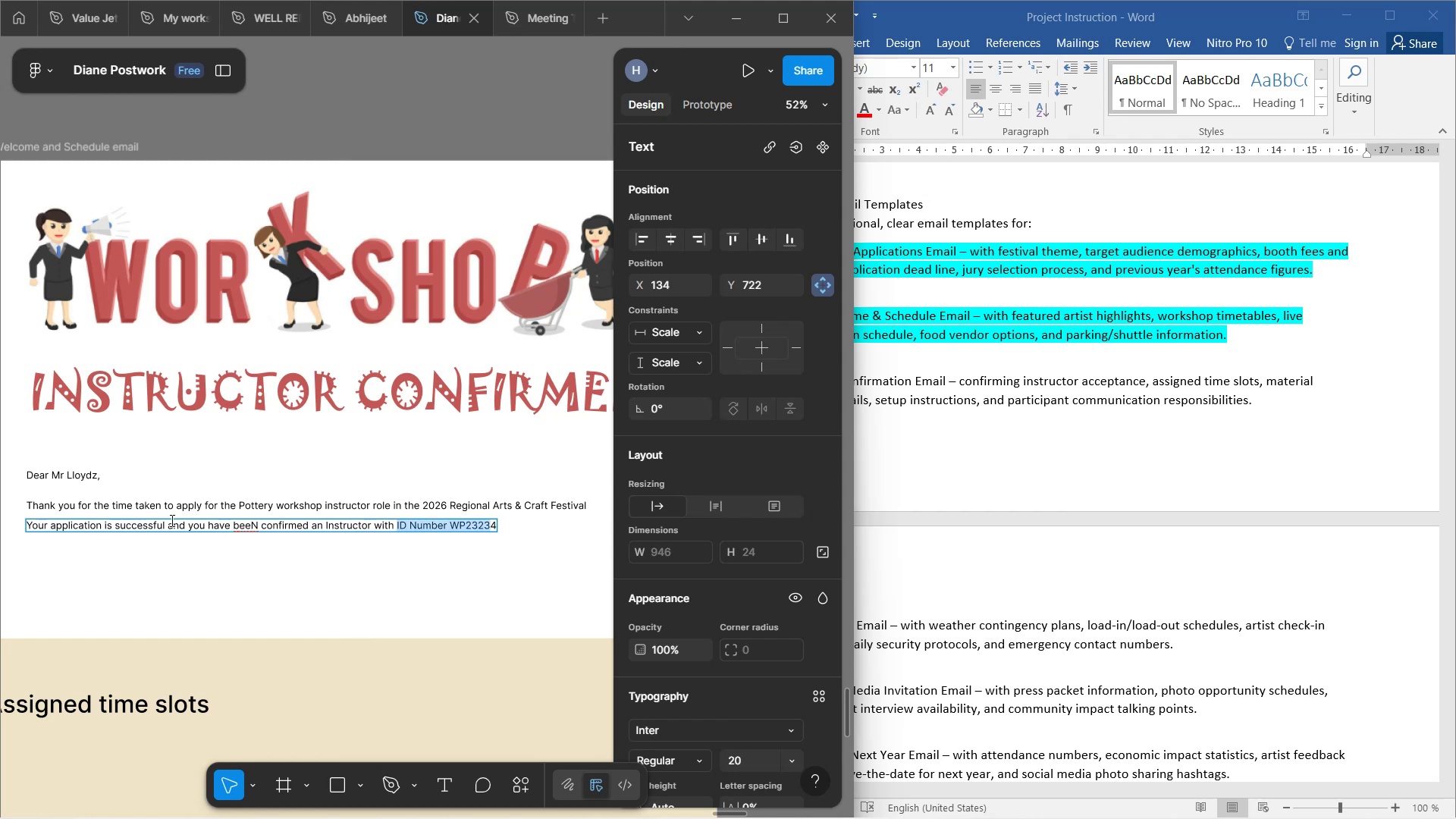 
key(Shift+ArrowRight)
 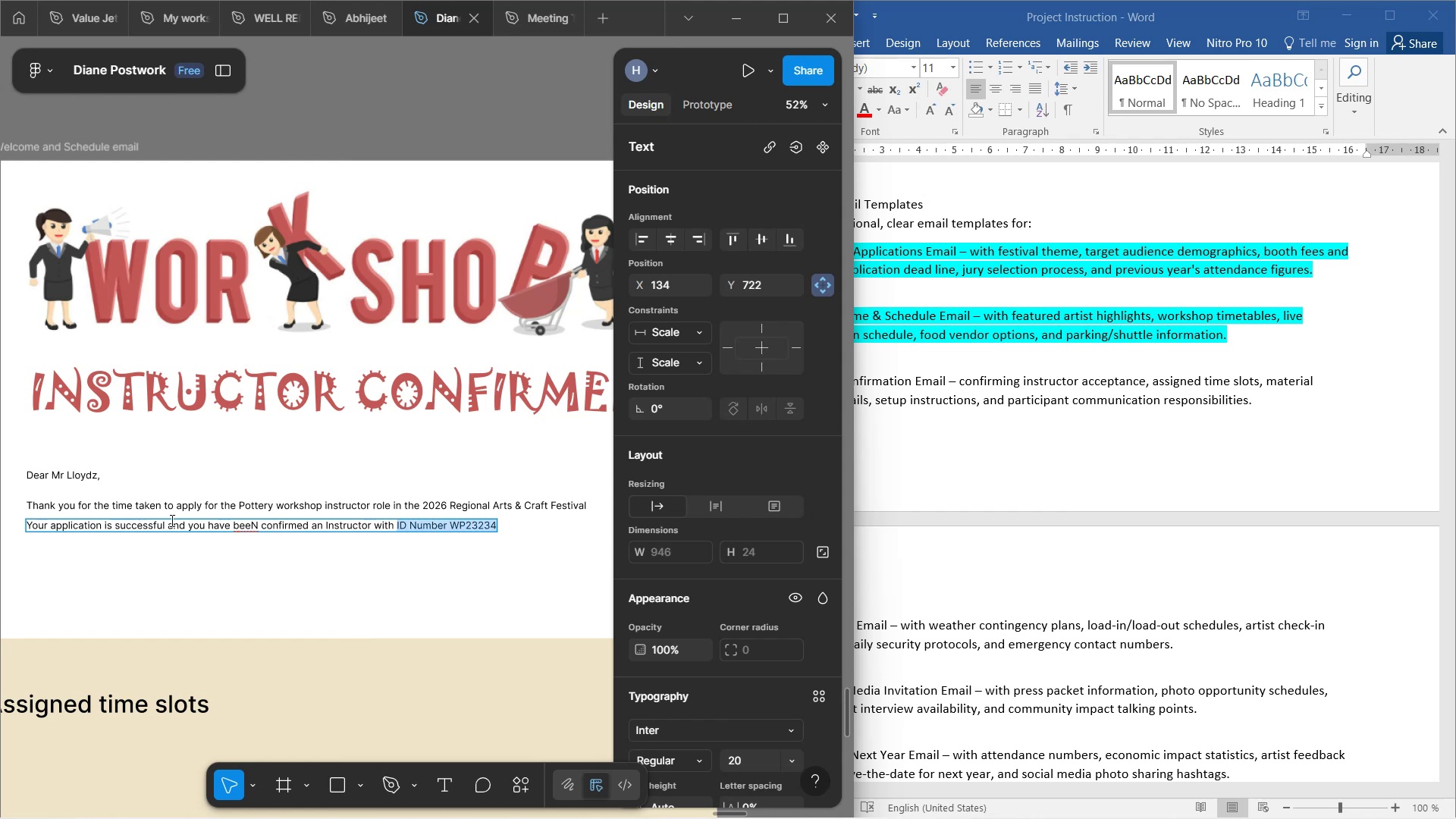 
key(Control+B)
 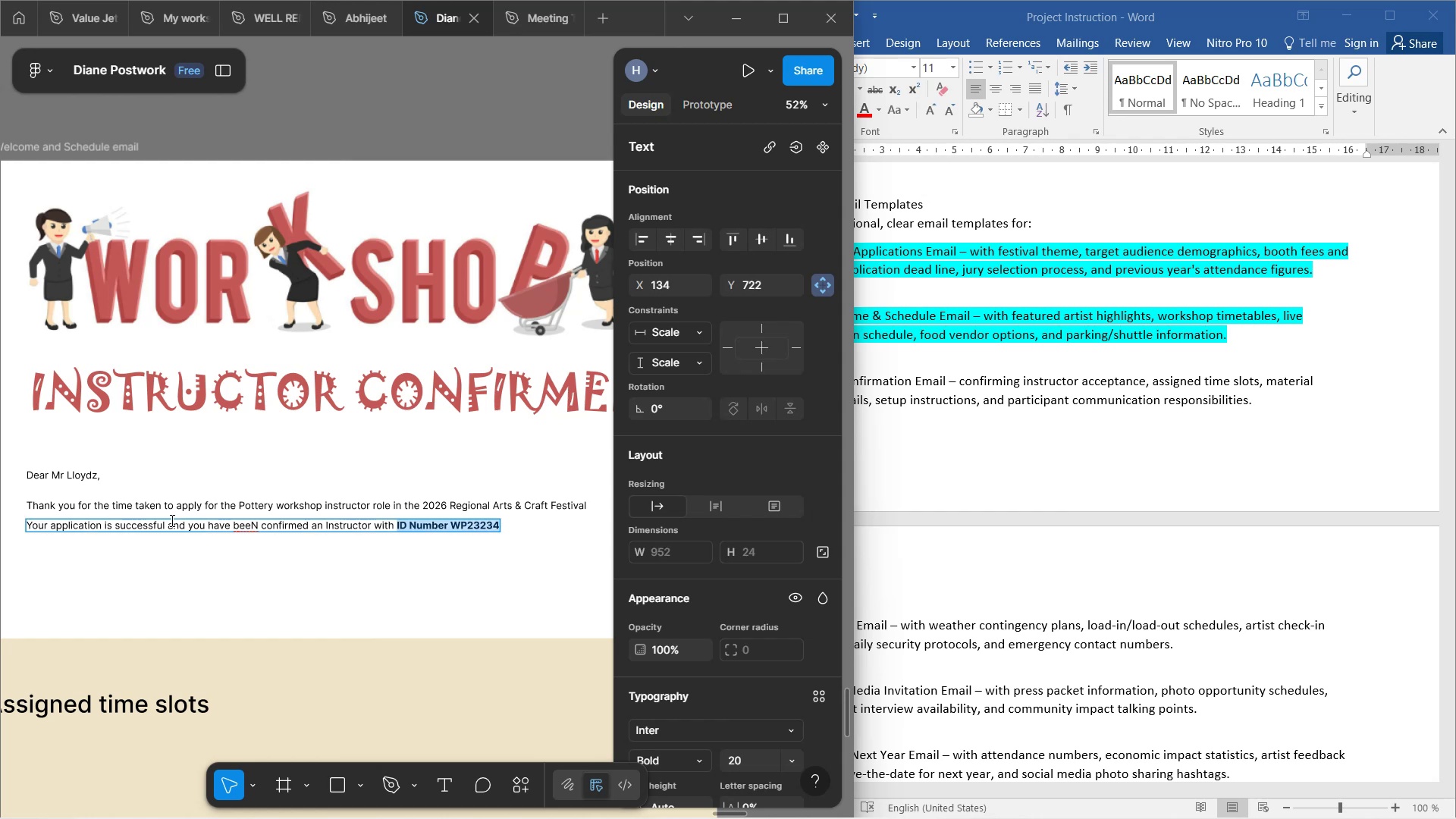 
key(ArrowLeft)
 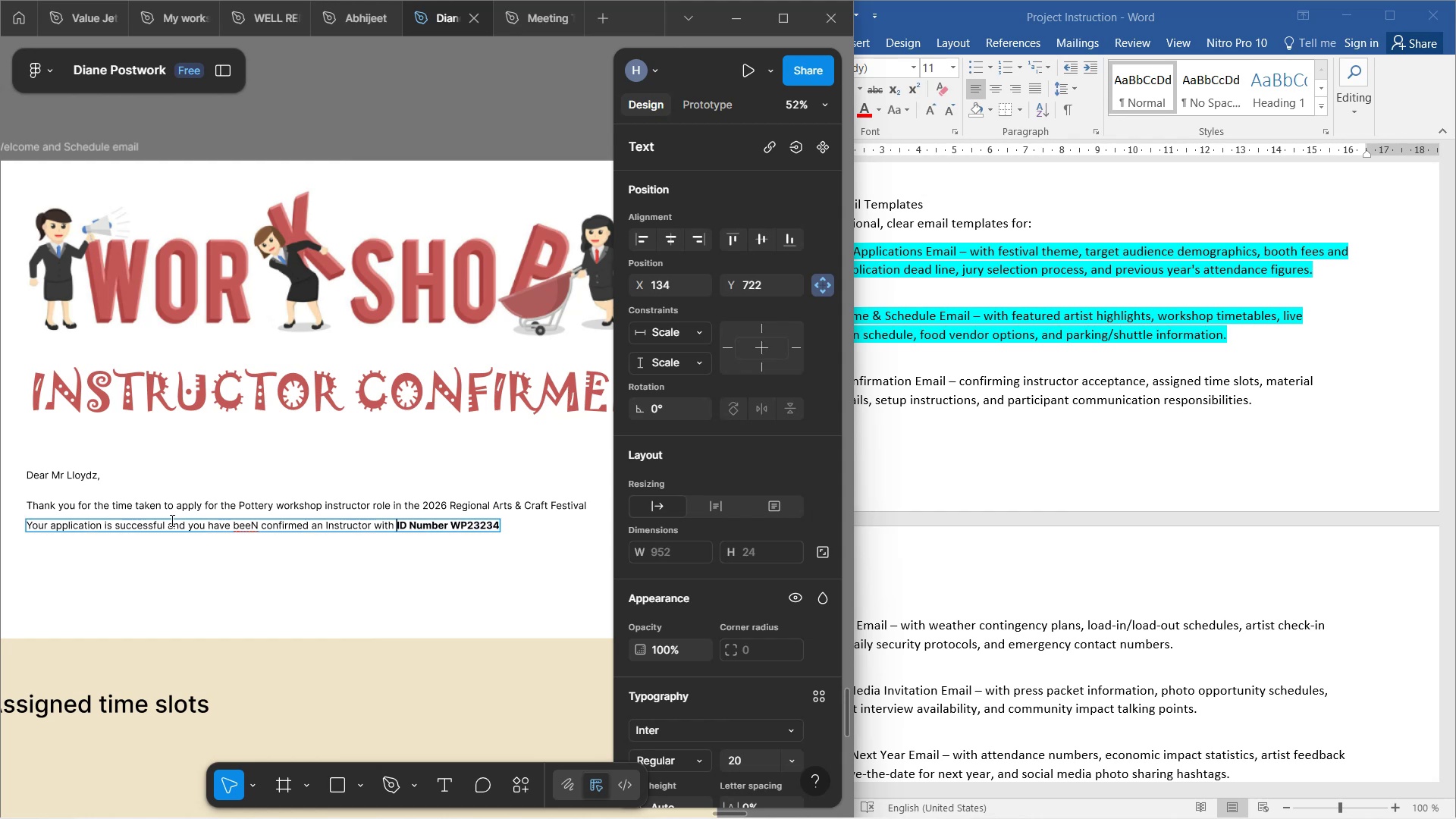 
hold_key(key=ArrowLeft, duration=1.52)
 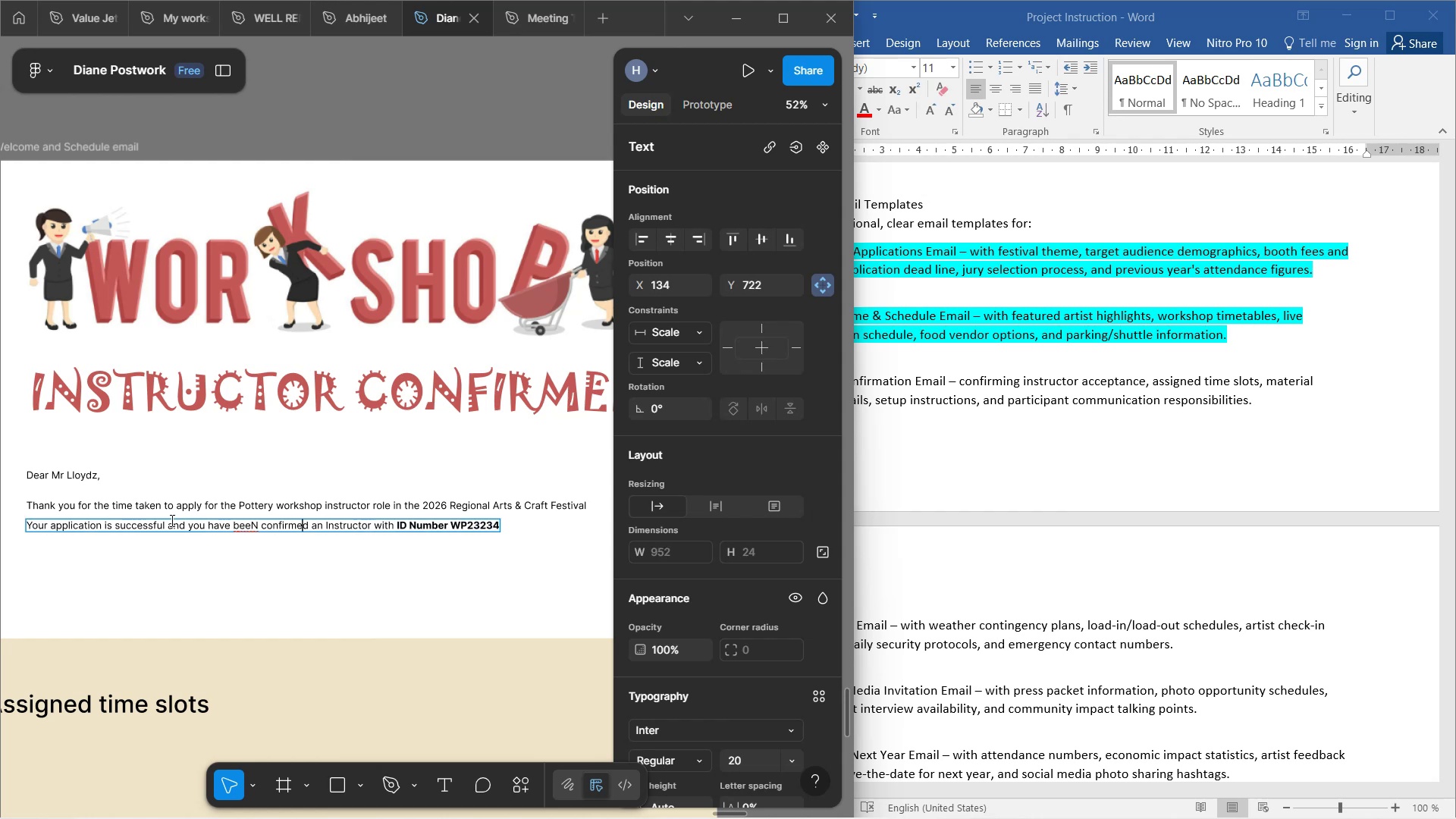 
key(ArrowLeft)
 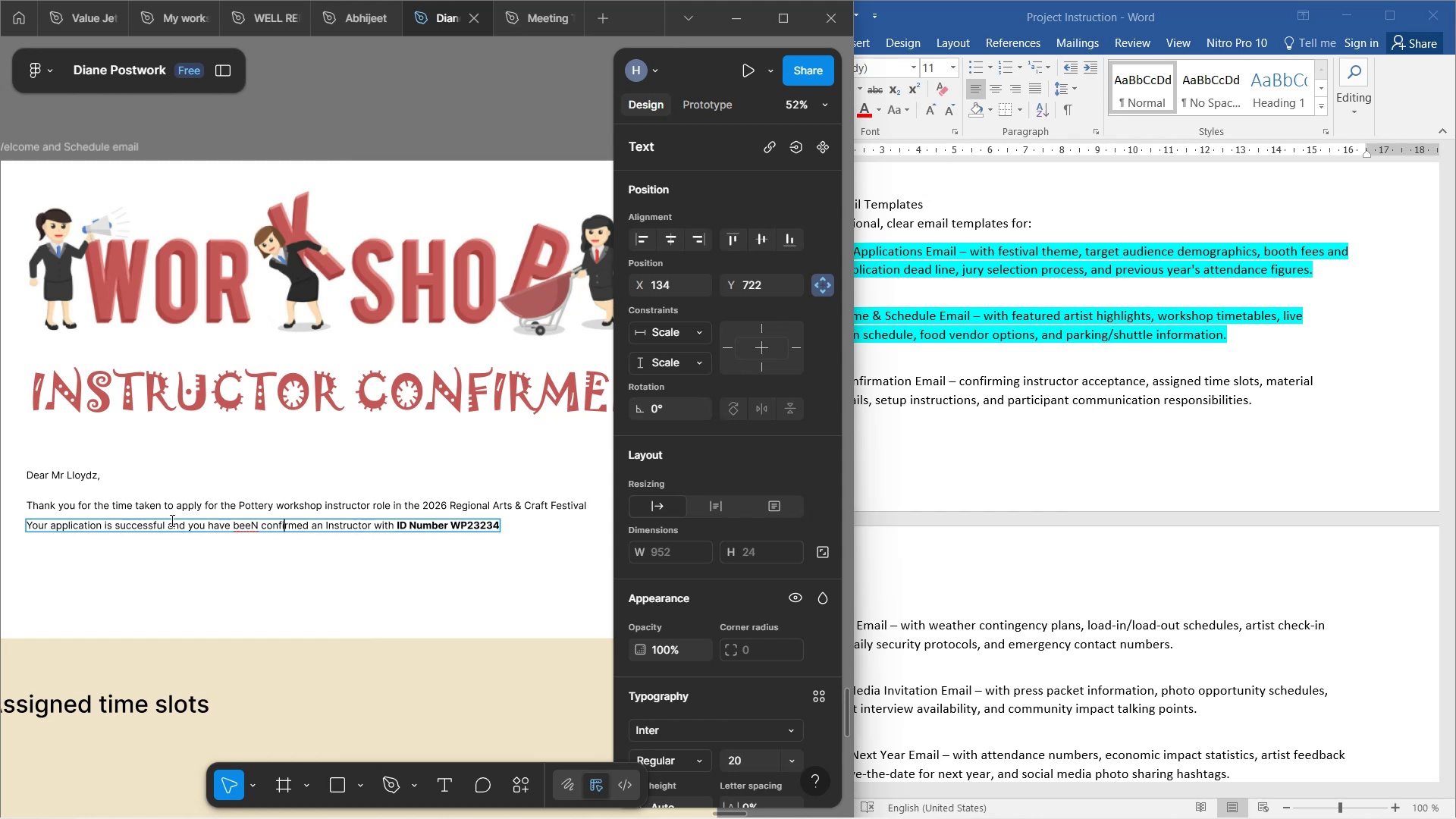 
key(ArrowLeft)
 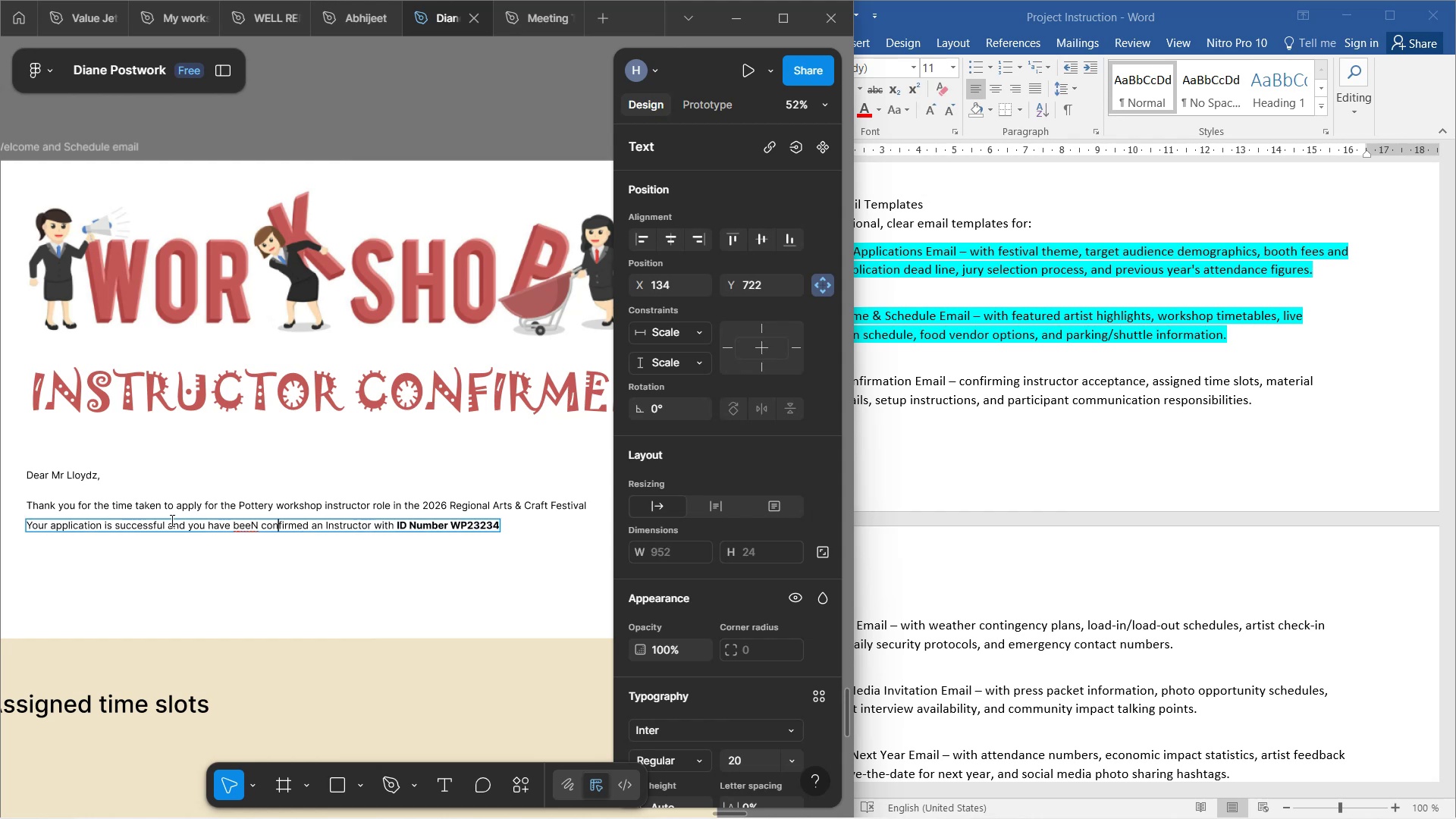 
key(ArrowLeft)
 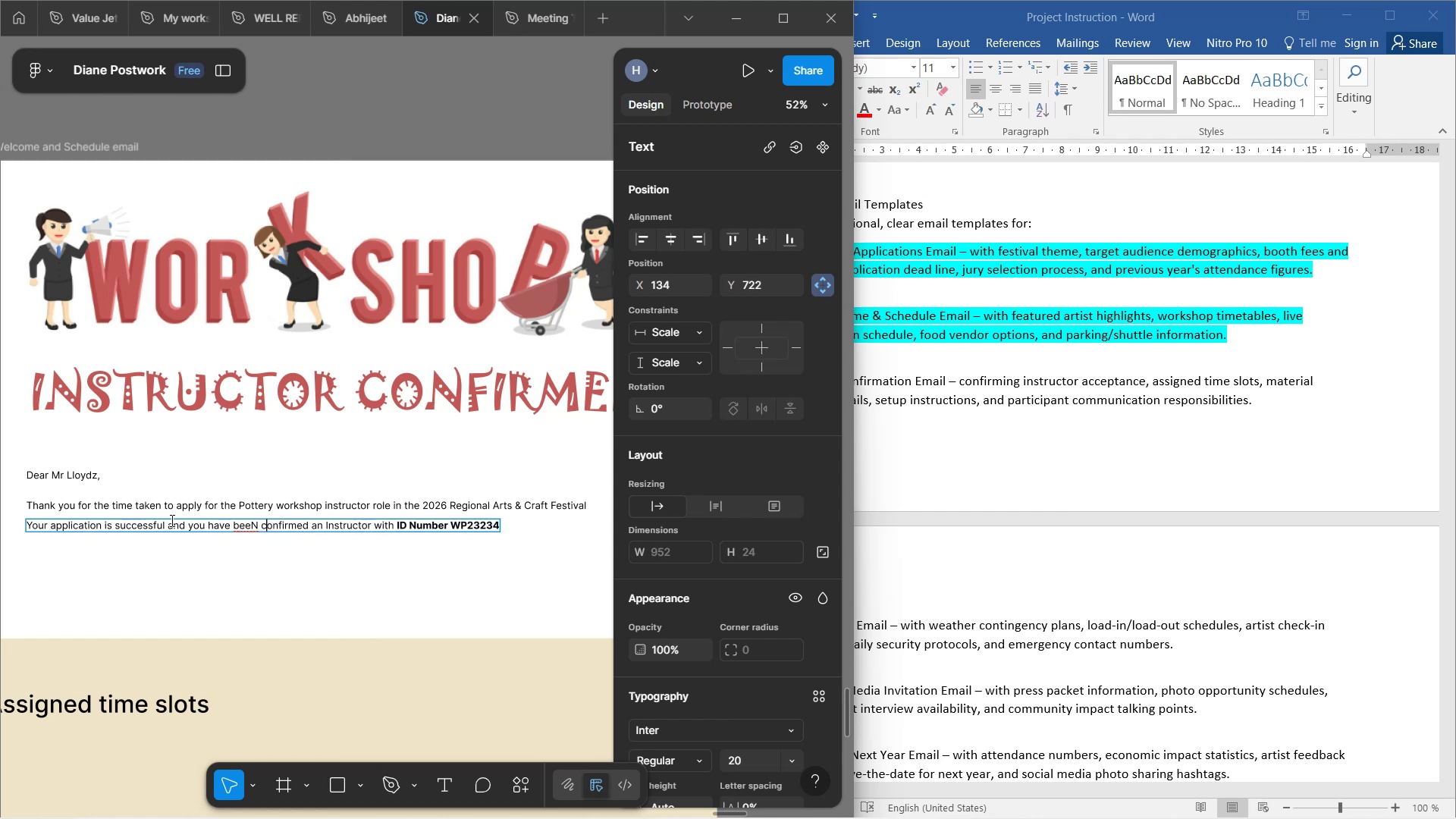 
key(ArrowLeft)
 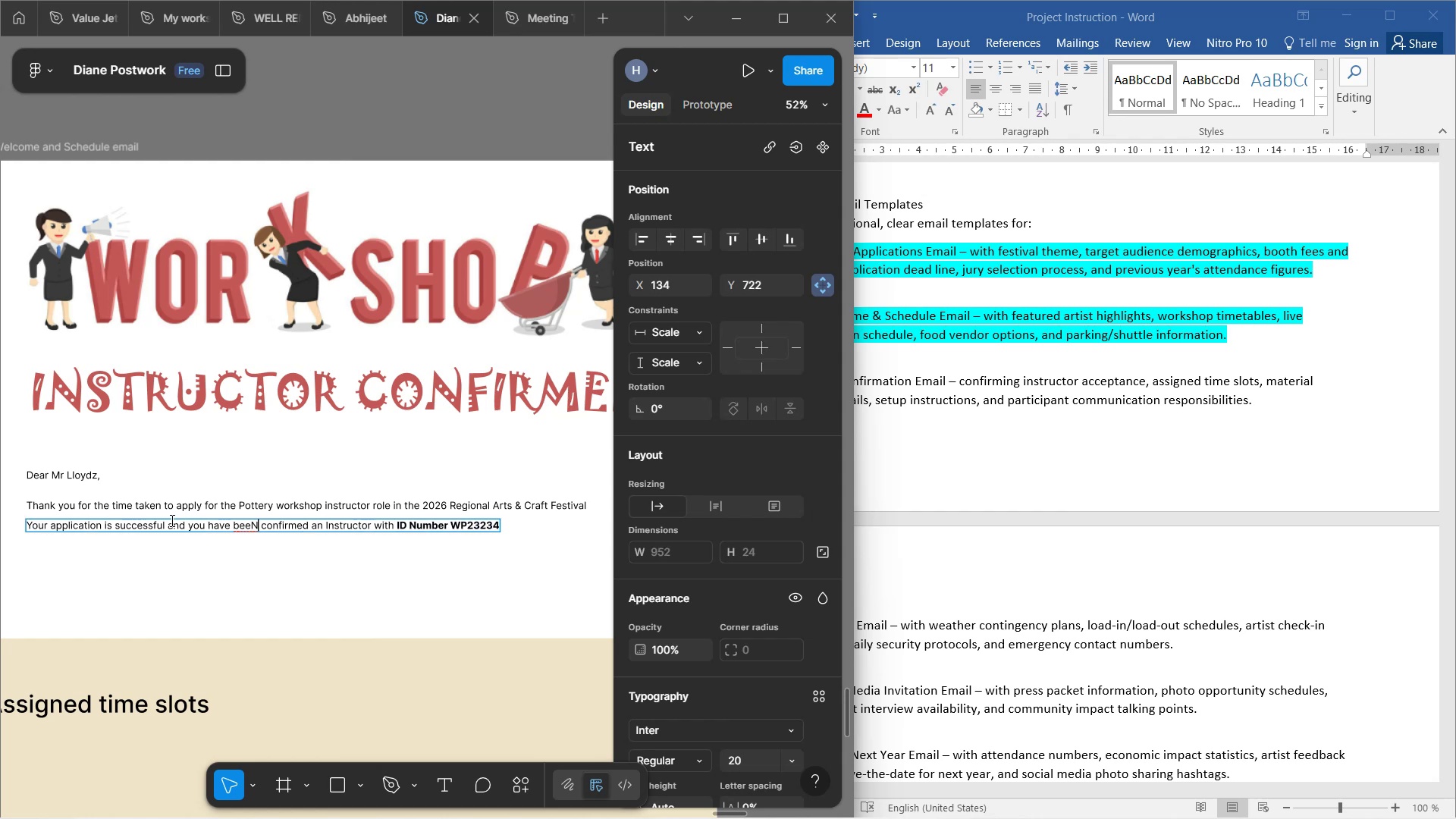 
key(ArrowLeft)
 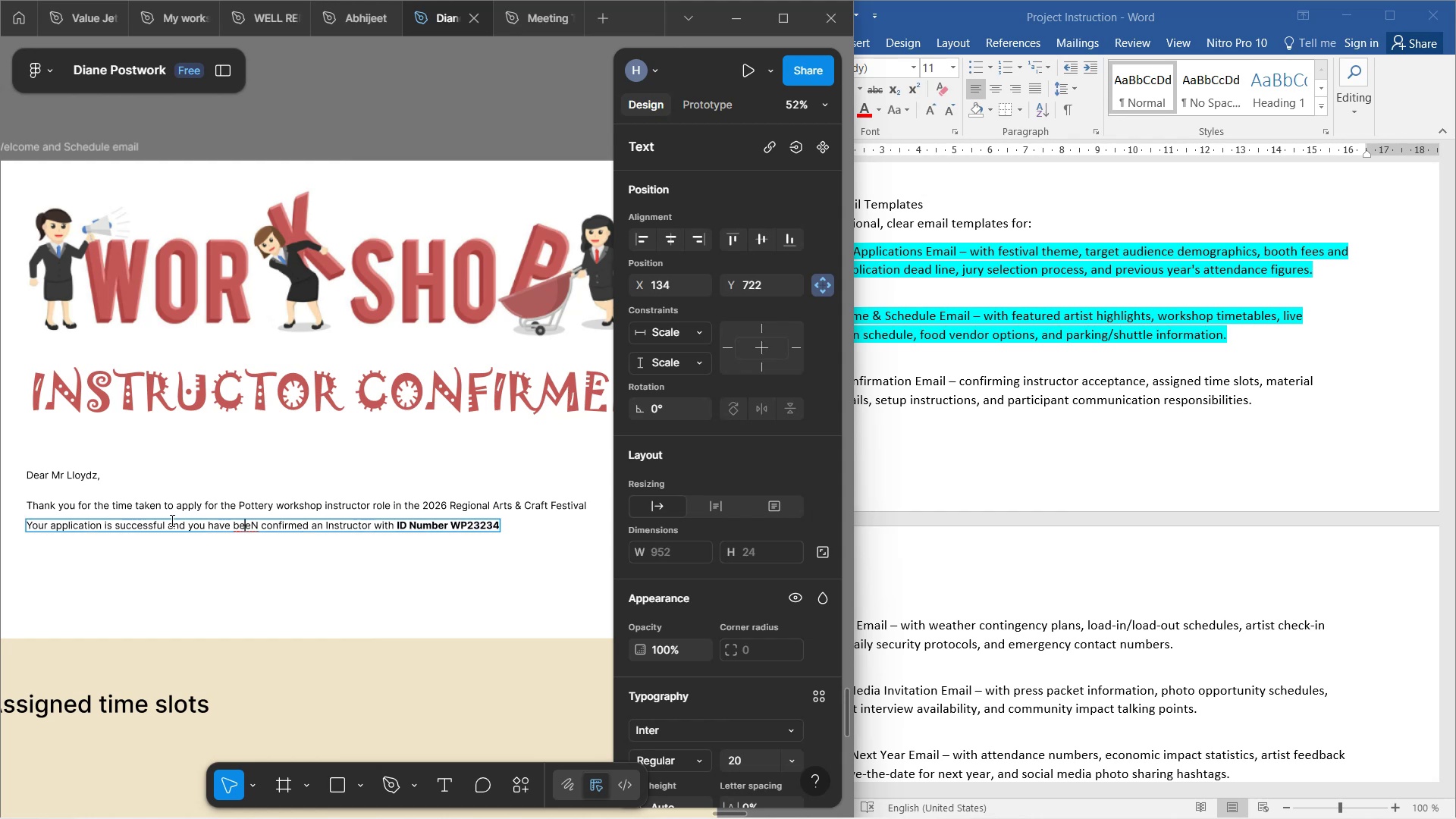 
key(ArrowRight)
 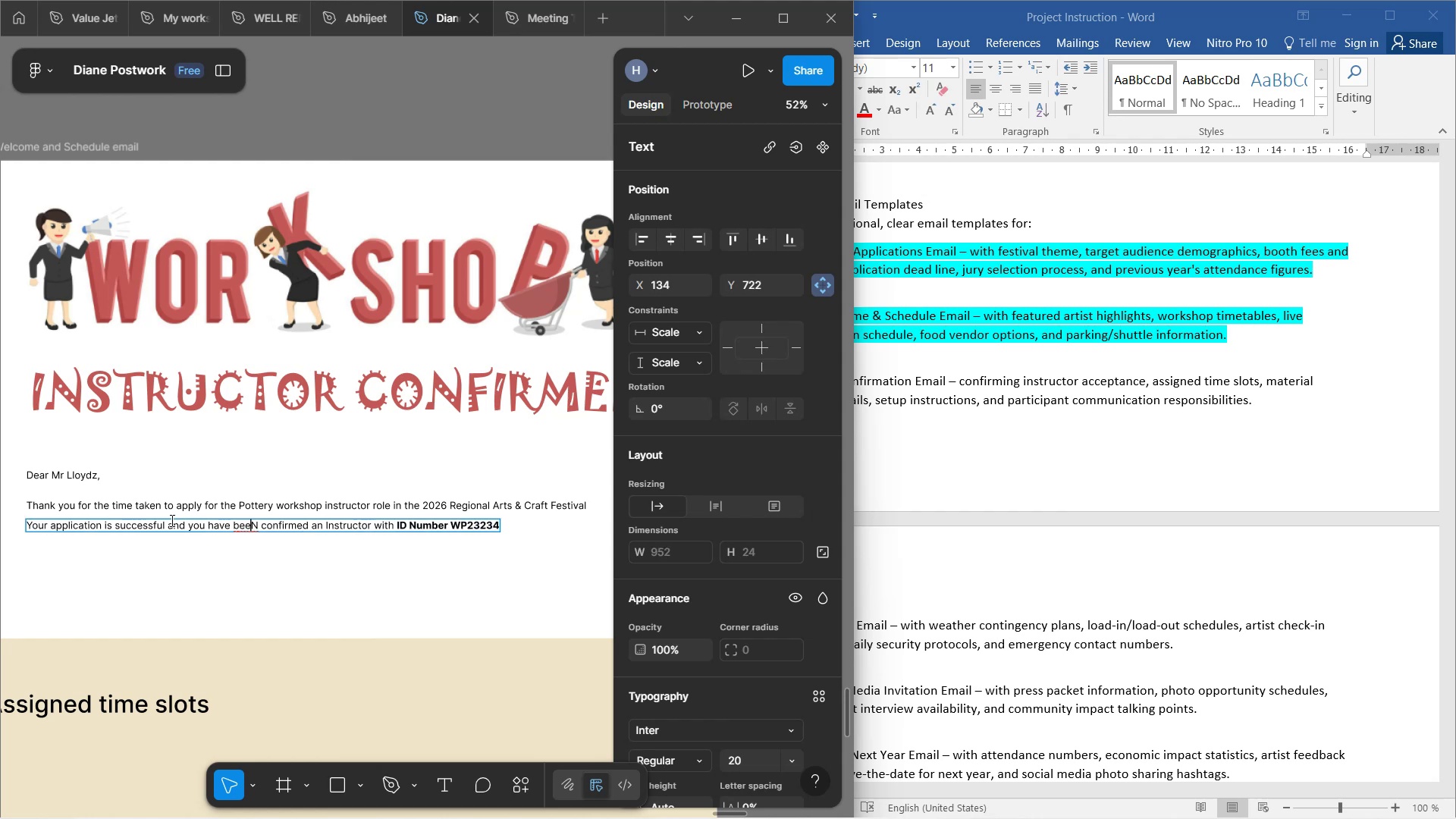 
key(ArrowRight)
 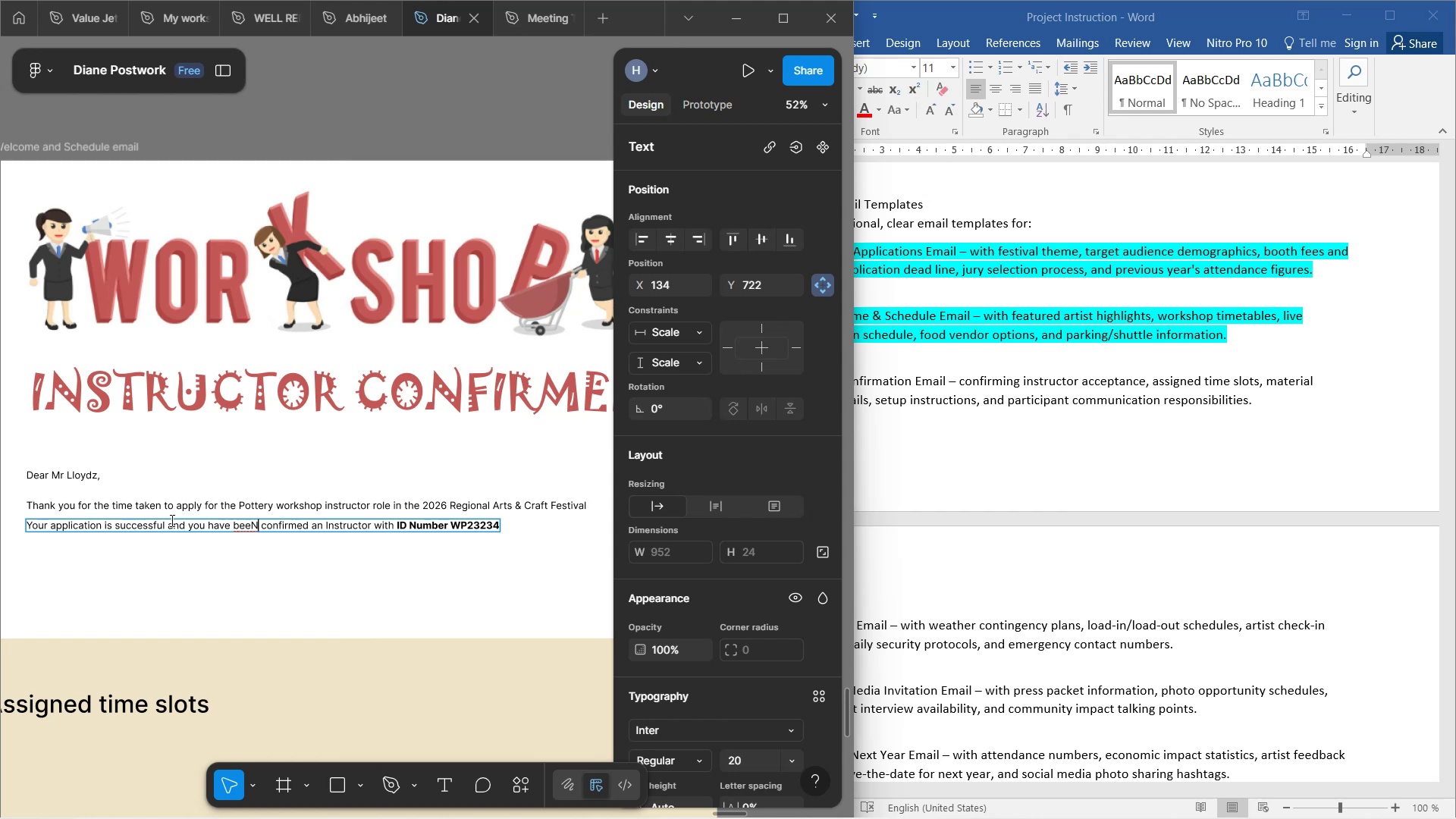 
key(Backspace)
 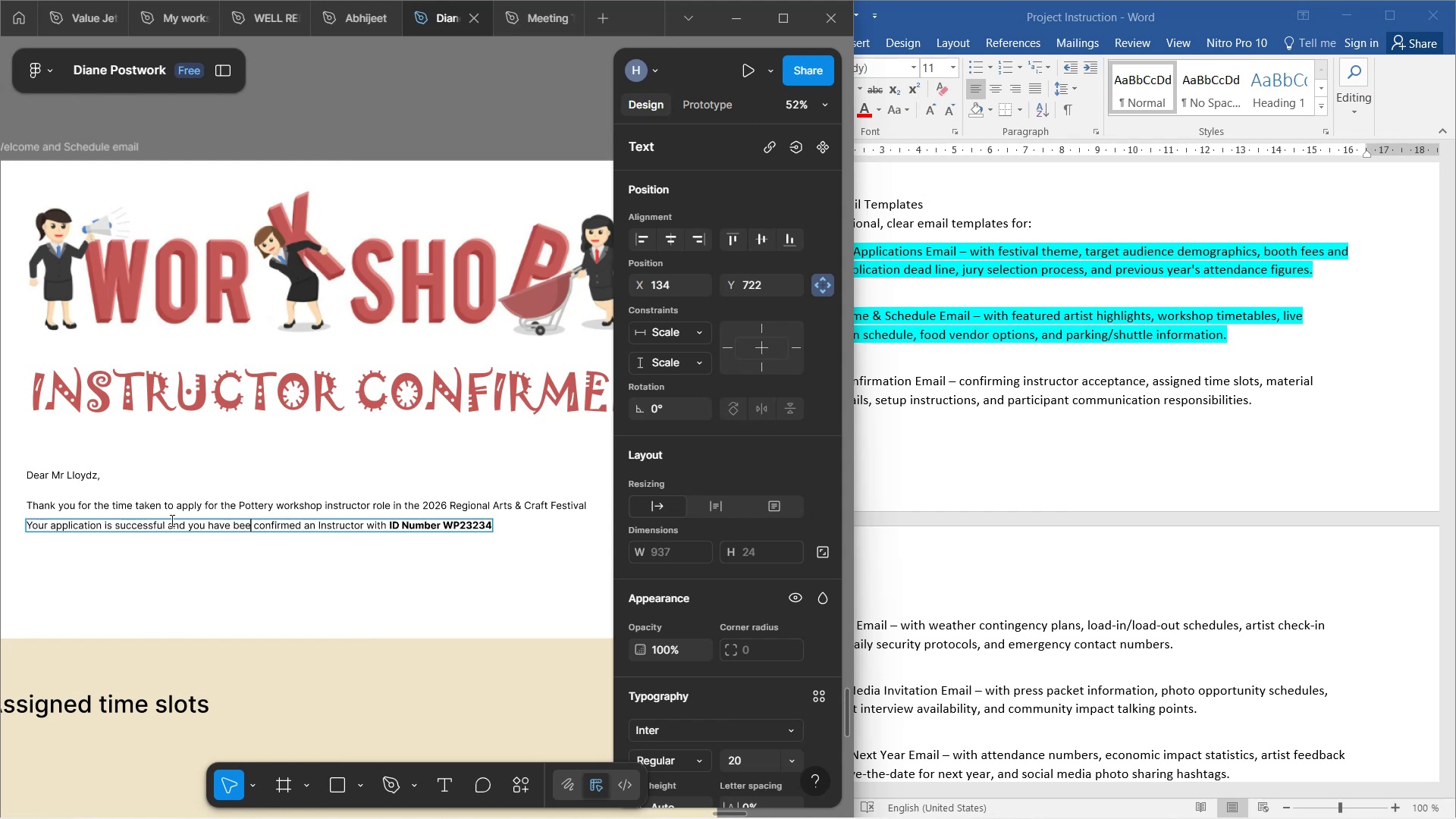 
key(CapsLock)
 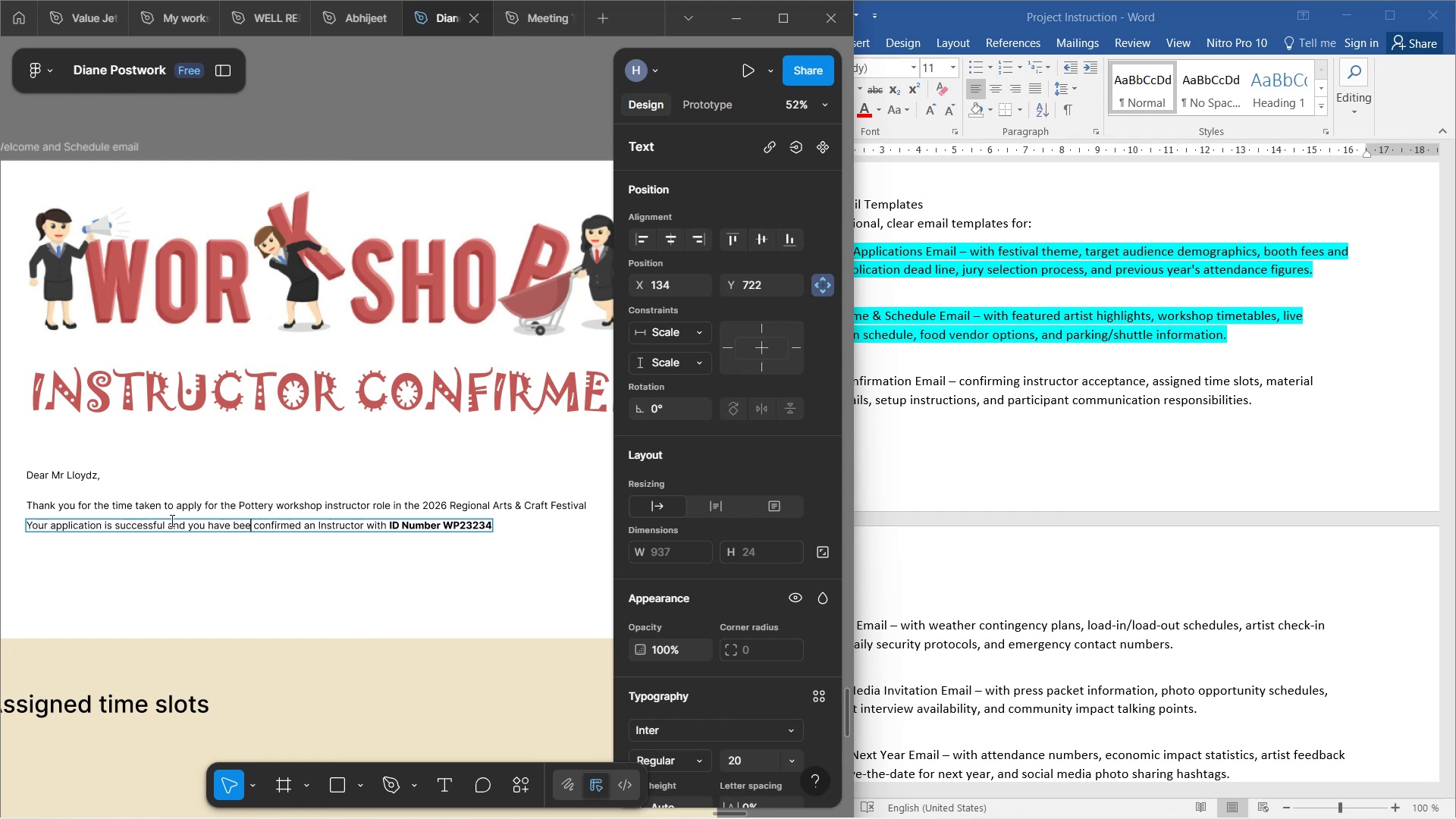 
key(N)
 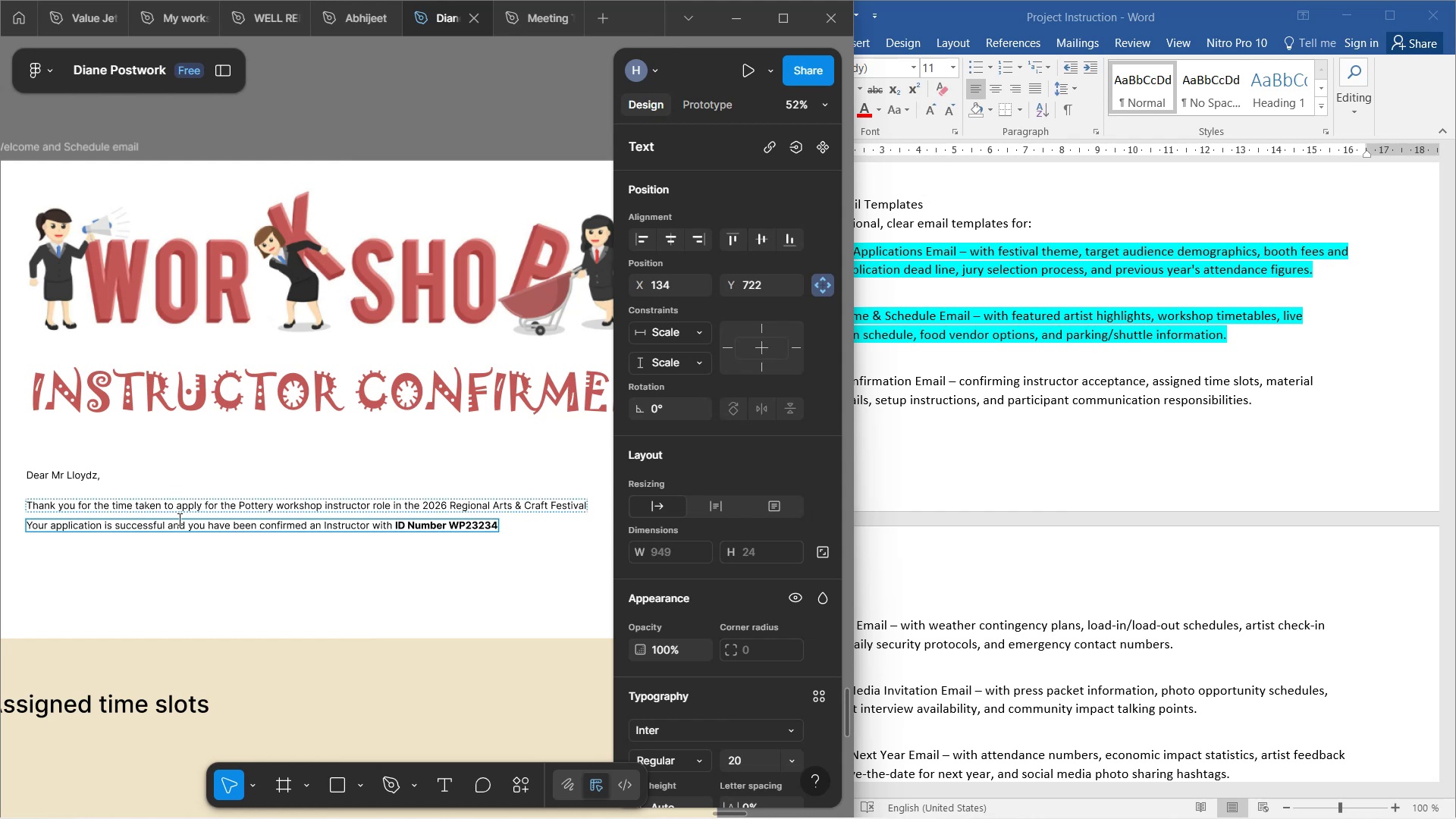 
left_click([216, 595])
 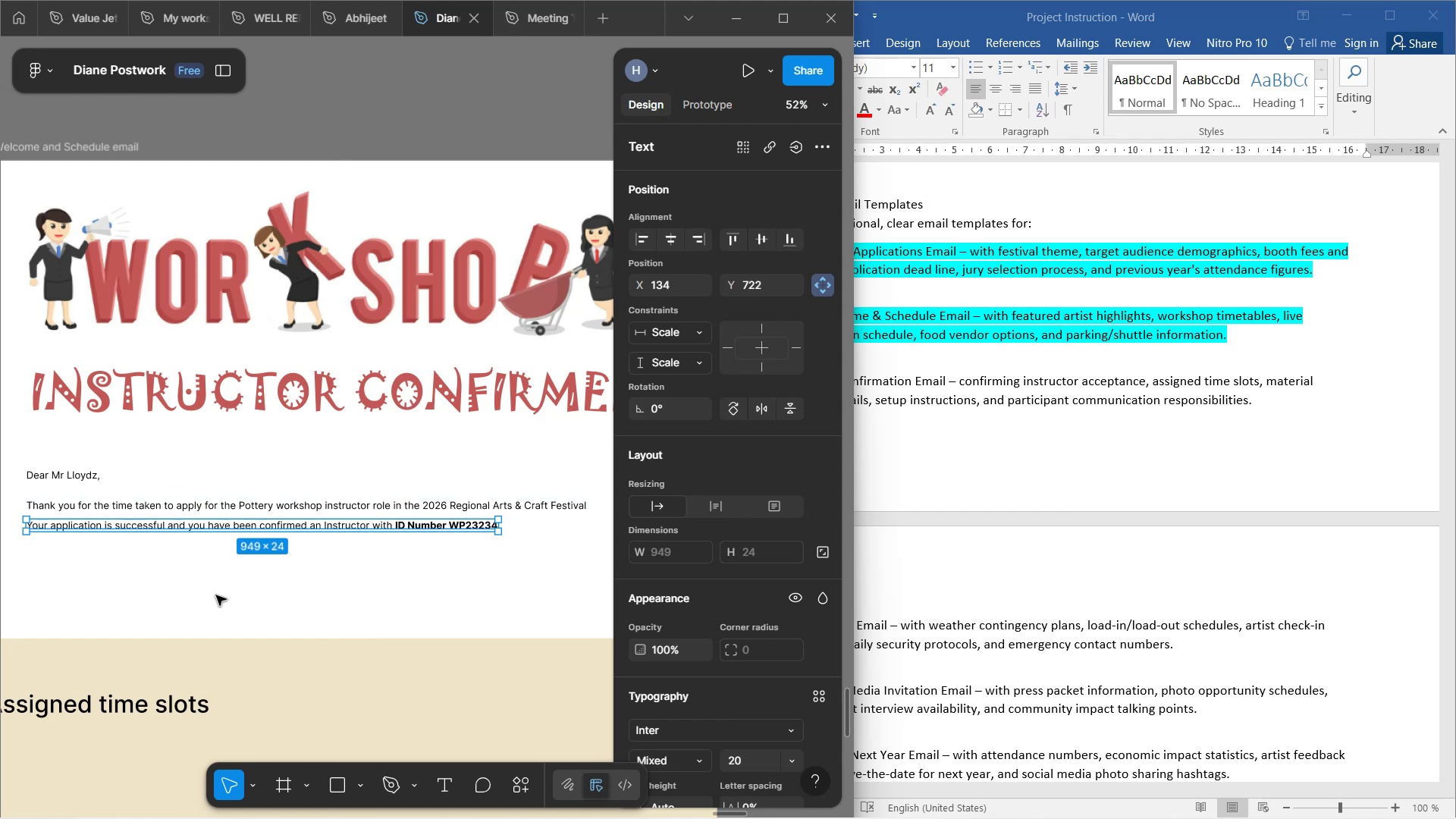 
left_click([216, 595])
 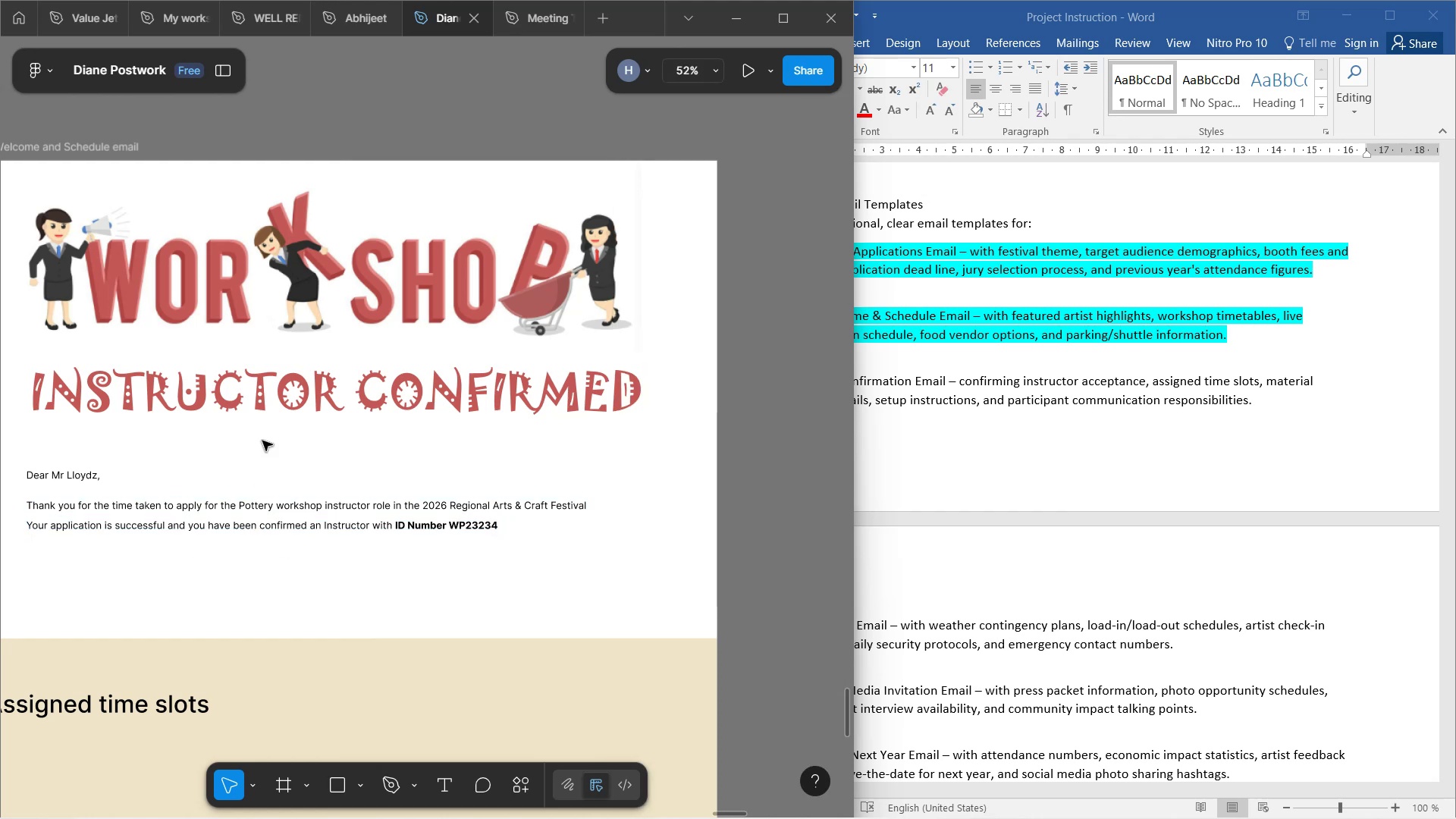 
wait(5.51)
 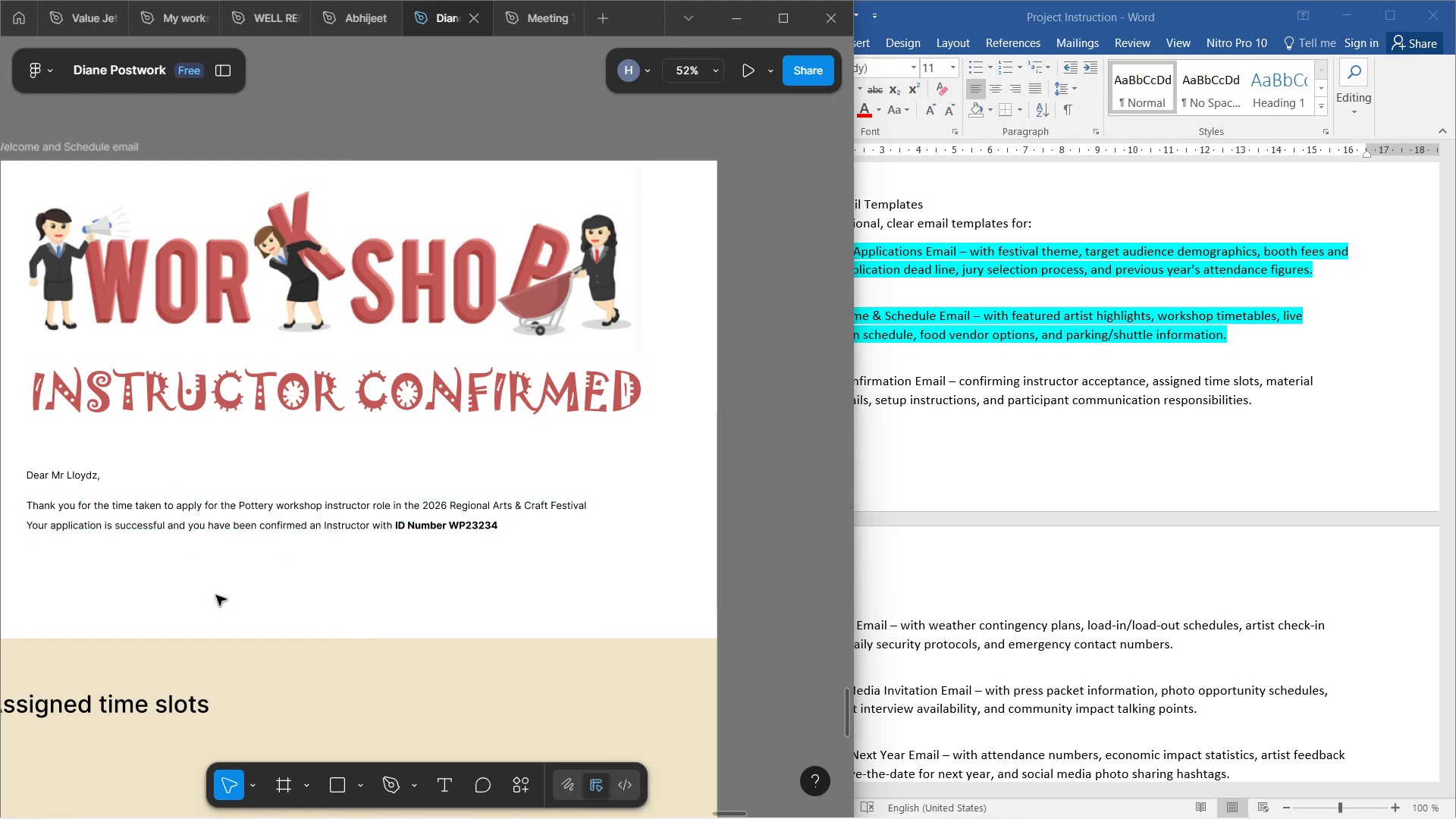 
hold_key(key=ShiftLeft, duration=1.5)
scroll: coordinate [312, 460], scroll_direction: up, amount: 27.0
 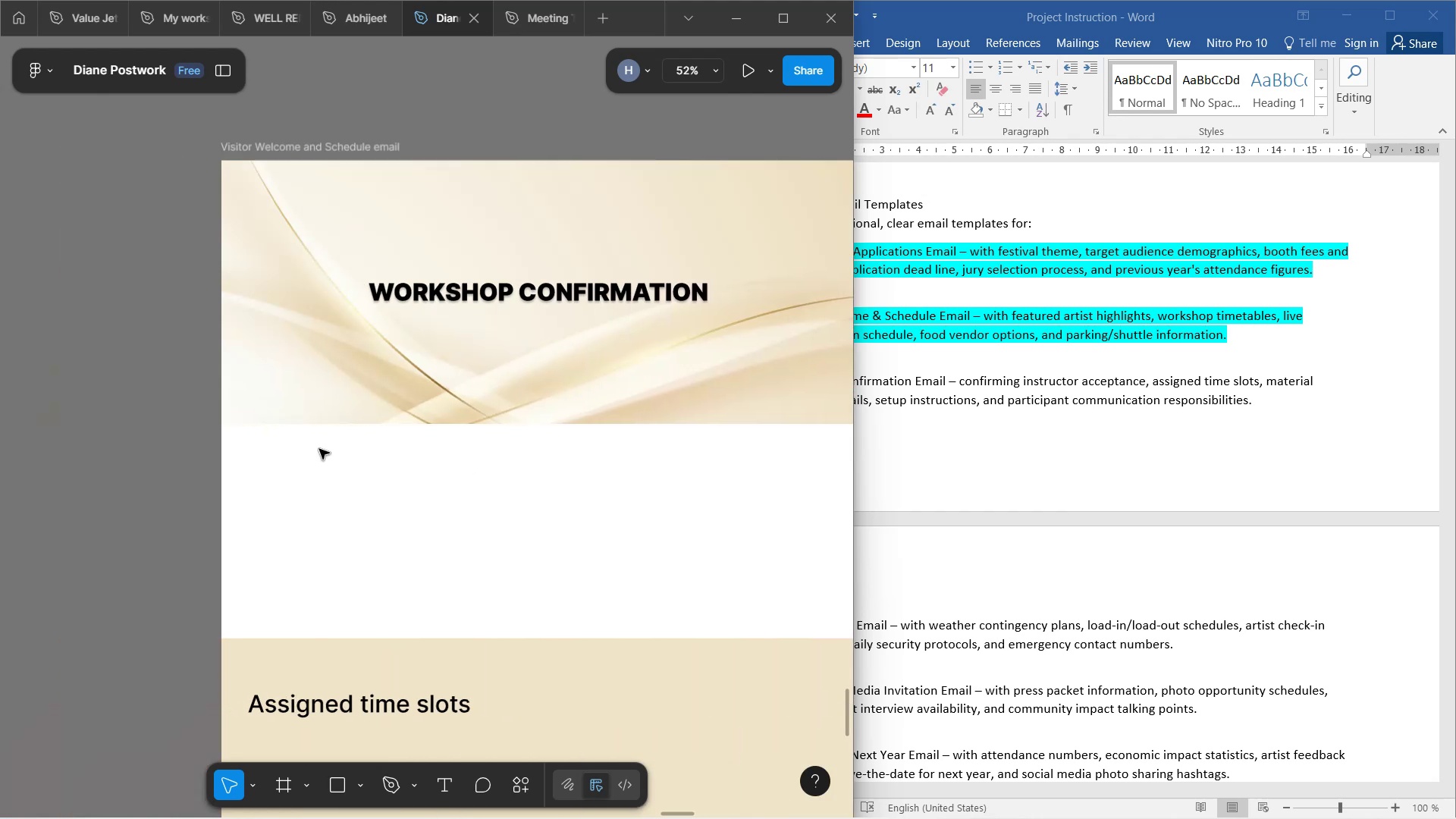 
hold_key(key=ShiftLeft, duration=1.5)
scroll: coordinate [325, 431], scroll_direction: down, amount: 19.0
 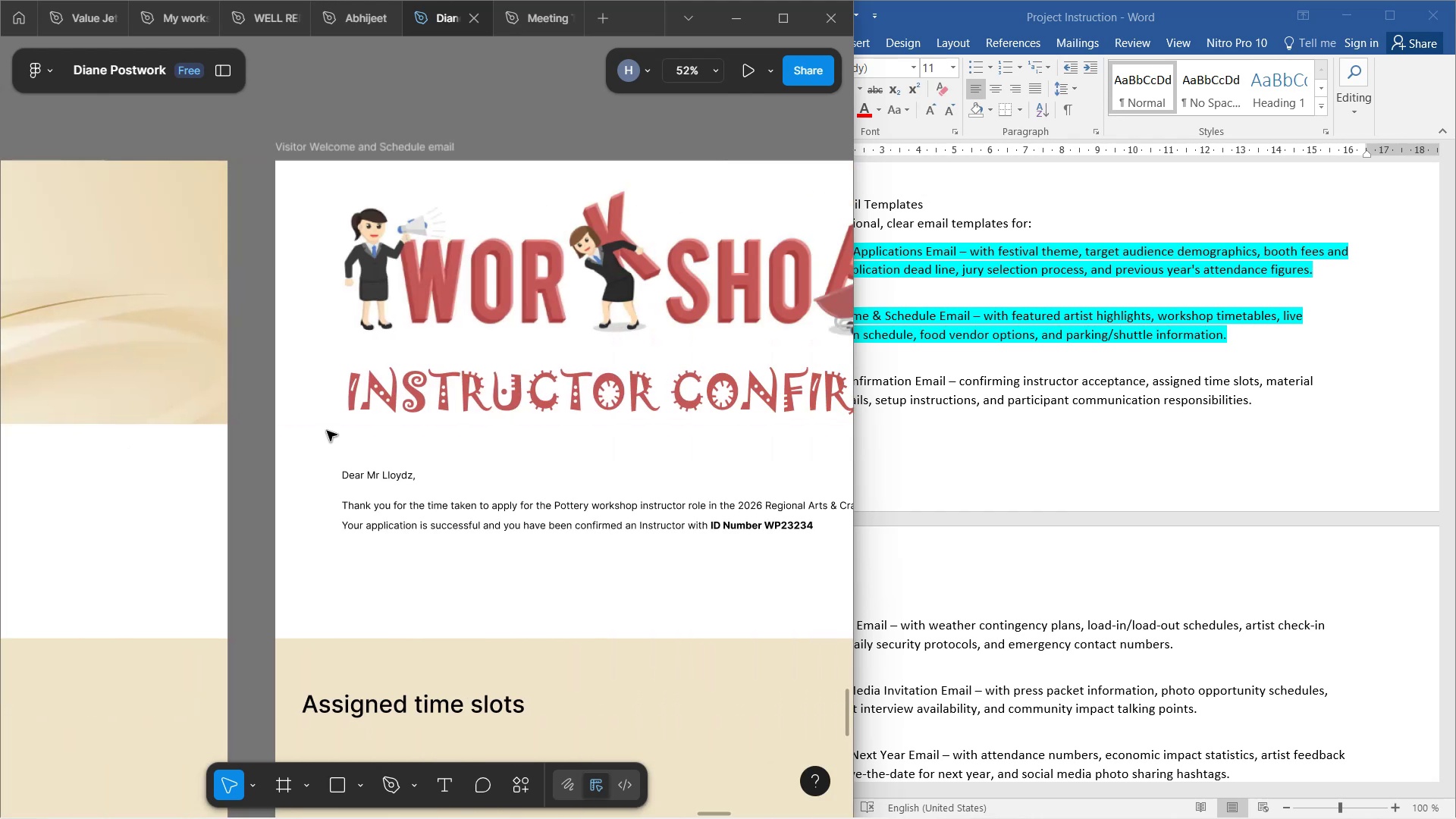 
hold_key(key=ShiftLeft, duration=1.5)
scroll: coordinate [327, 431], scroll_direction: up, amount: 1.0
 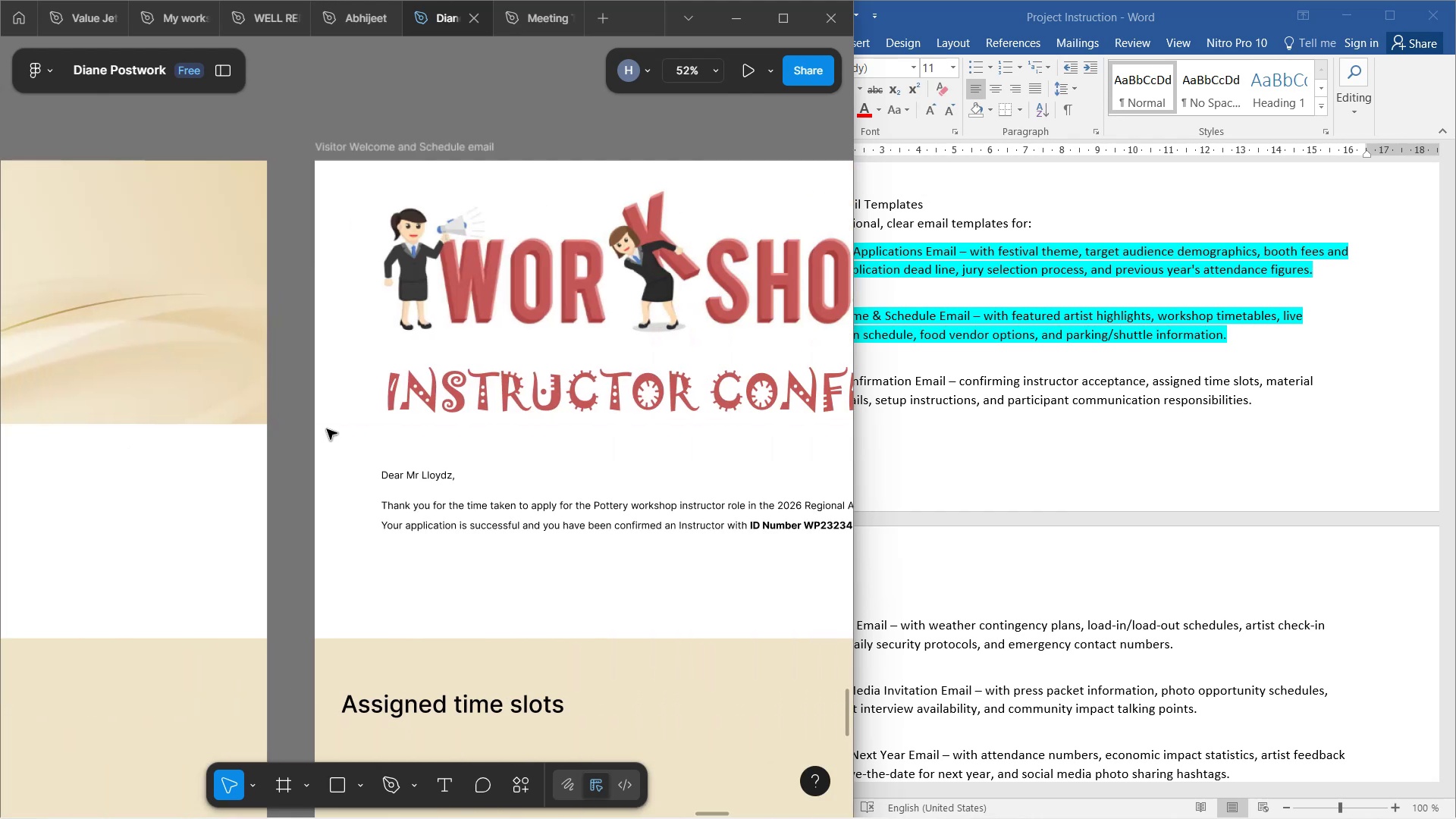 
hold_key(key=ShiftLeft, duration=1.5)
 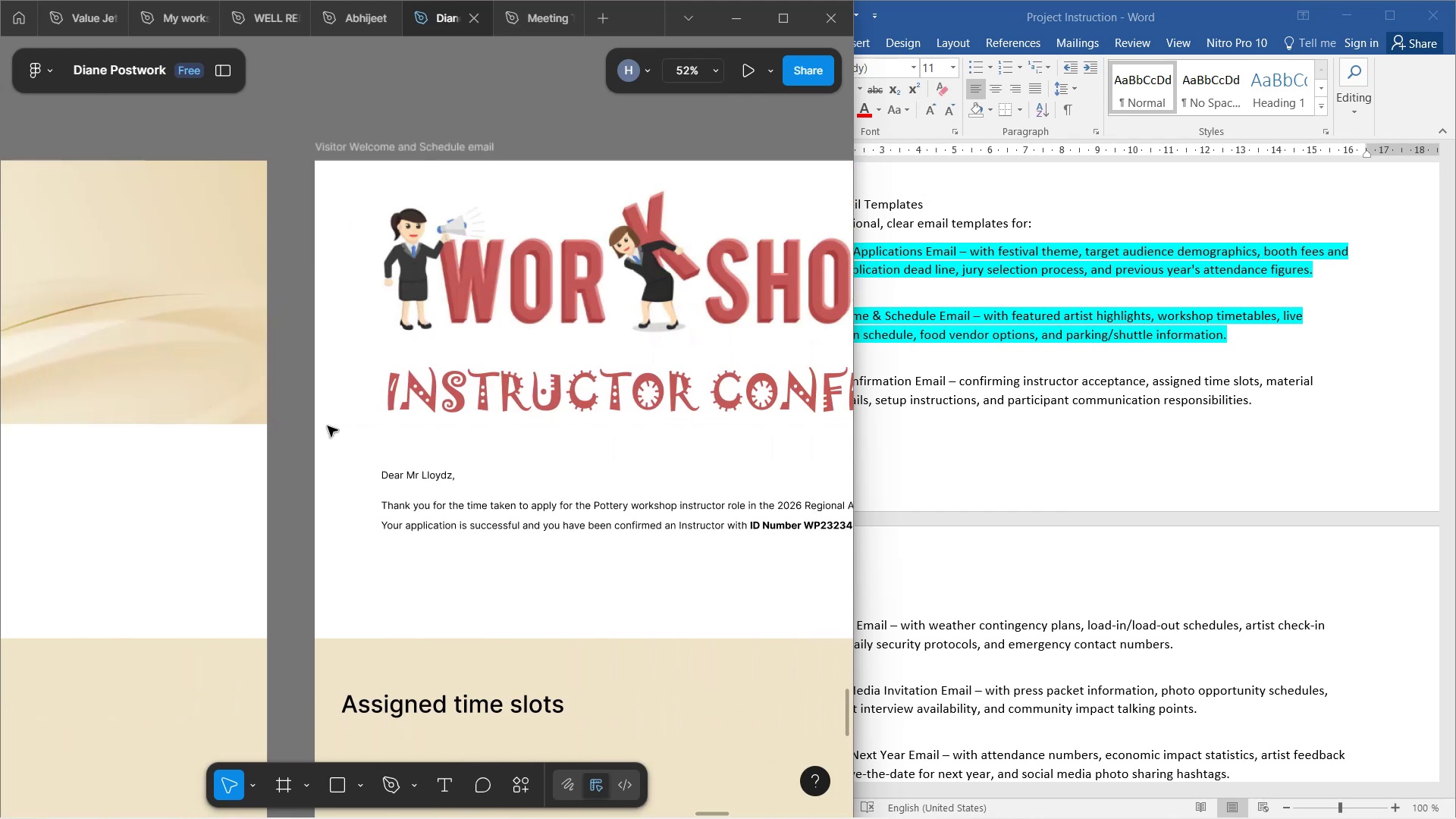 
hold_key(key=ShiftLeft, duration=1.27)
 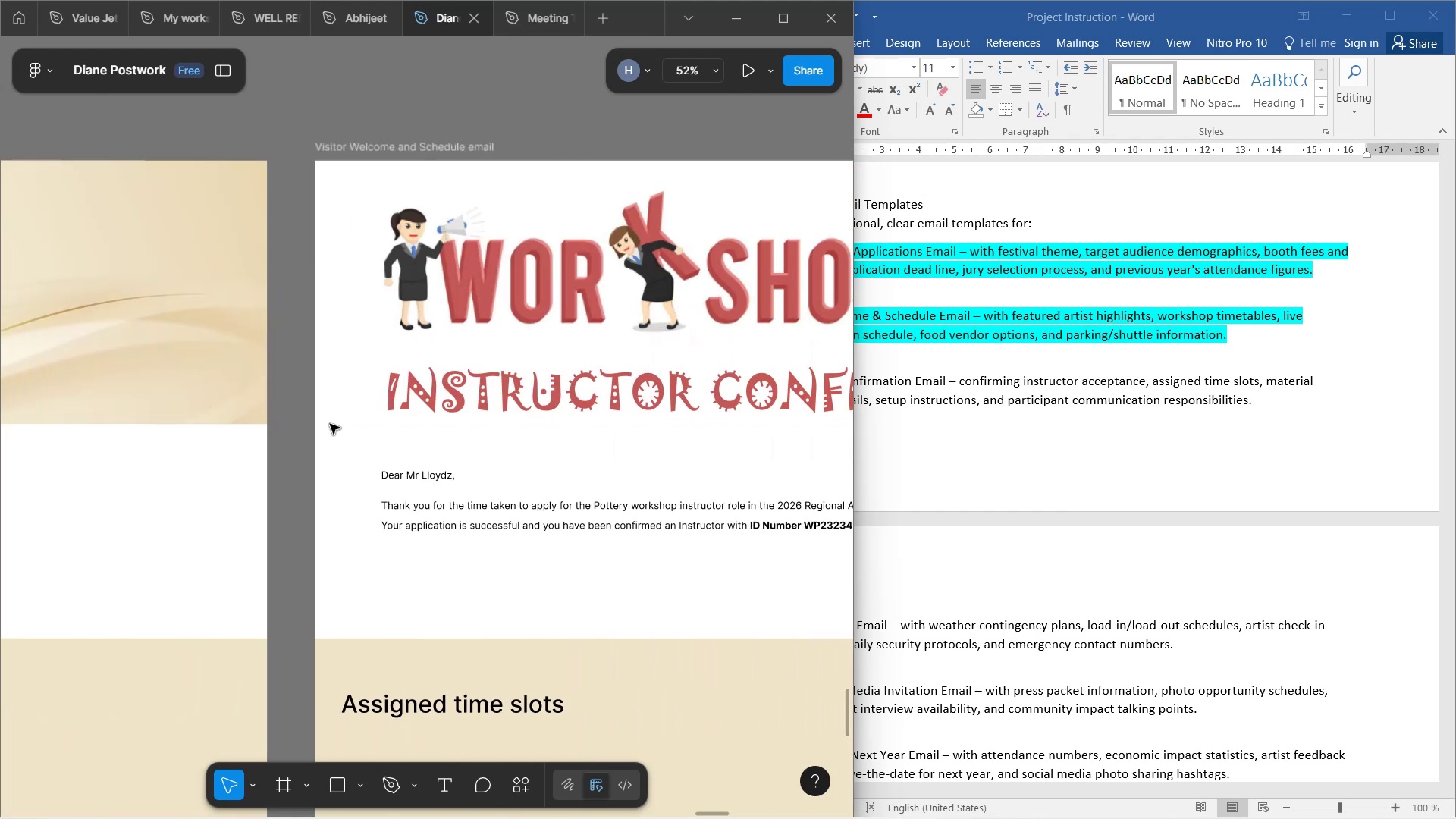 
hold_key(key=ControlLeft, duration=0.81)
scroll: coordinate [330, 424], scroll_direction: down, amount: 2.0
 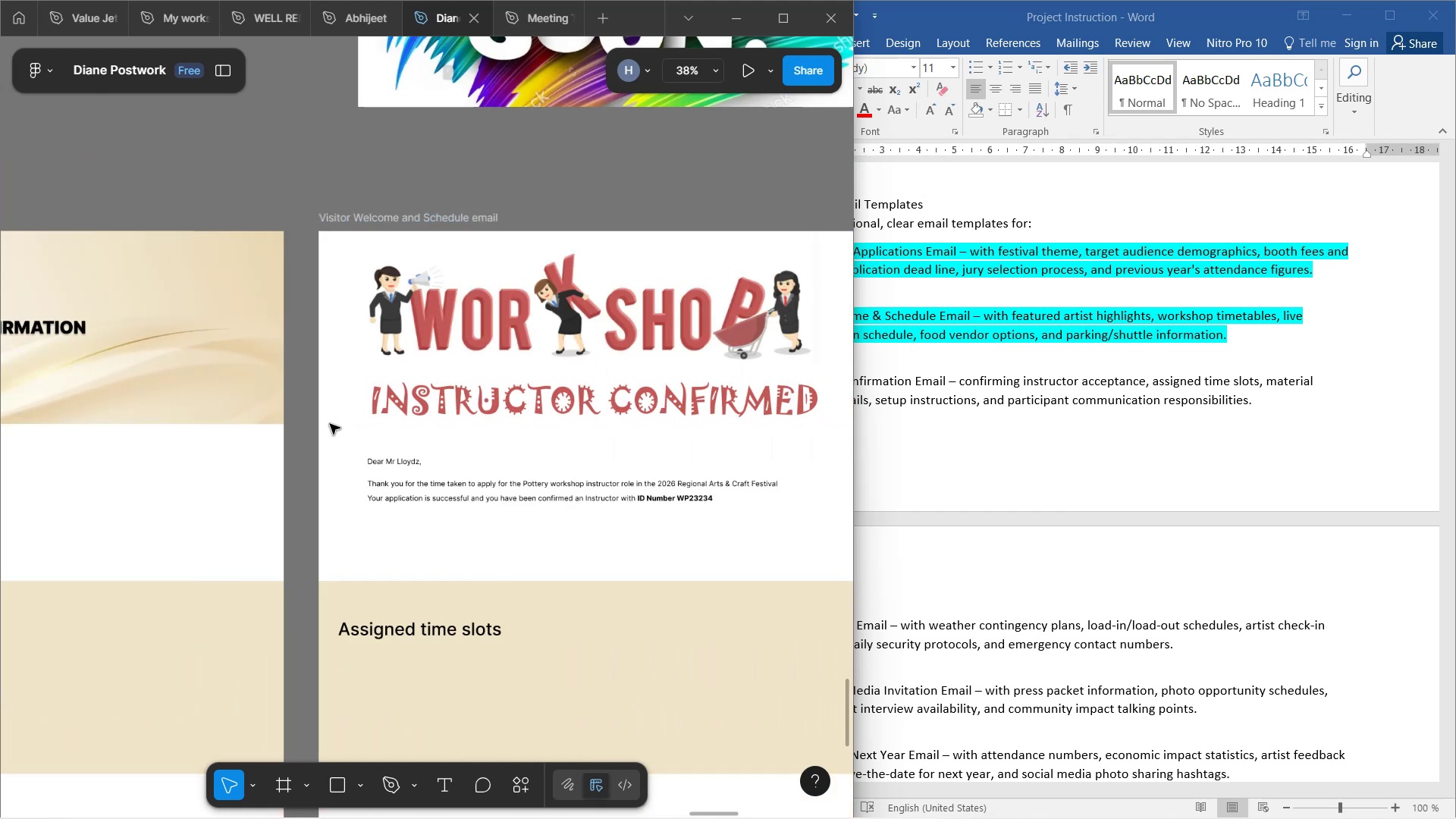 
hold_key(key=ShiftLeft, duration=1.54)
scroll: coordinate [362, 433], scroll_direction: up, amount: 8.0
 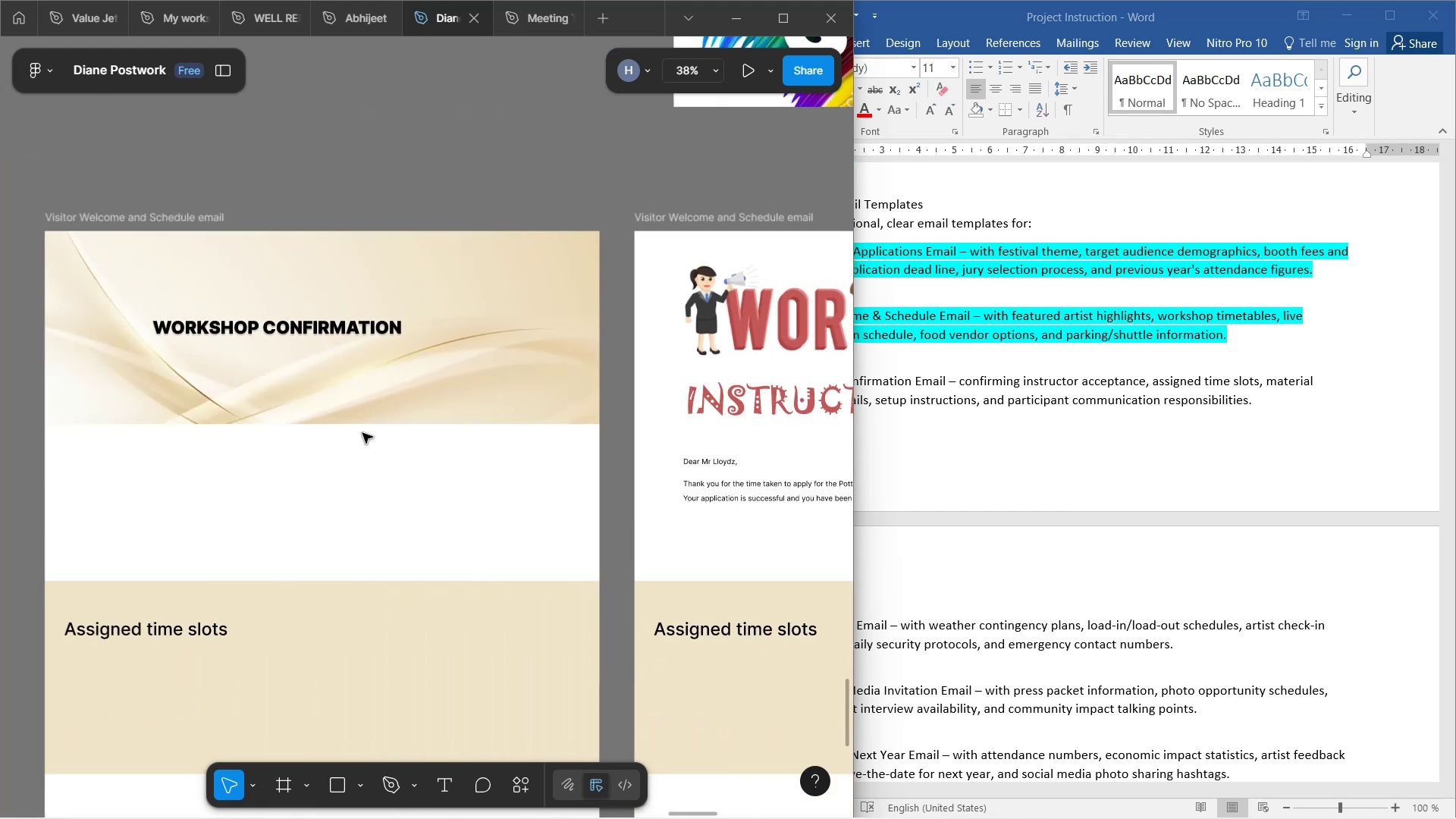 
hold_key(key=ShiftLeft, duration=0.96)
scroll: coordinate [374, 470], scroll_direction: down, amount: 16.0
 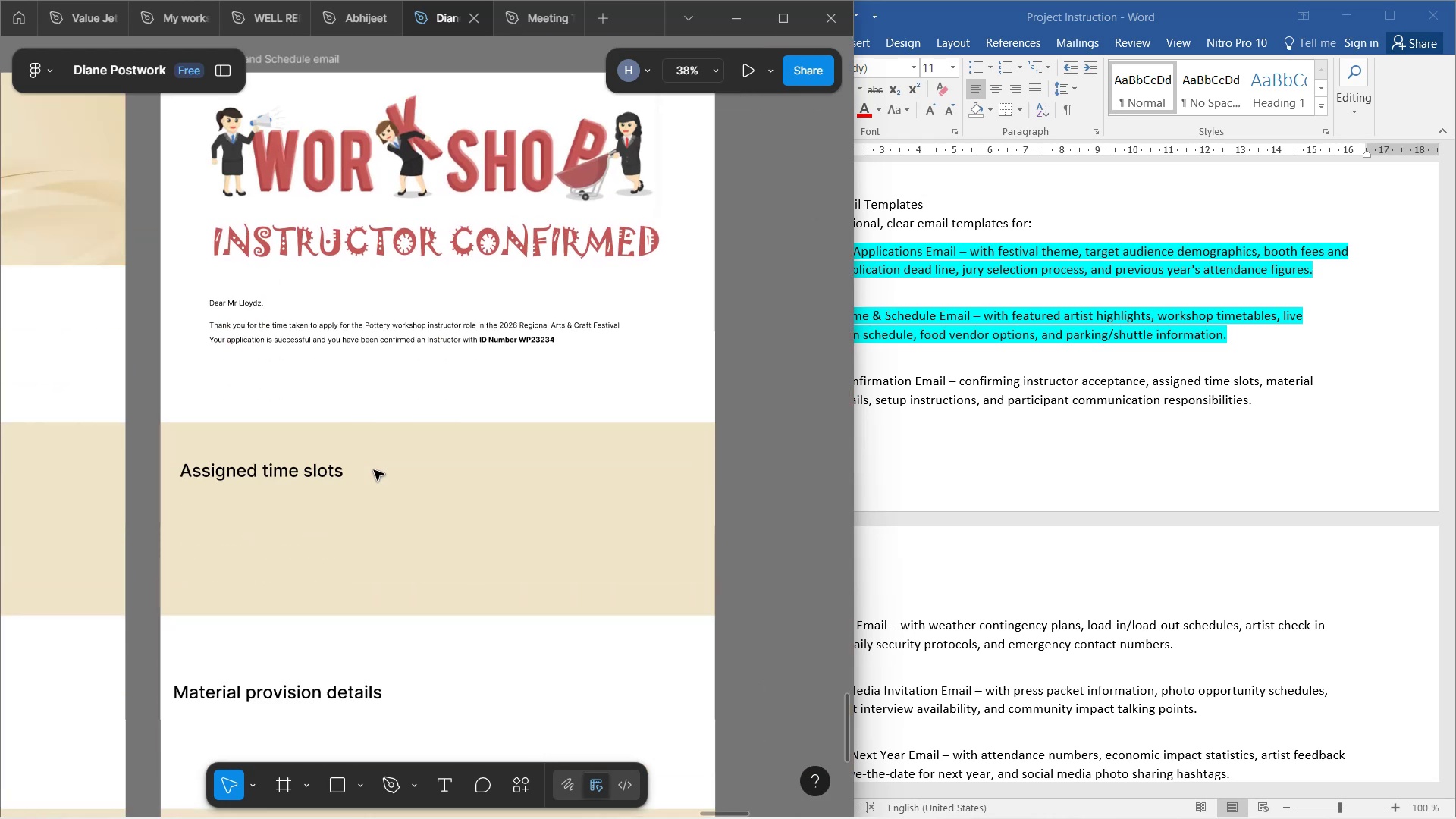 
scroll: coordinate [374, 470], scroll_direction: up, amount: 3.0
 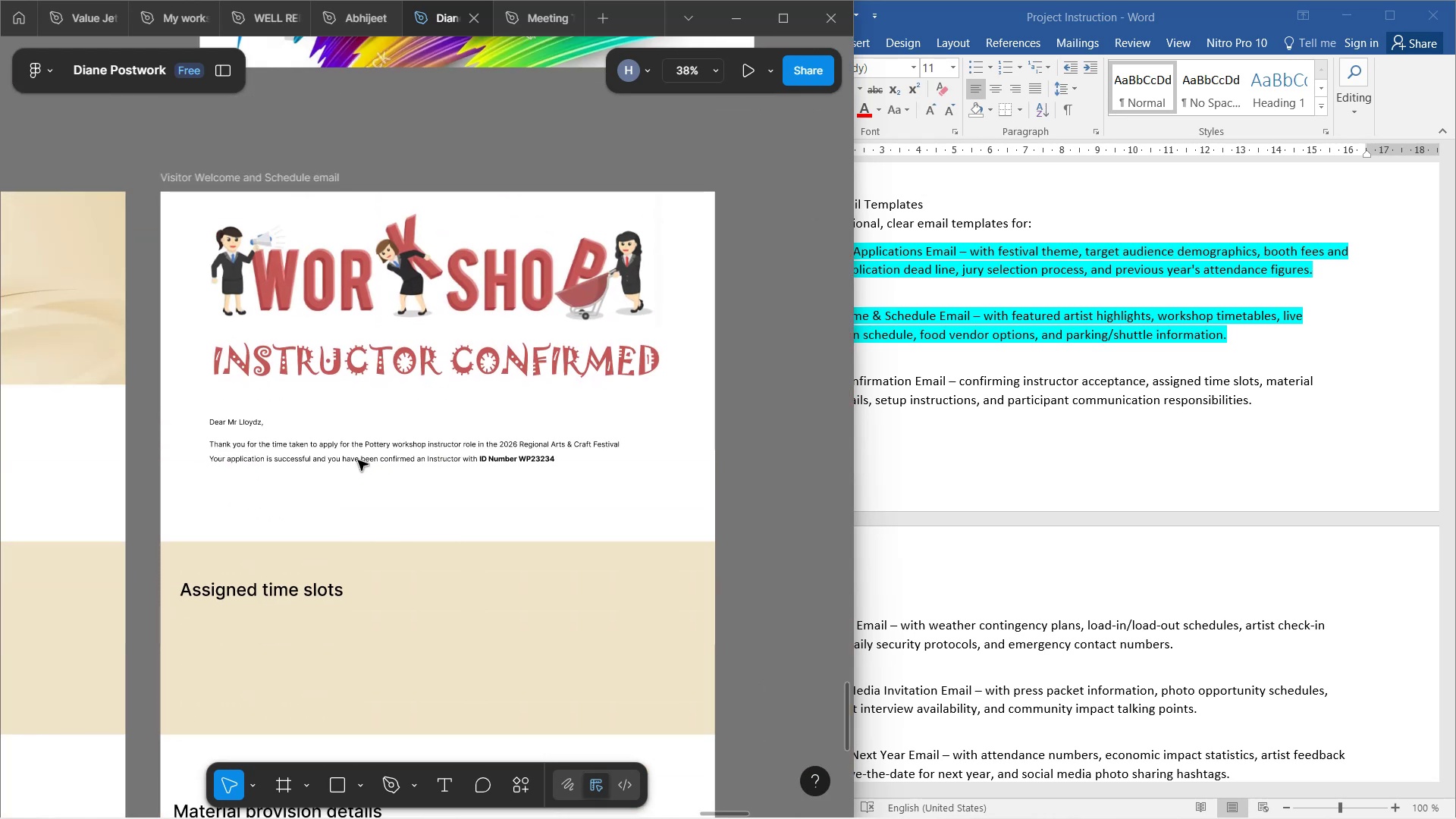 
hold_key(key=ControlLeft, duration=1.45)
scroll: coordinate [350, 384], scroll_direction: up, amount: 4.0
 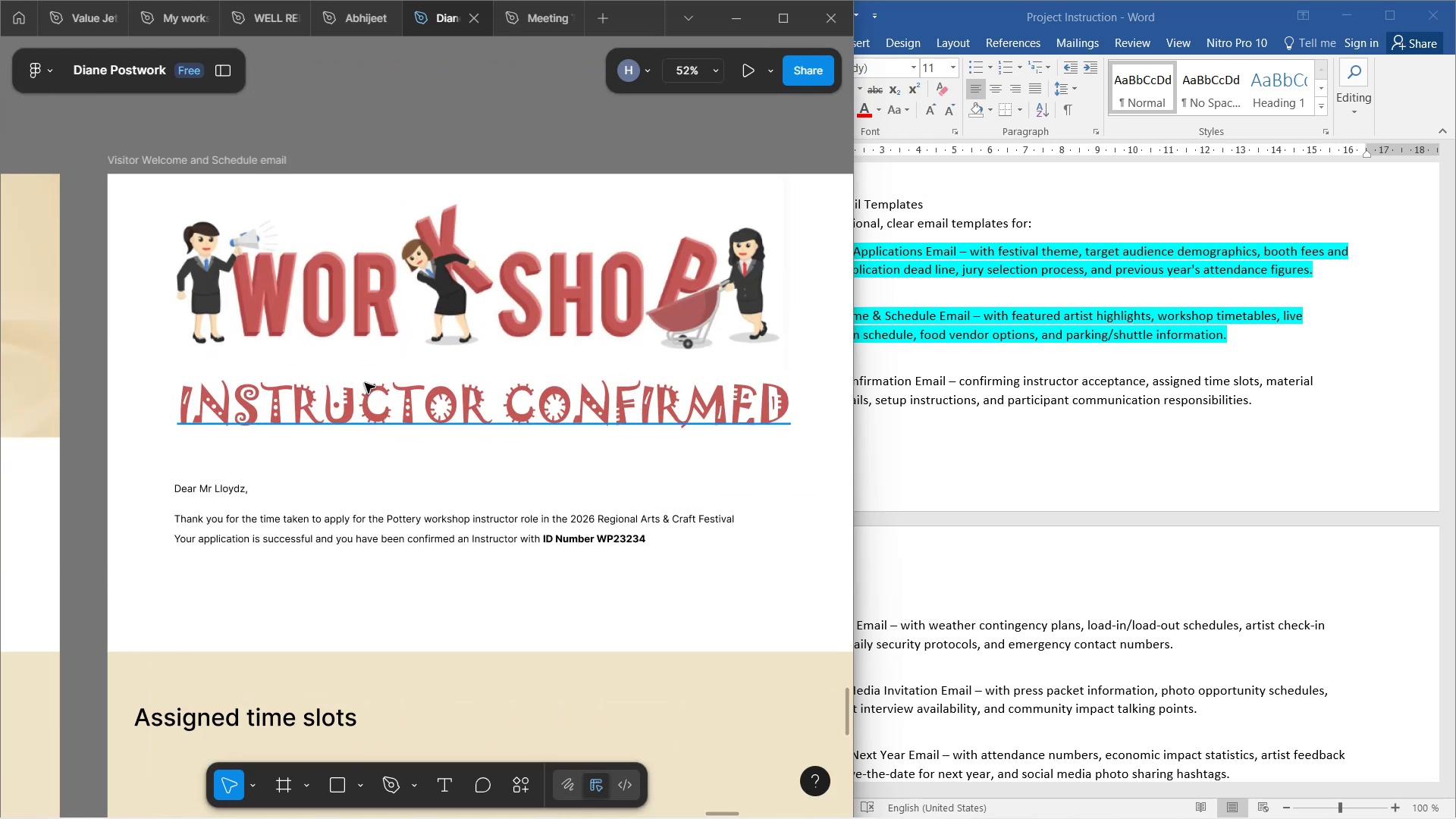 
scroll: coordinate [453, 466], scroll_direction: down, amount: 9.0
 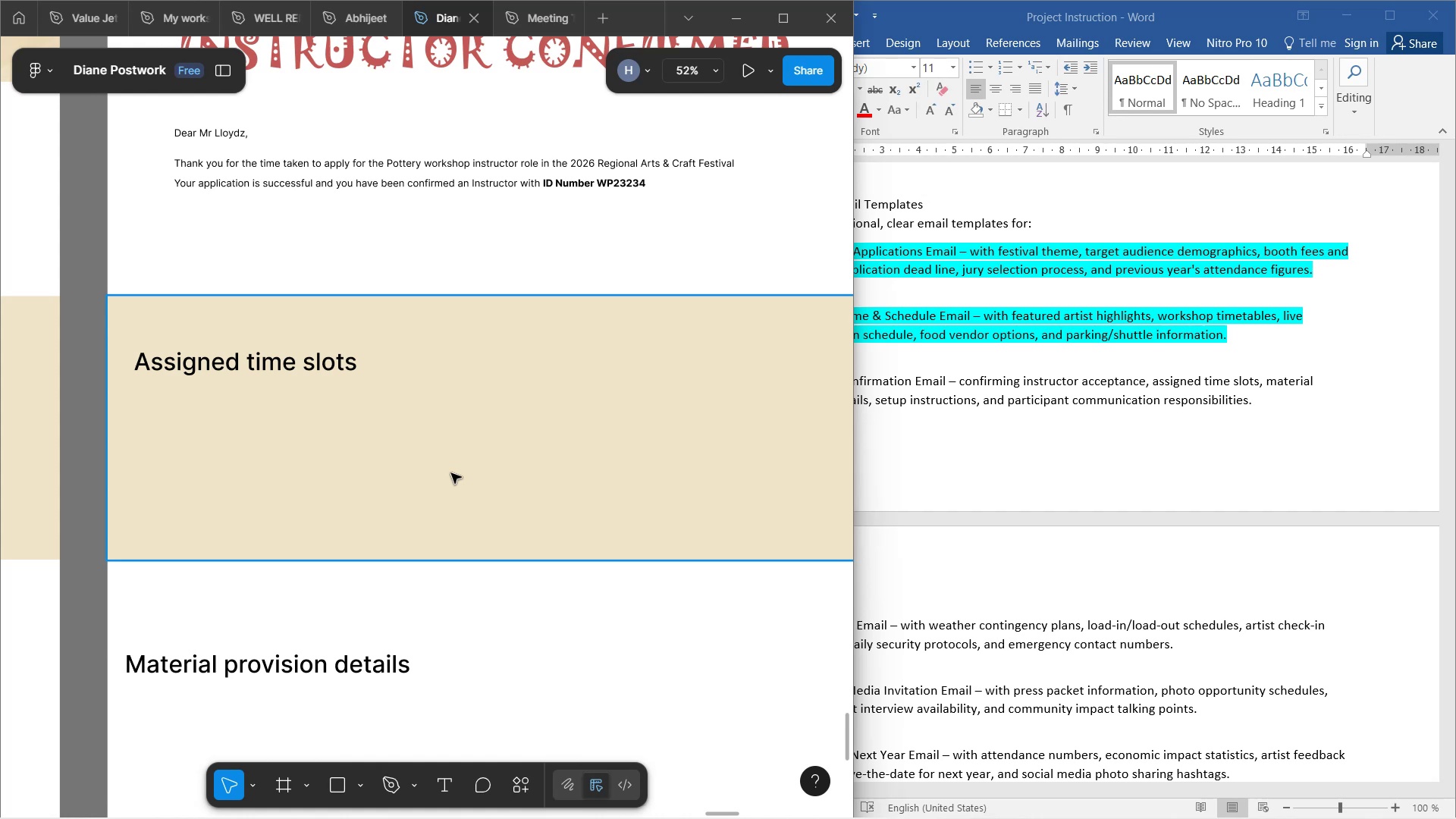 
wait(63.44)
 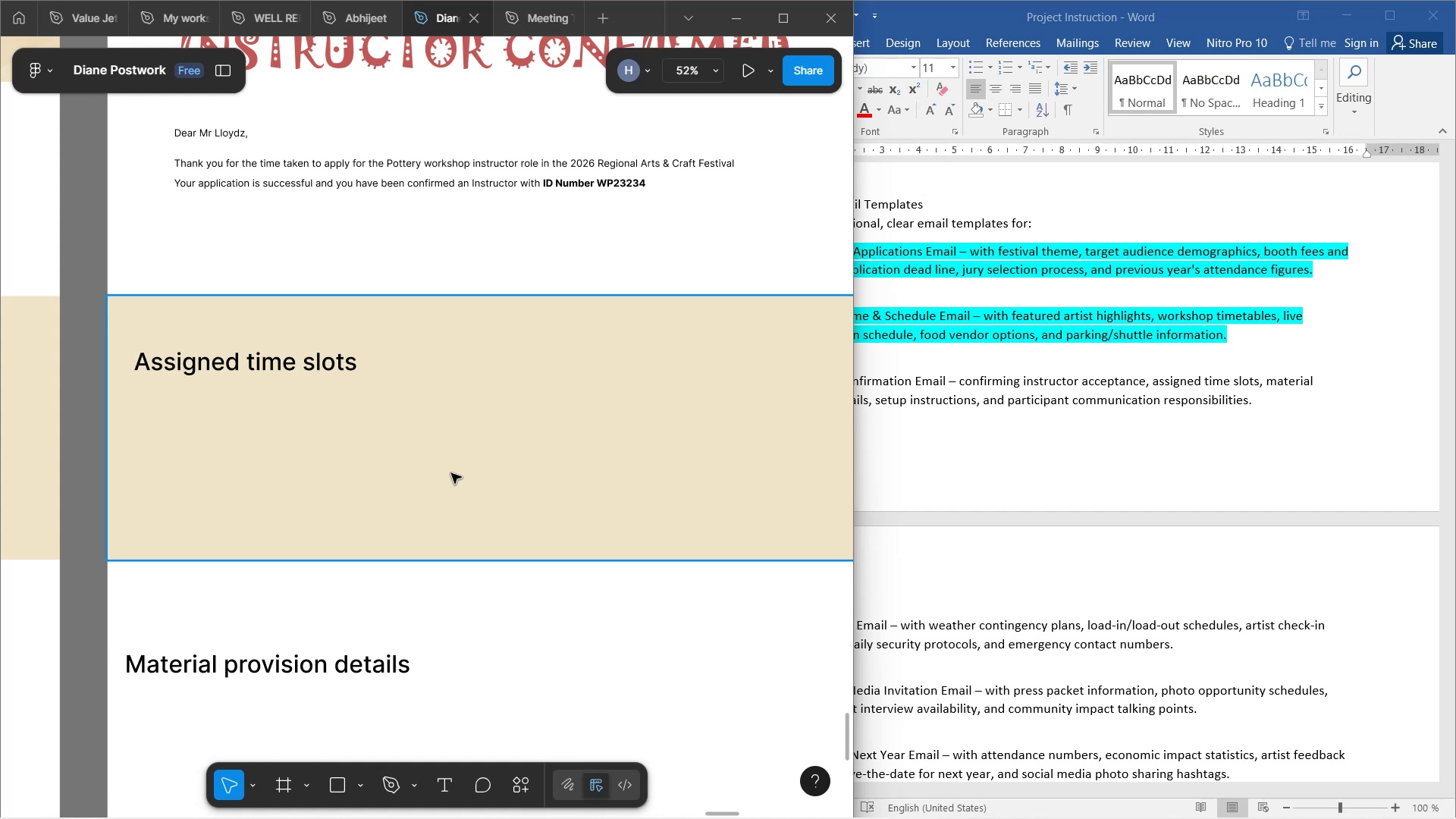 
scroll: coordinate [529, 428], scroll_direction: up, amount: 3.0
 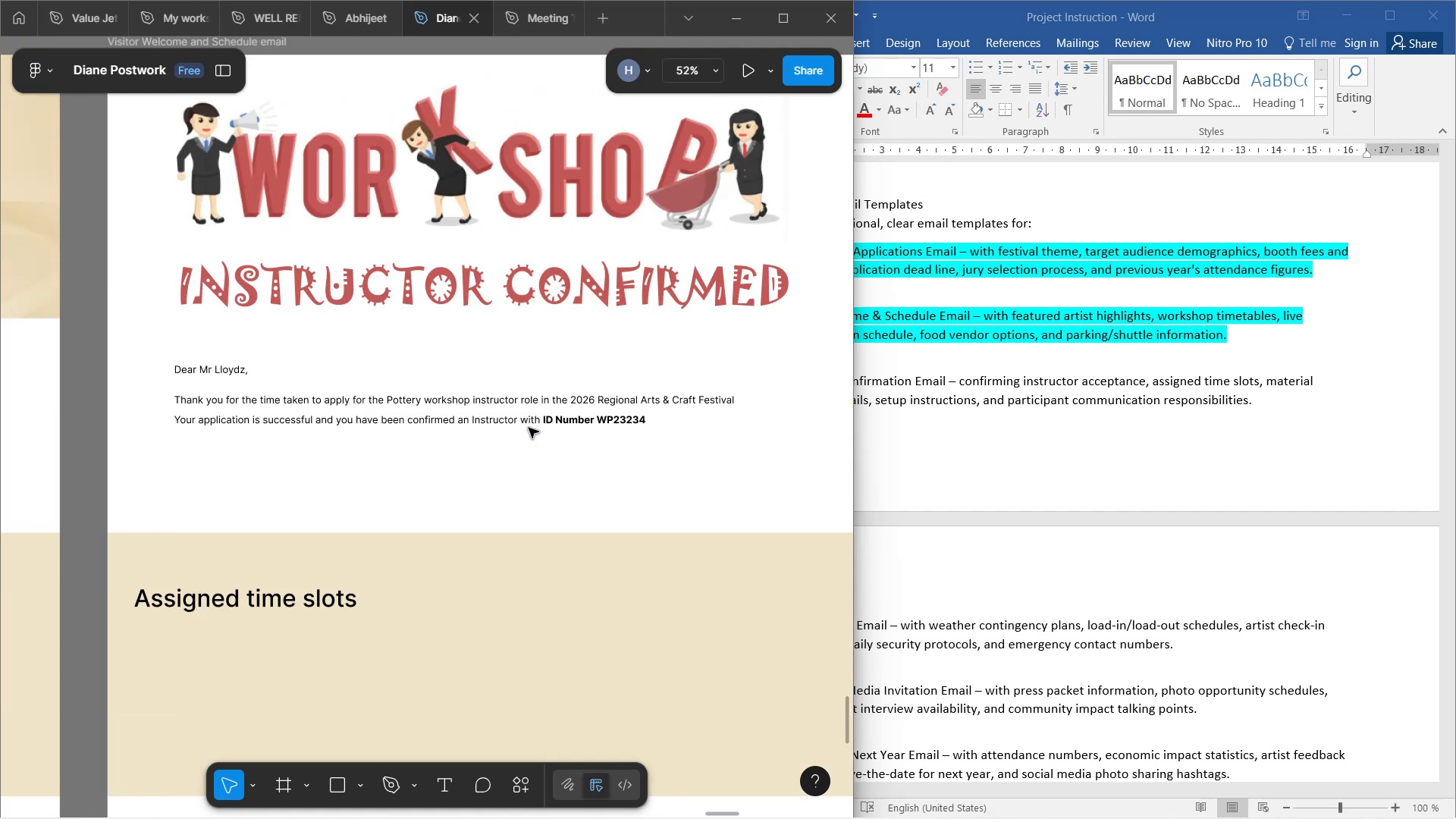 
scroll: coordinate [523, 438], scroll_direction: down, amount: 5.0
 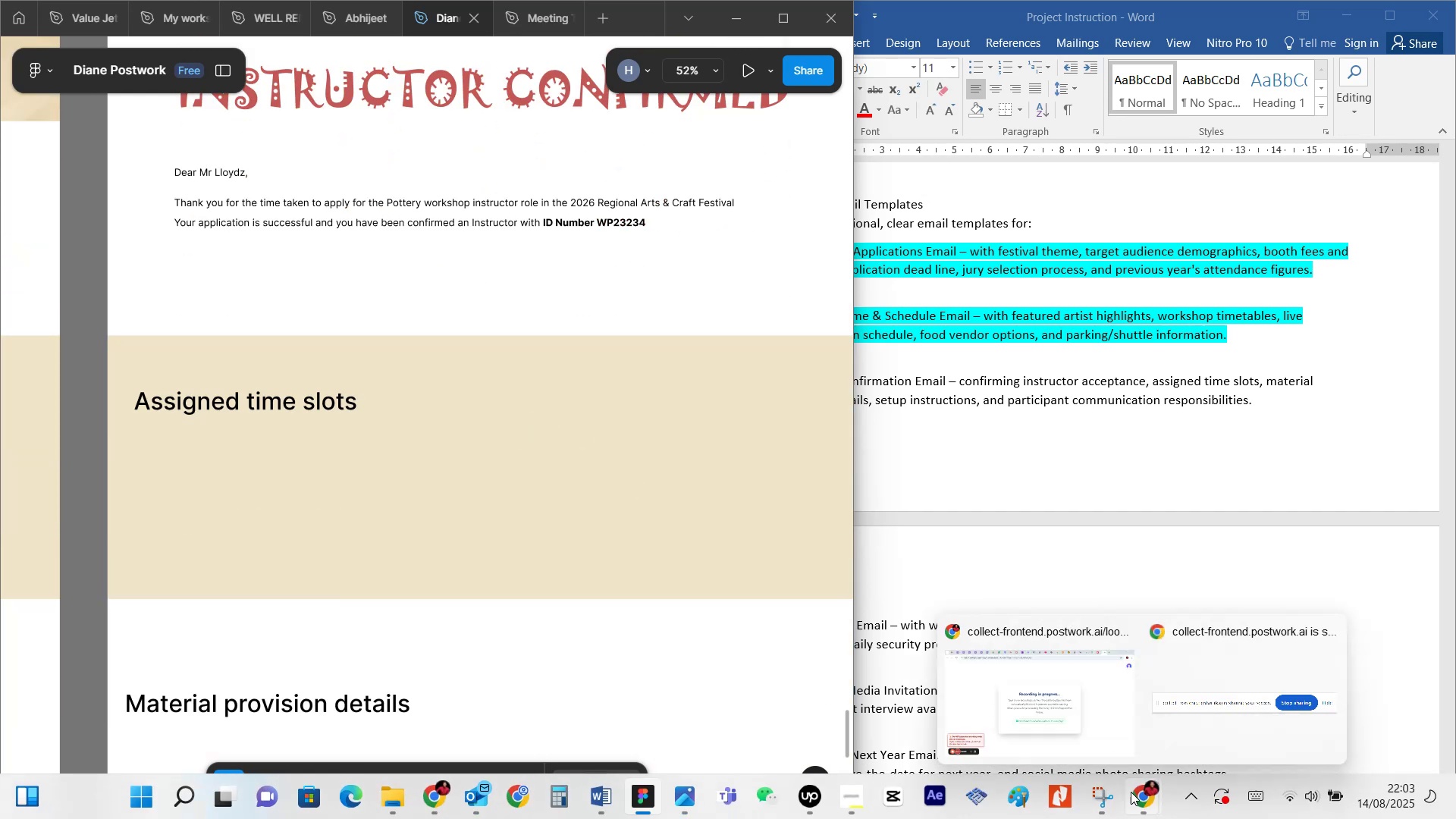 
wait(5.89)
 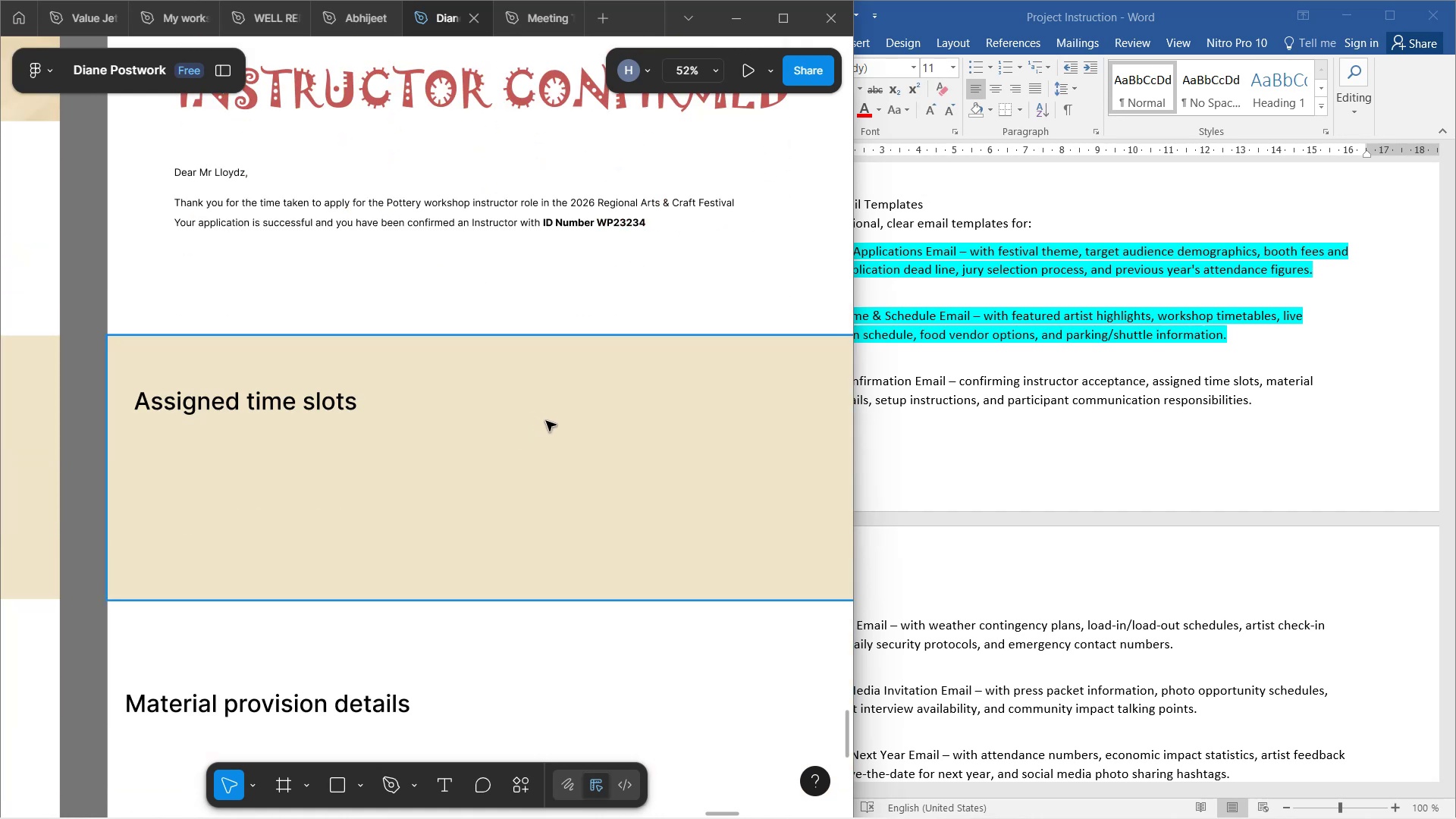 
left_click([1102, 748])
 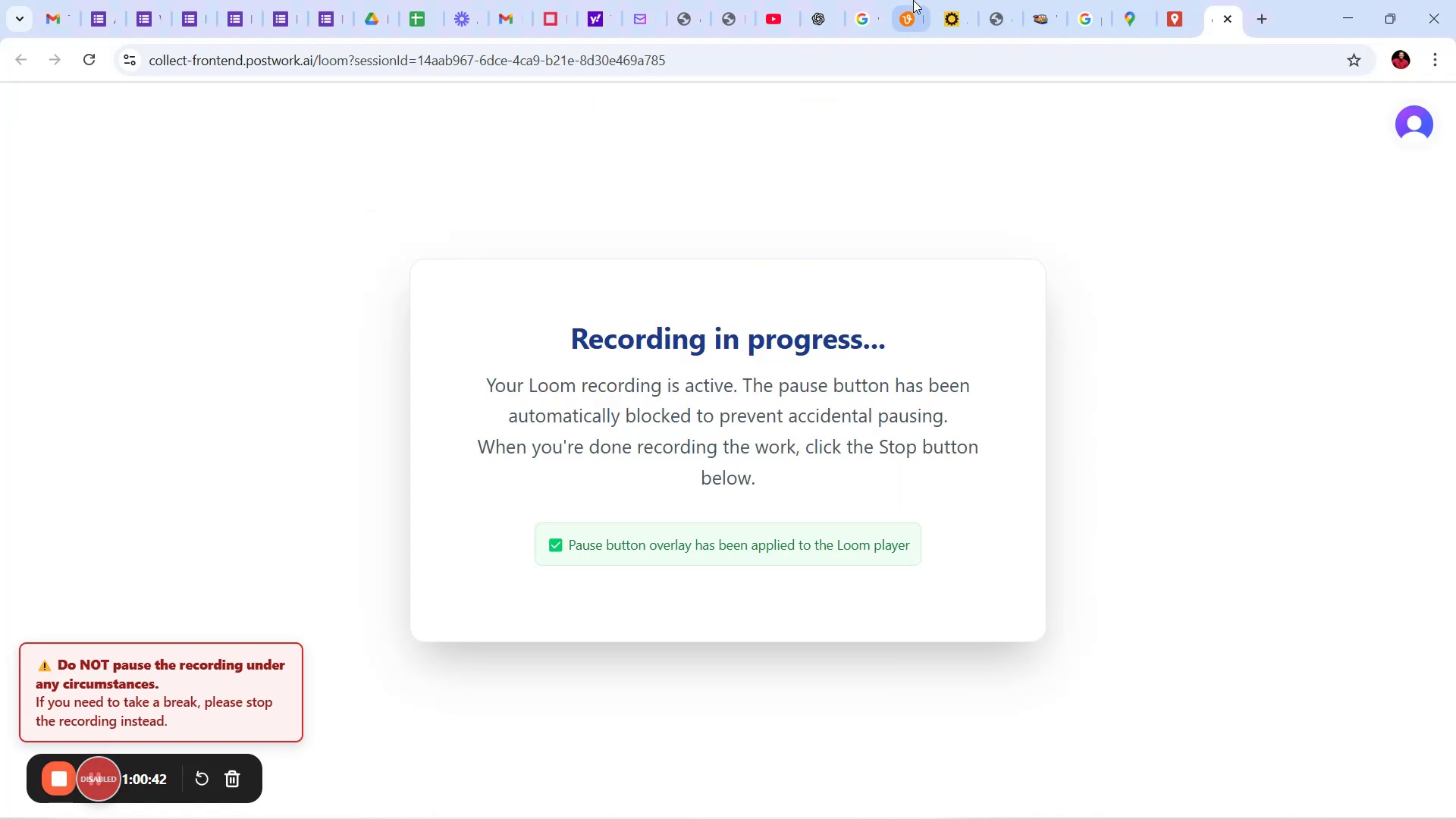 
left_click([912, 0])
 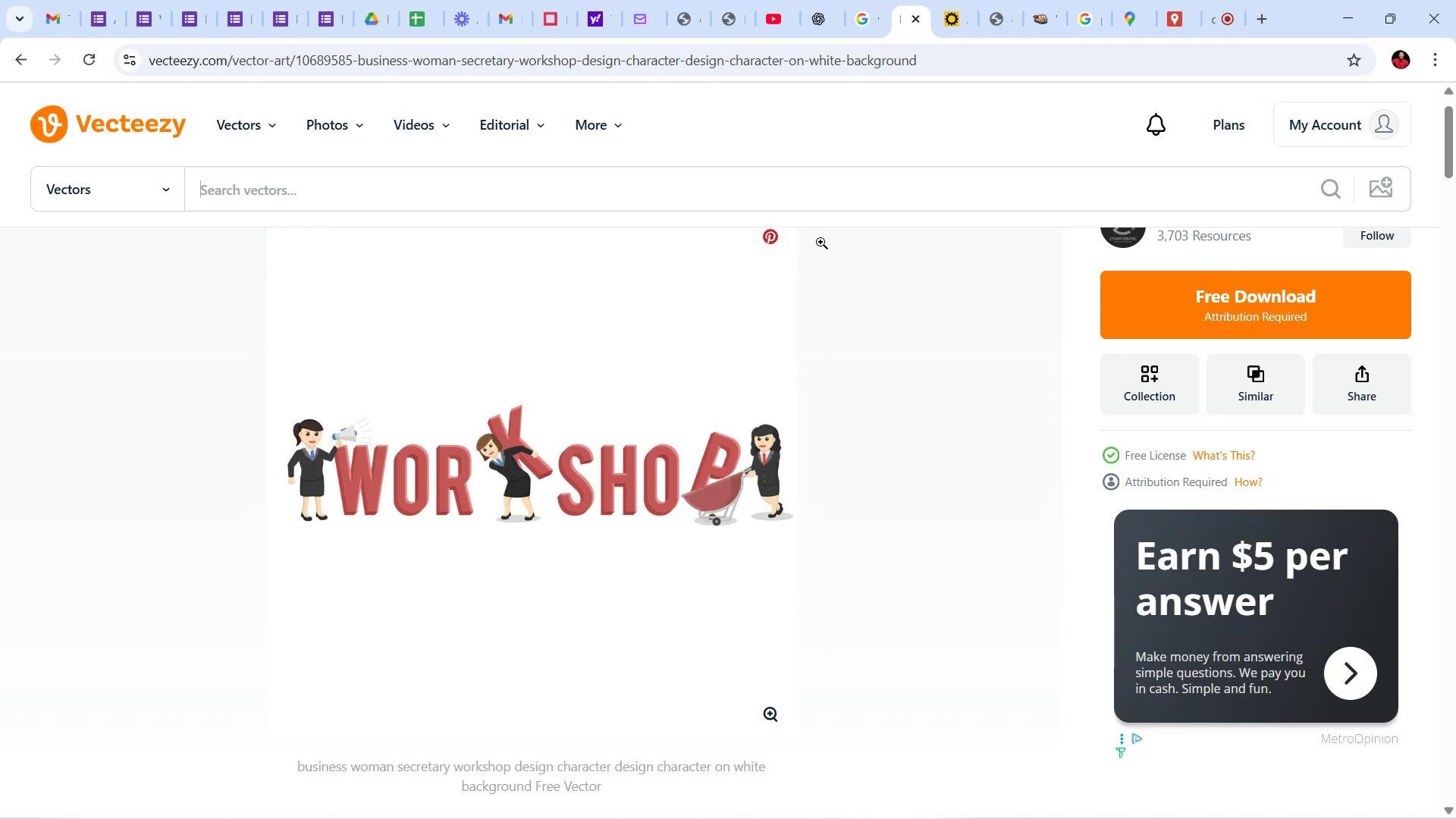 
wait(25.5)
 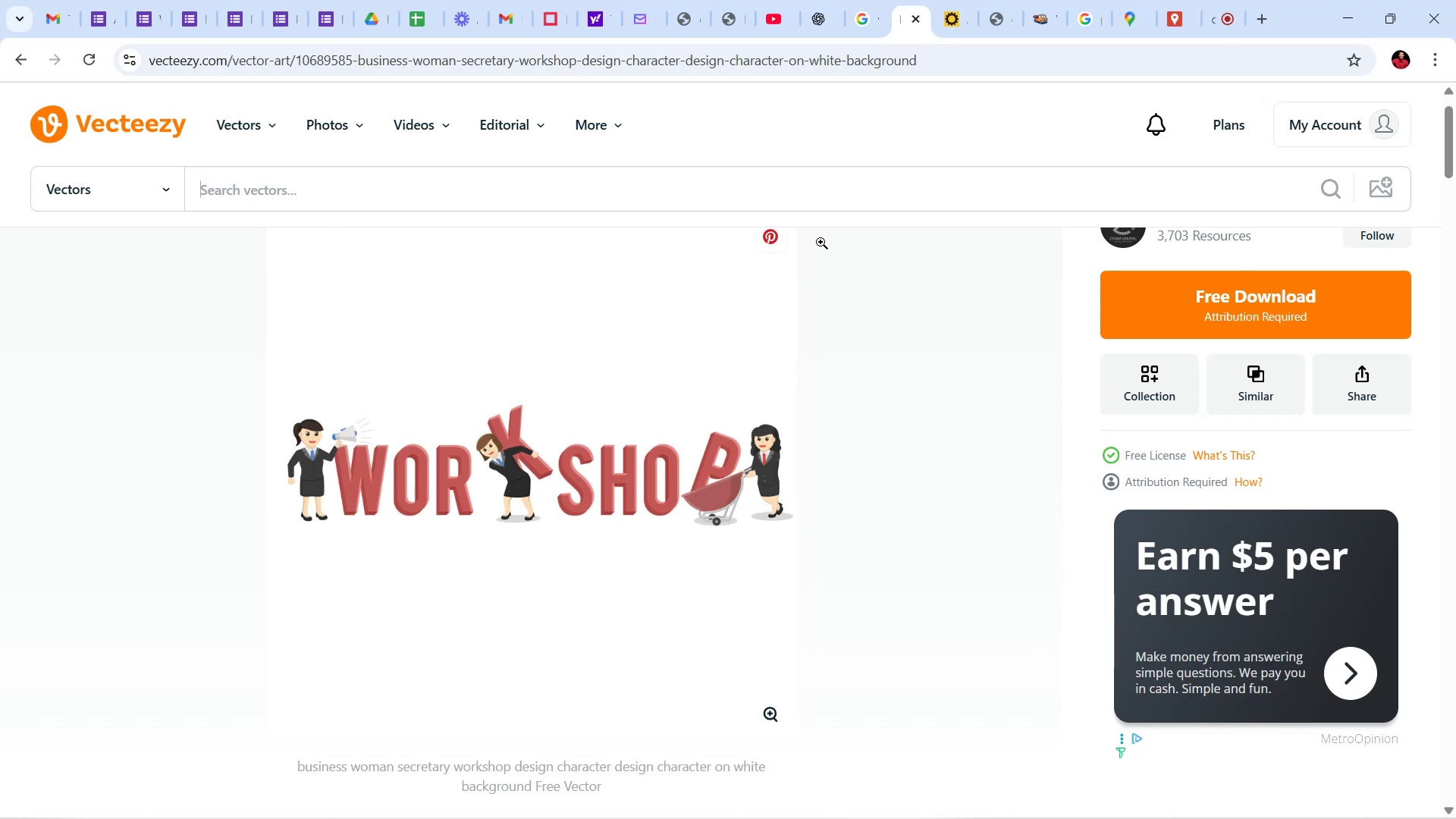 
left_click([586, 188])
 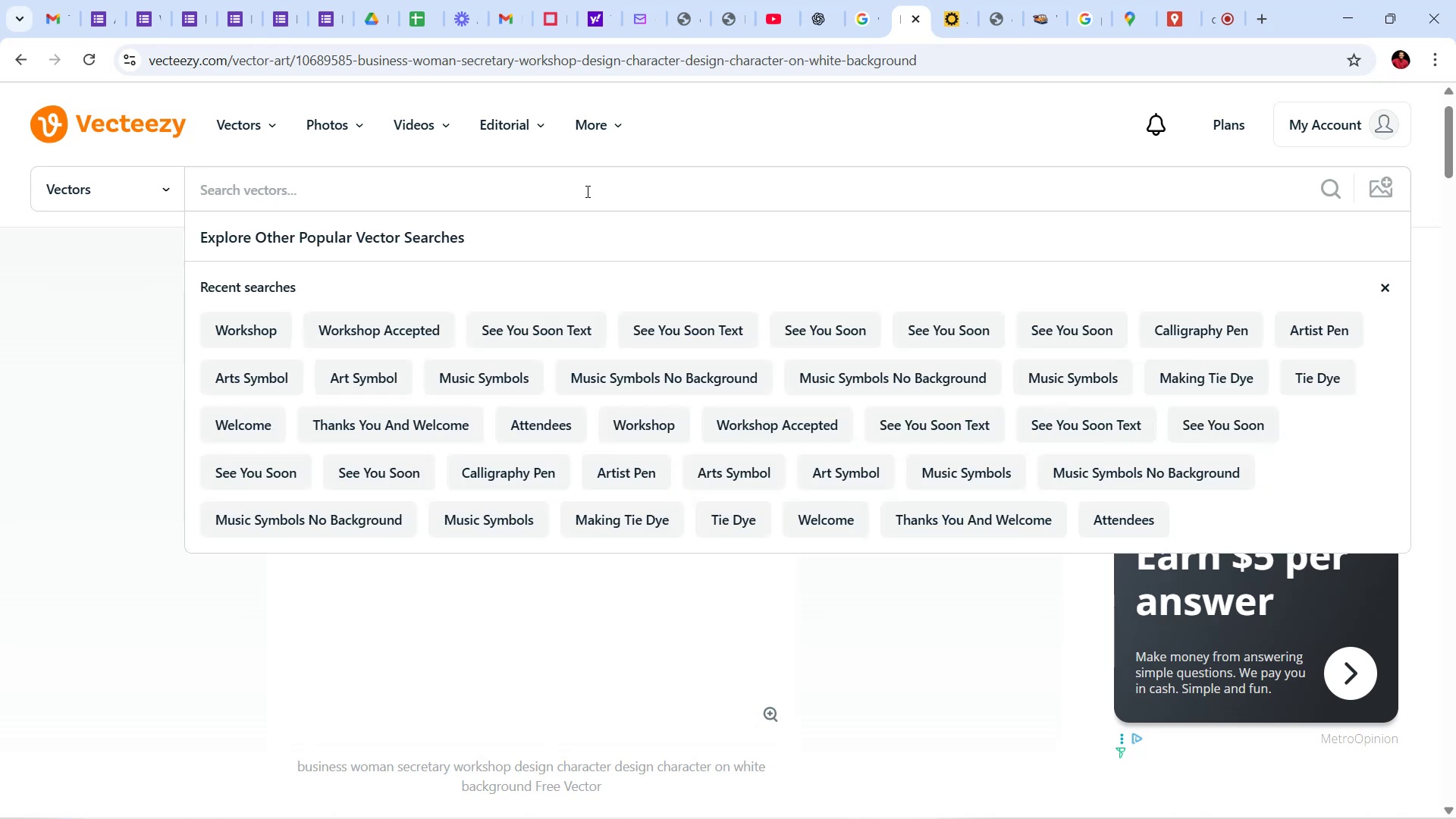 
type(time slots)
 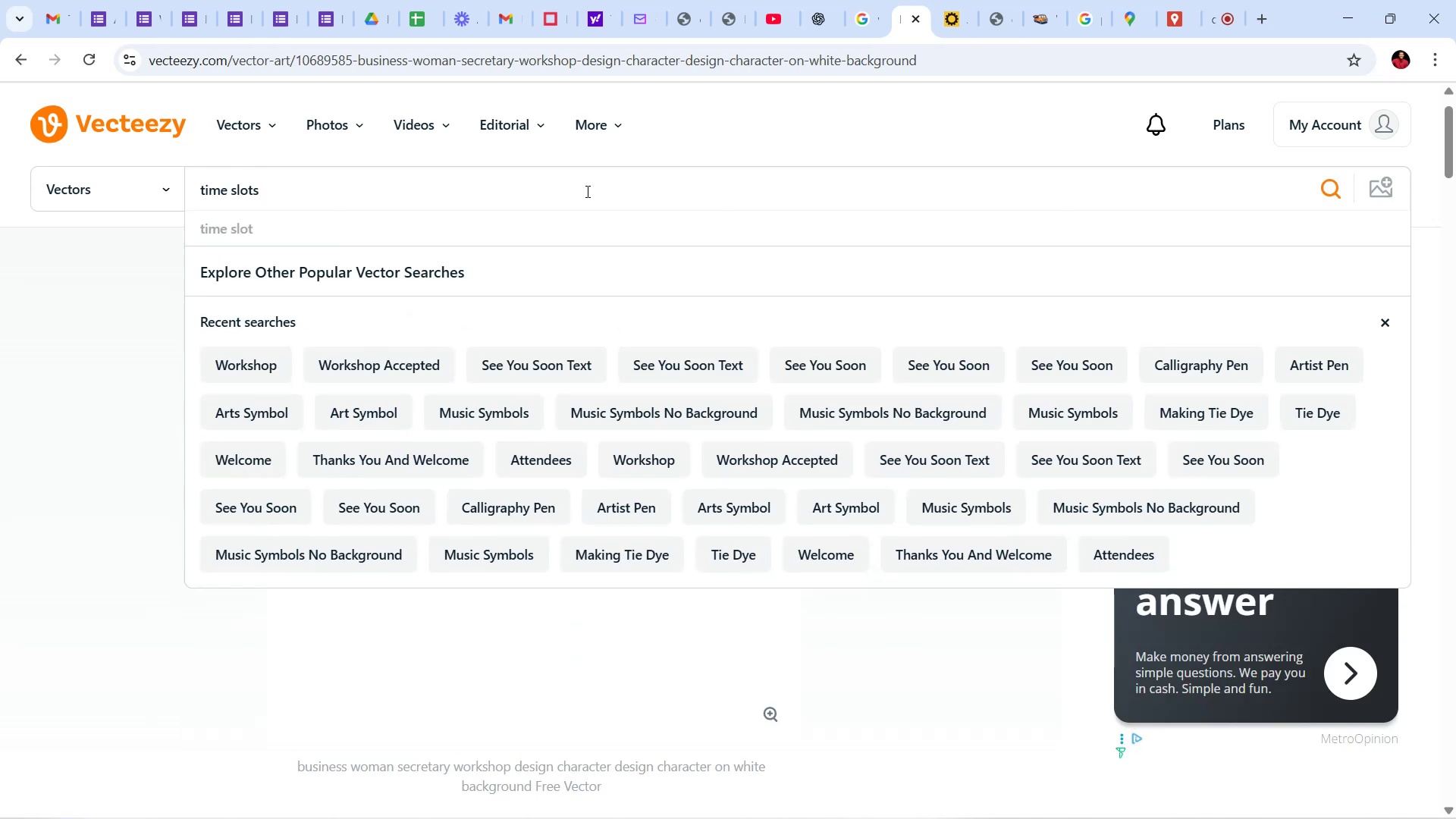 
key(Enter)
 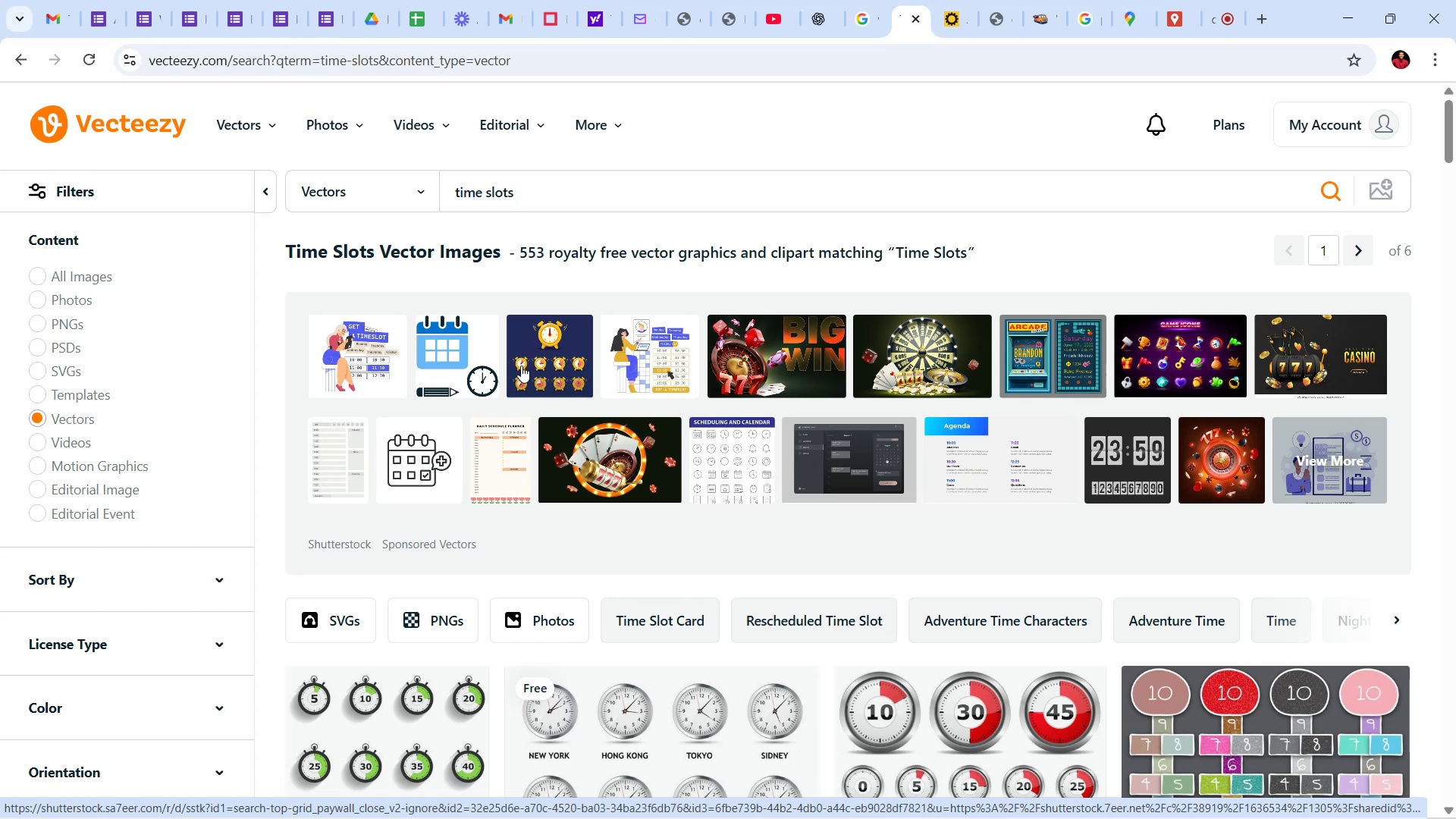 
wait(87.1)
 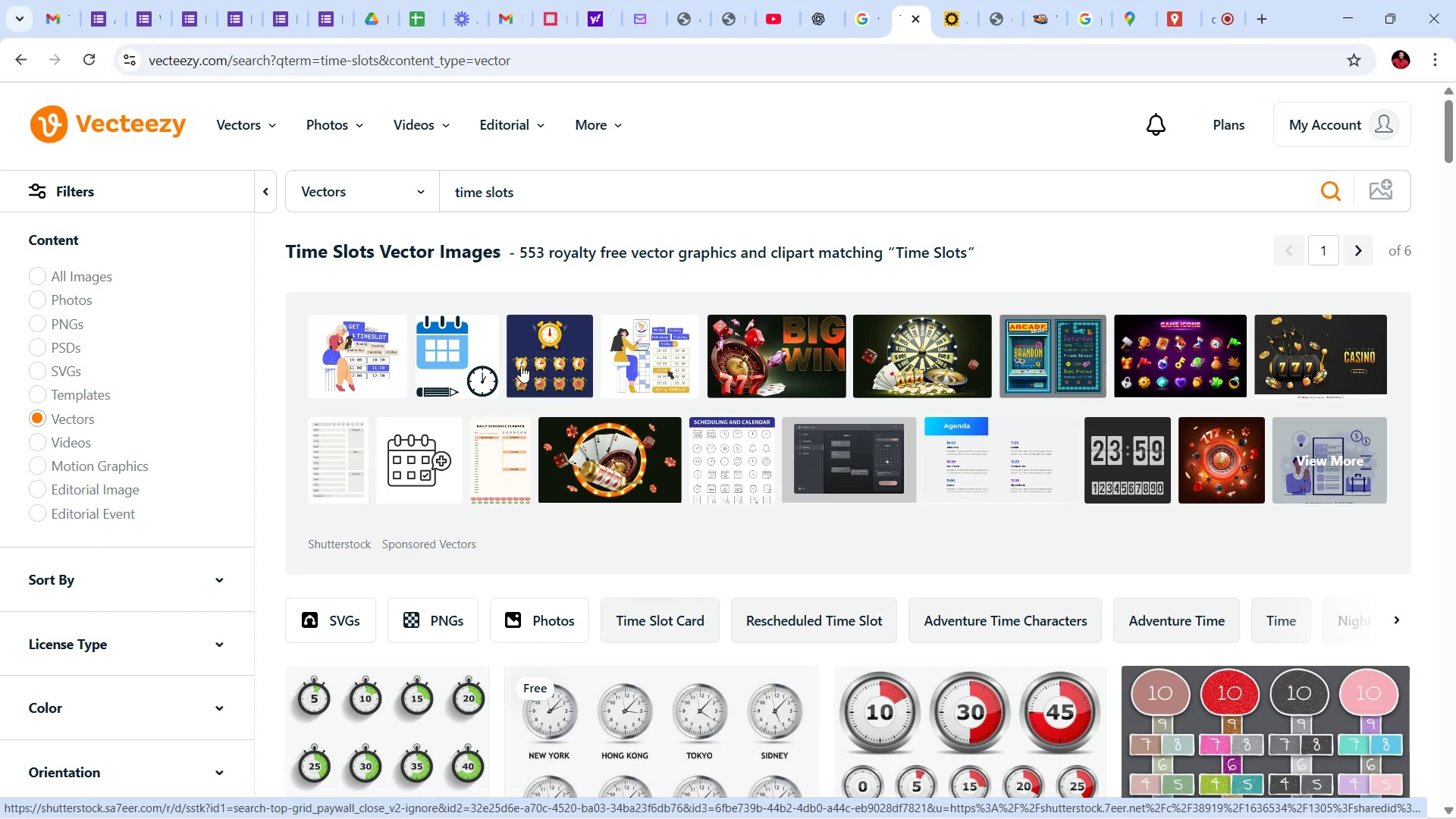 
scroll: coordinate [950, 664], scroll_direction: down, amount: 19.0
 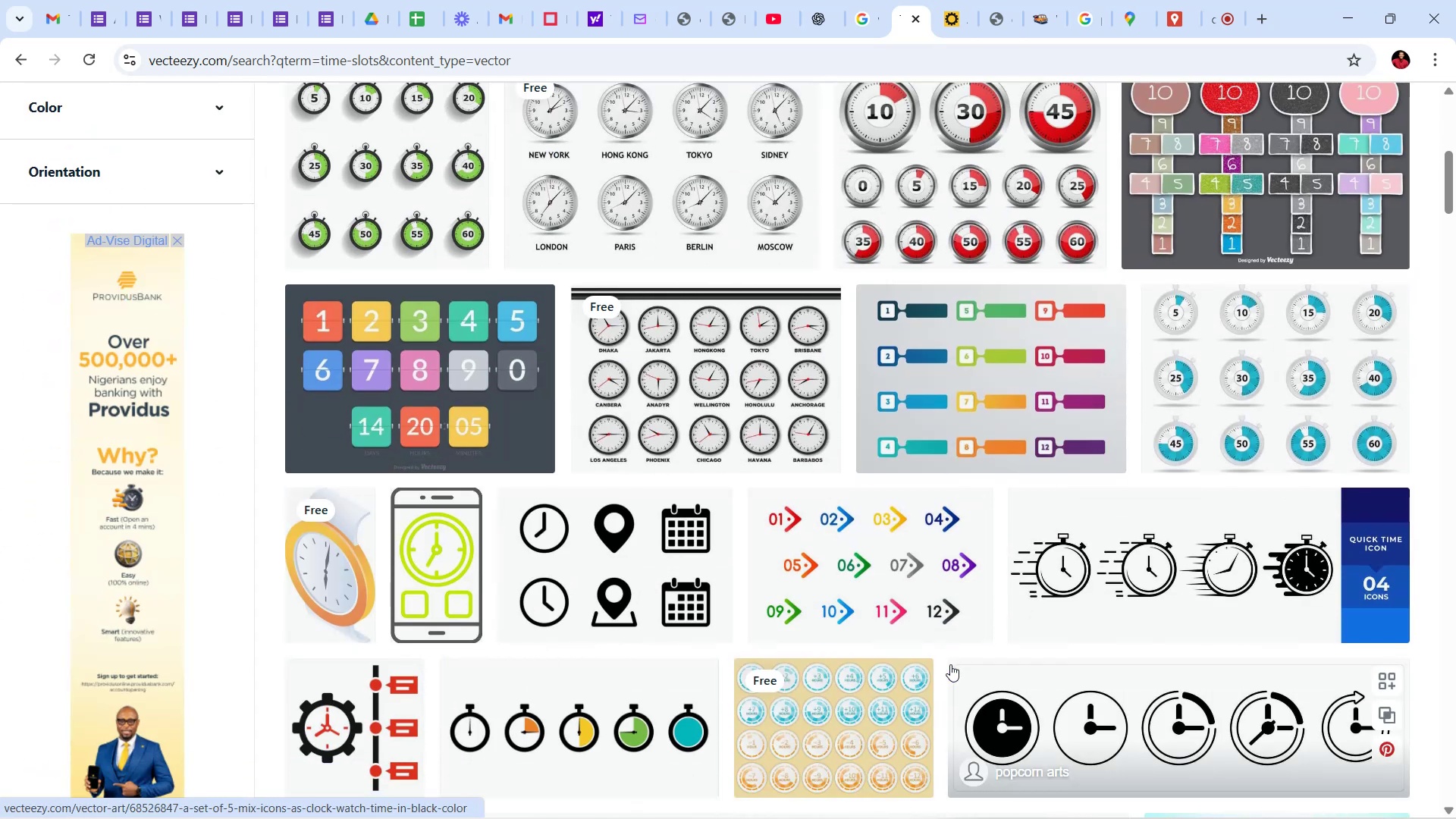 
scroll: coordinate [980, 576], scroll_direction: up, amount: 21.0
 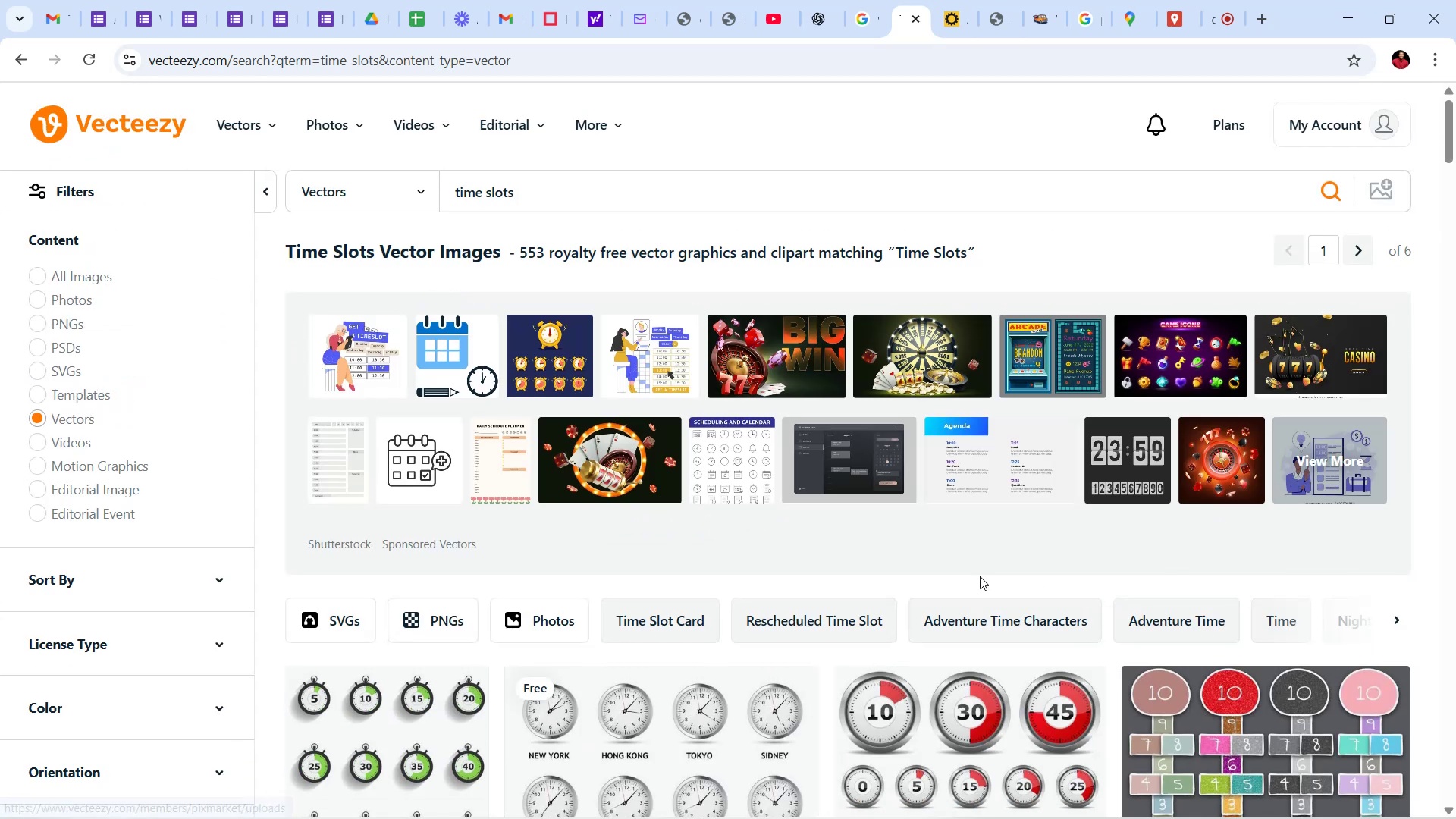 
scroll: coordinate [985, 586], scroll_direction: down, amount: 44.0
 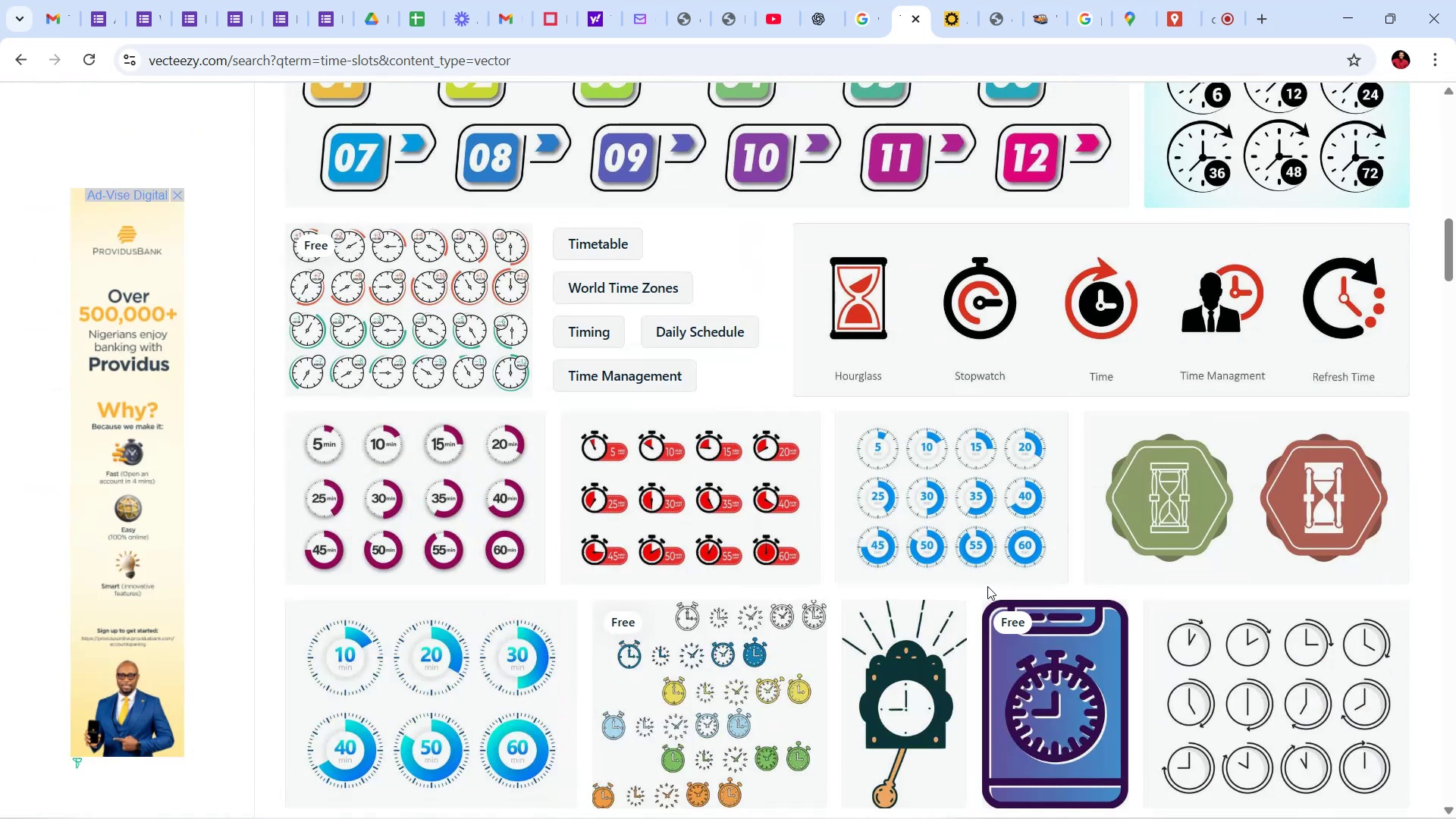 
wait(9.38)
 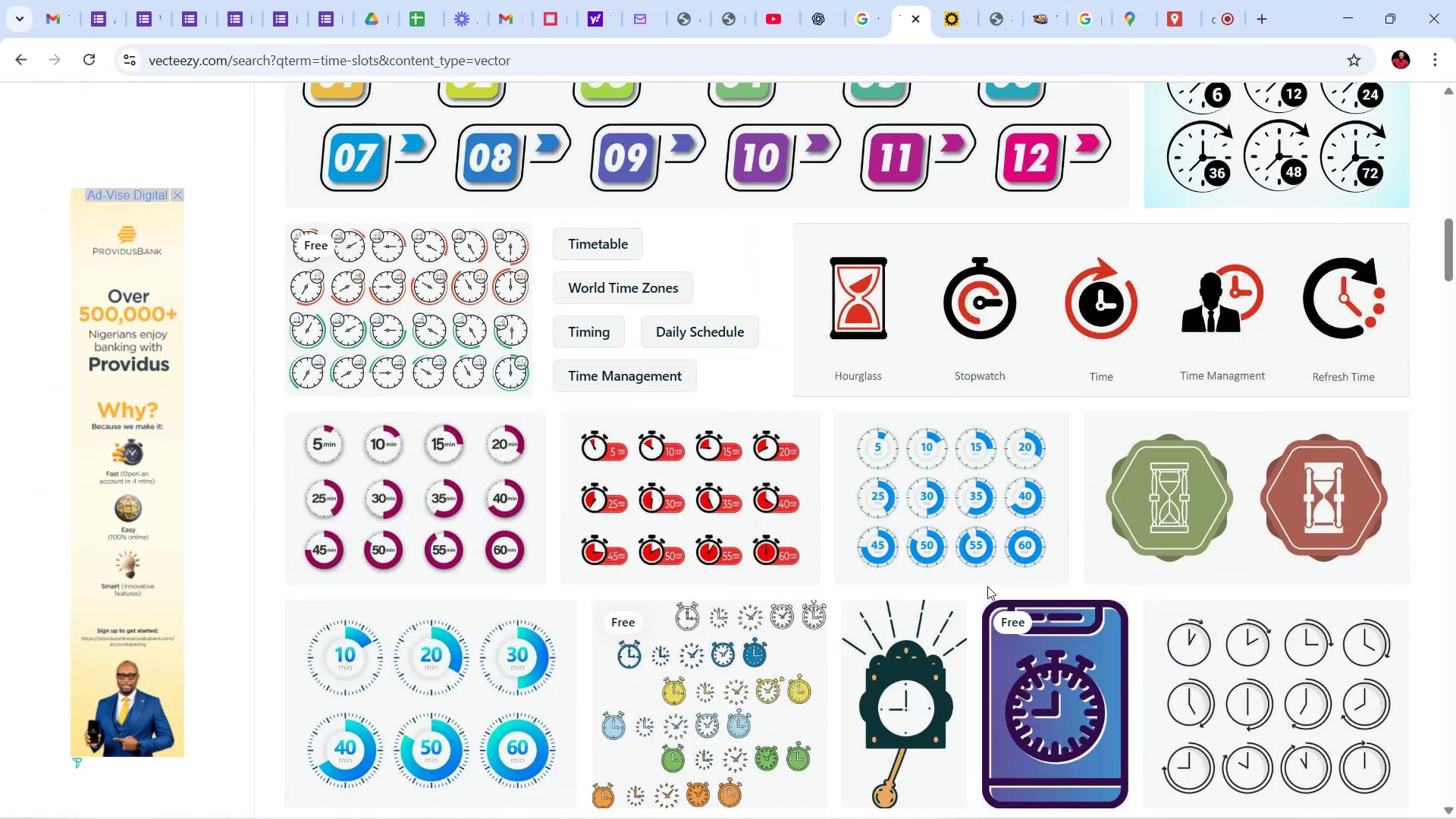 
scroll: coordinate [1424, 445], scroll_direction: down, amount: 24.0
 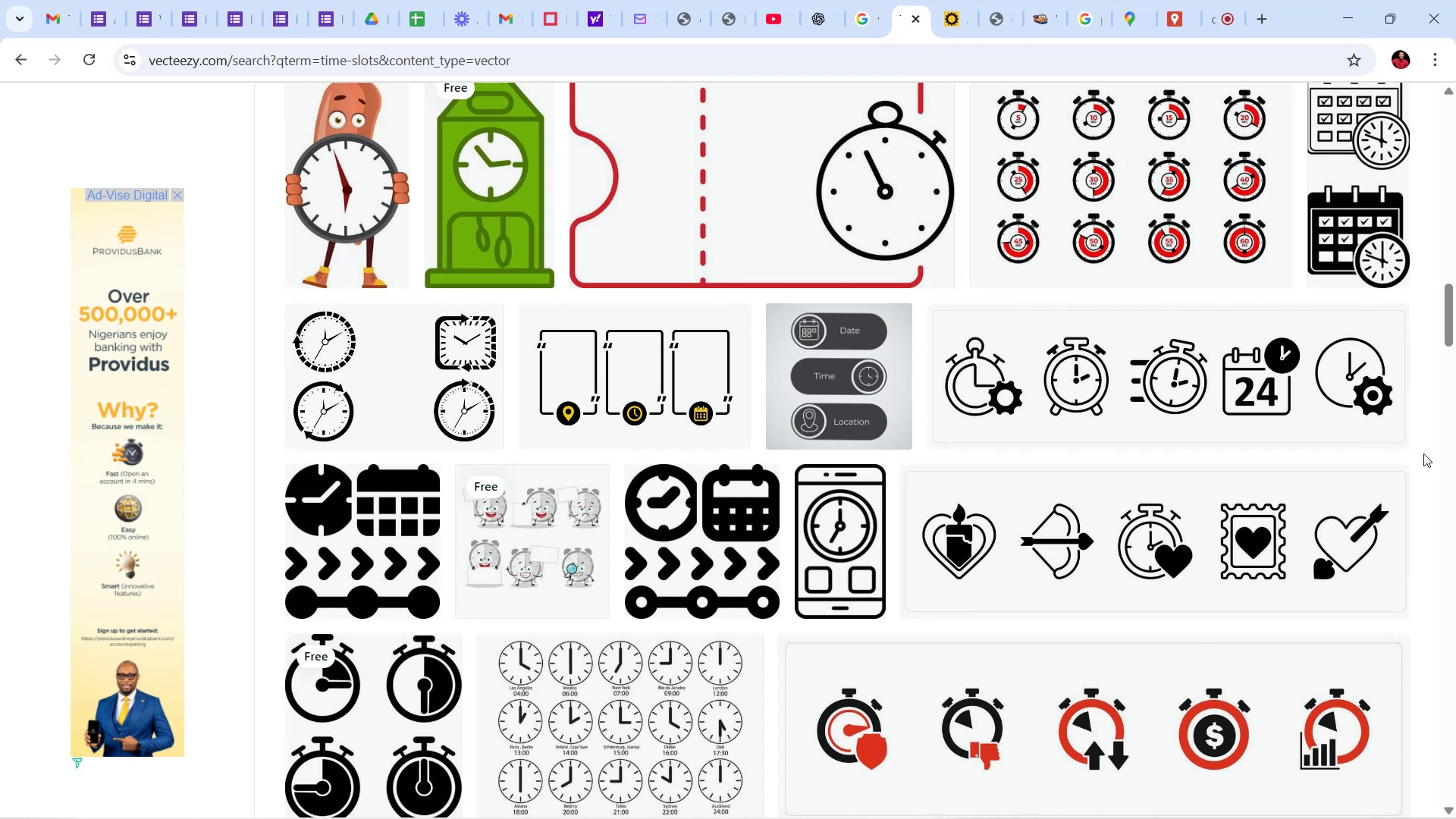 
wait(10.8)
 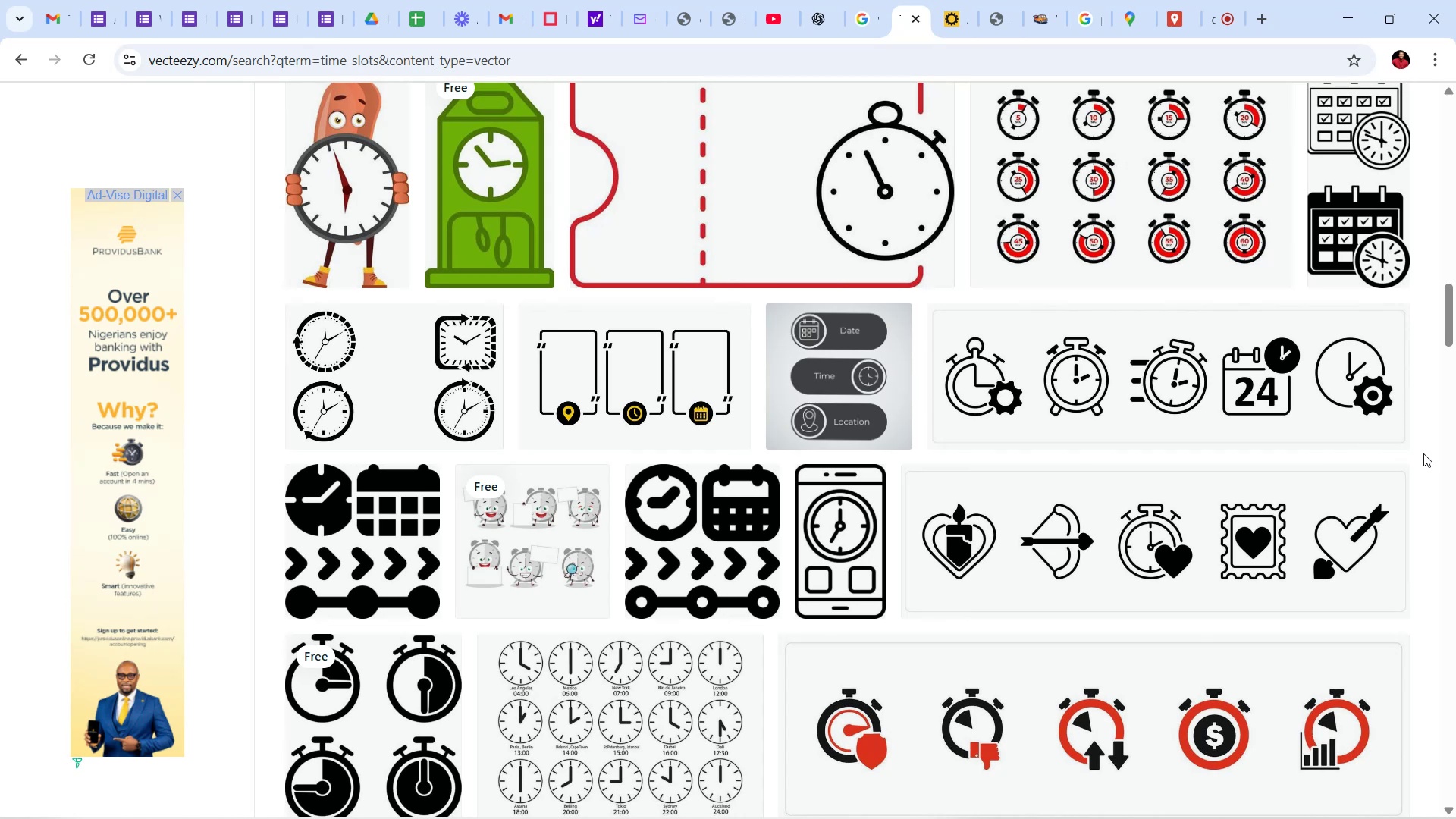 
scroll: coordinate [1048, 500], scroll_direction: down, amount: 11.0
 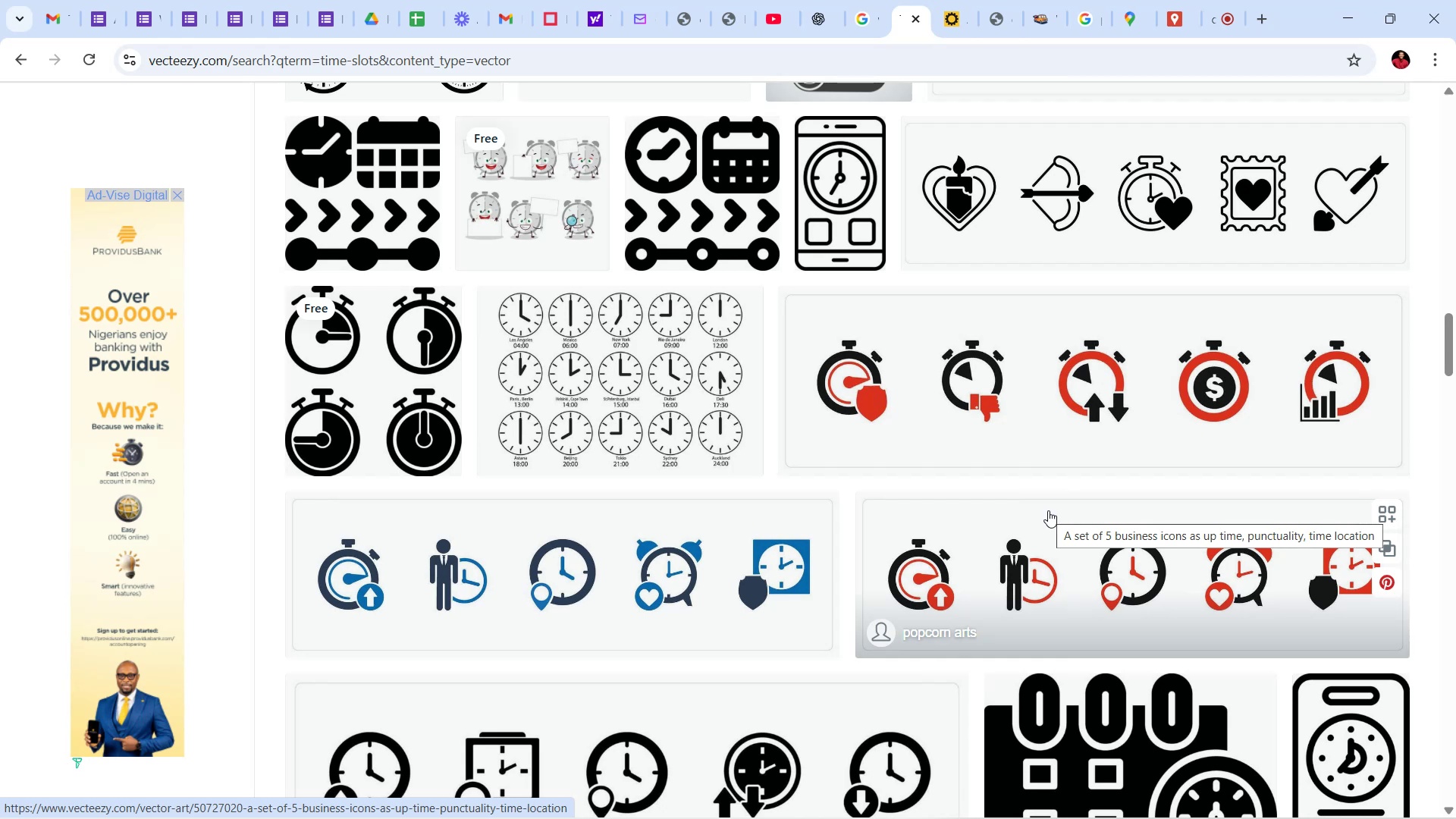 
wait(107.94)
 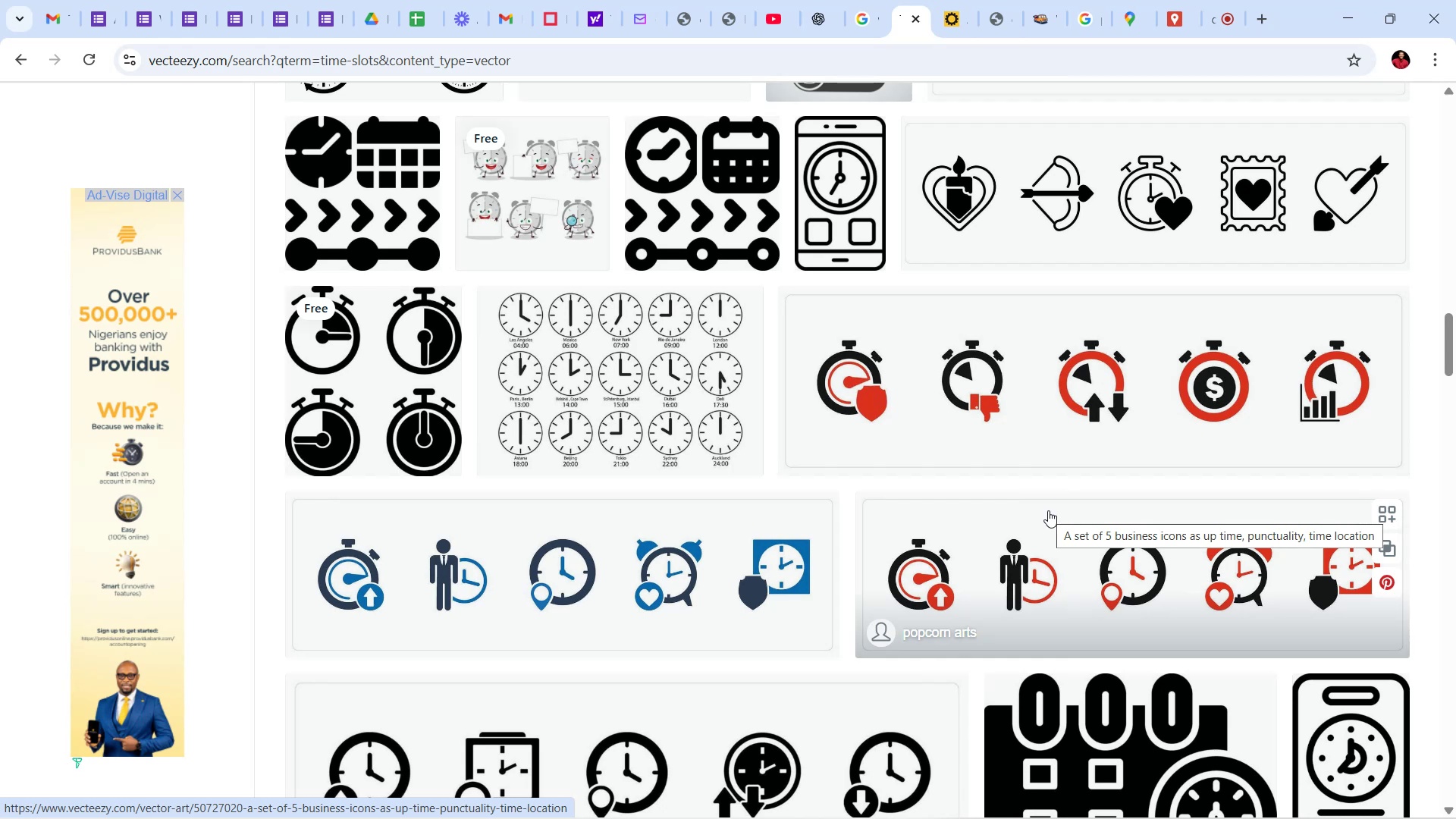 
scroll: coordinate [827, 505], scroll_direction: down, amount: 51.0
 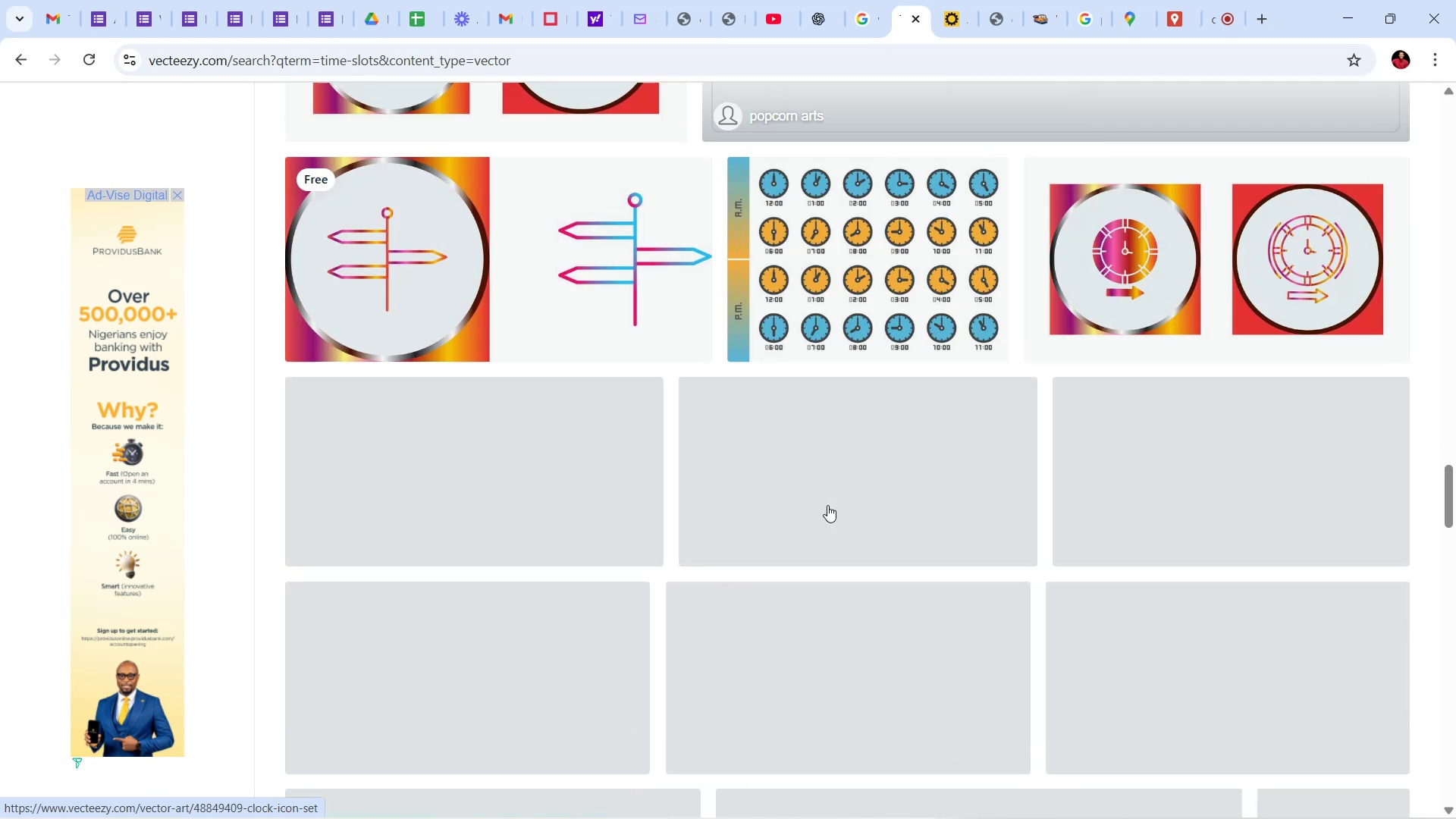 
scroll: coordinate [828, 504], scroll_direction: down, amount: 5.0
 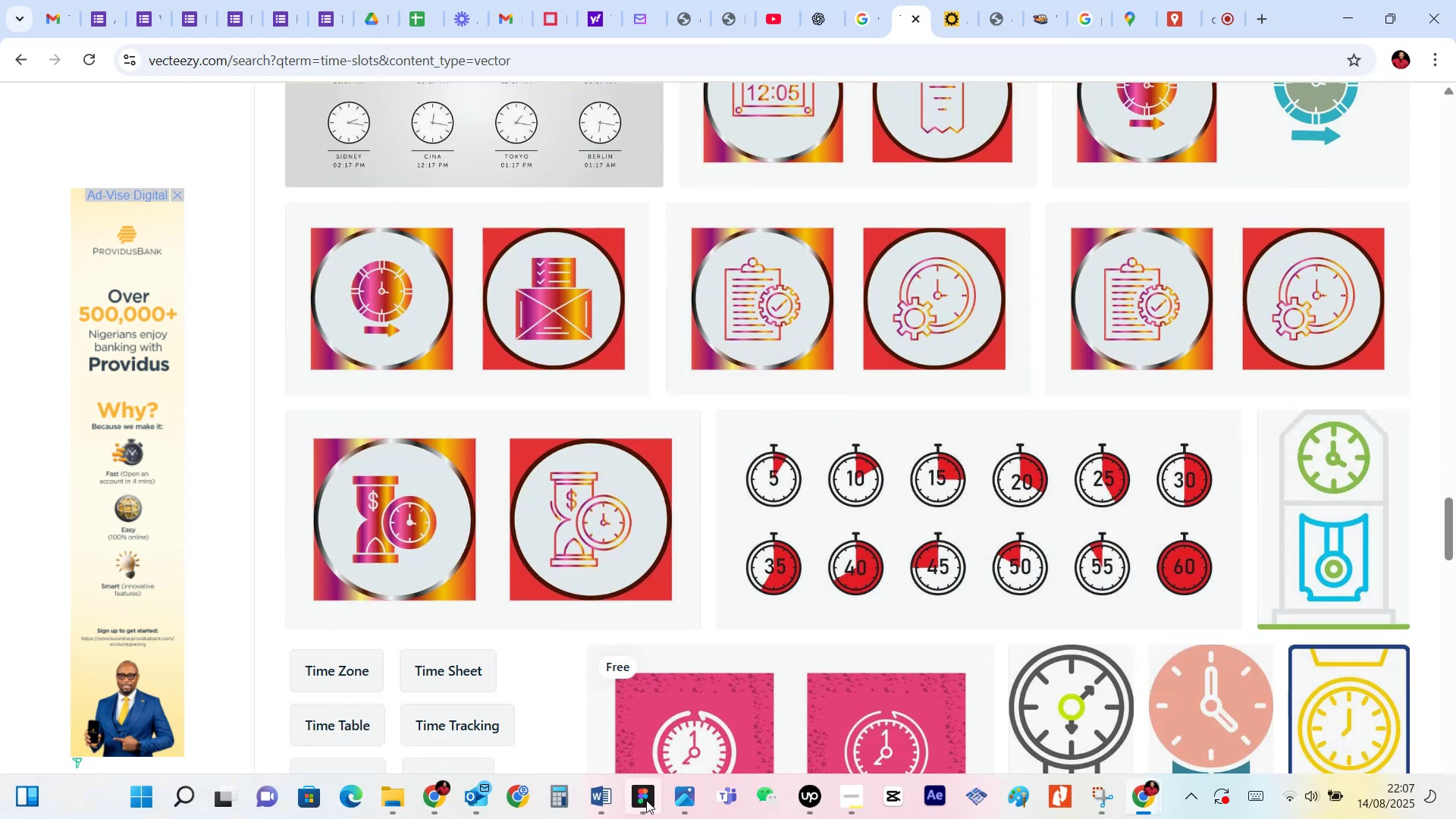 
left_click([661, 742])
 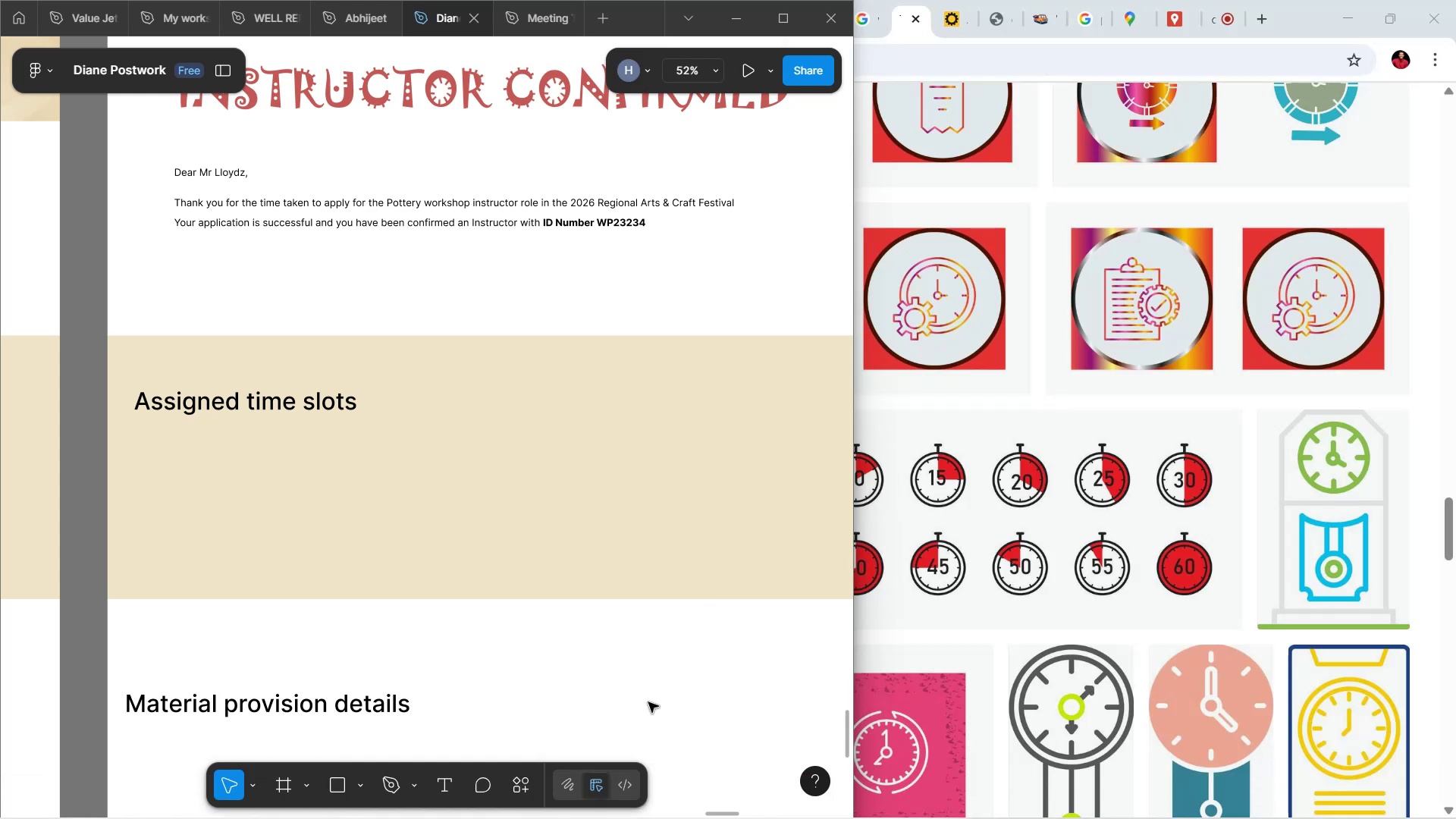 
scroll: coordinate [1250, 486], scroll_direction: down, amount: 4.0
 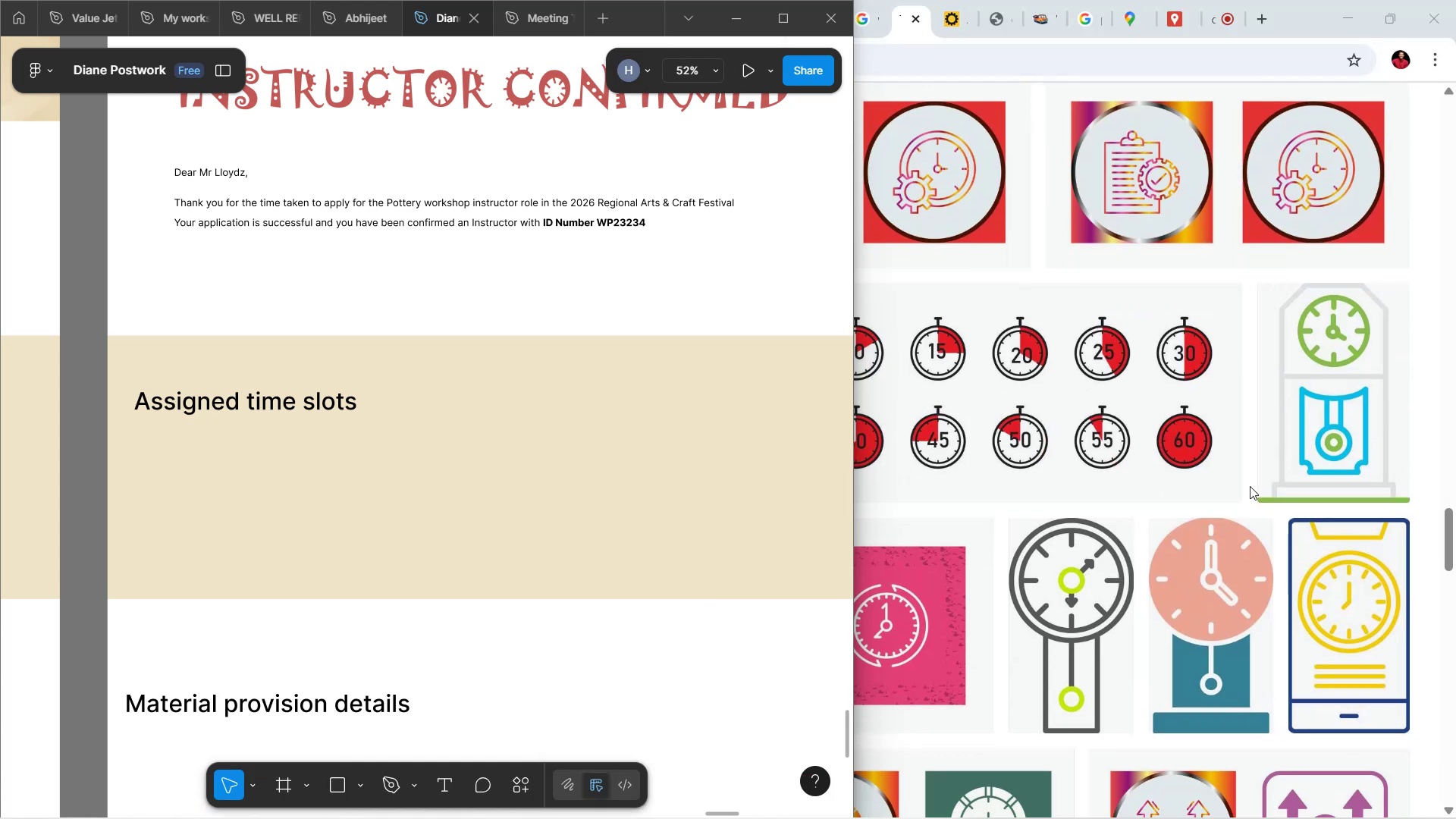 
scroll: coordinate [1250, 486], scroll_direction: up, amount: 4.0
 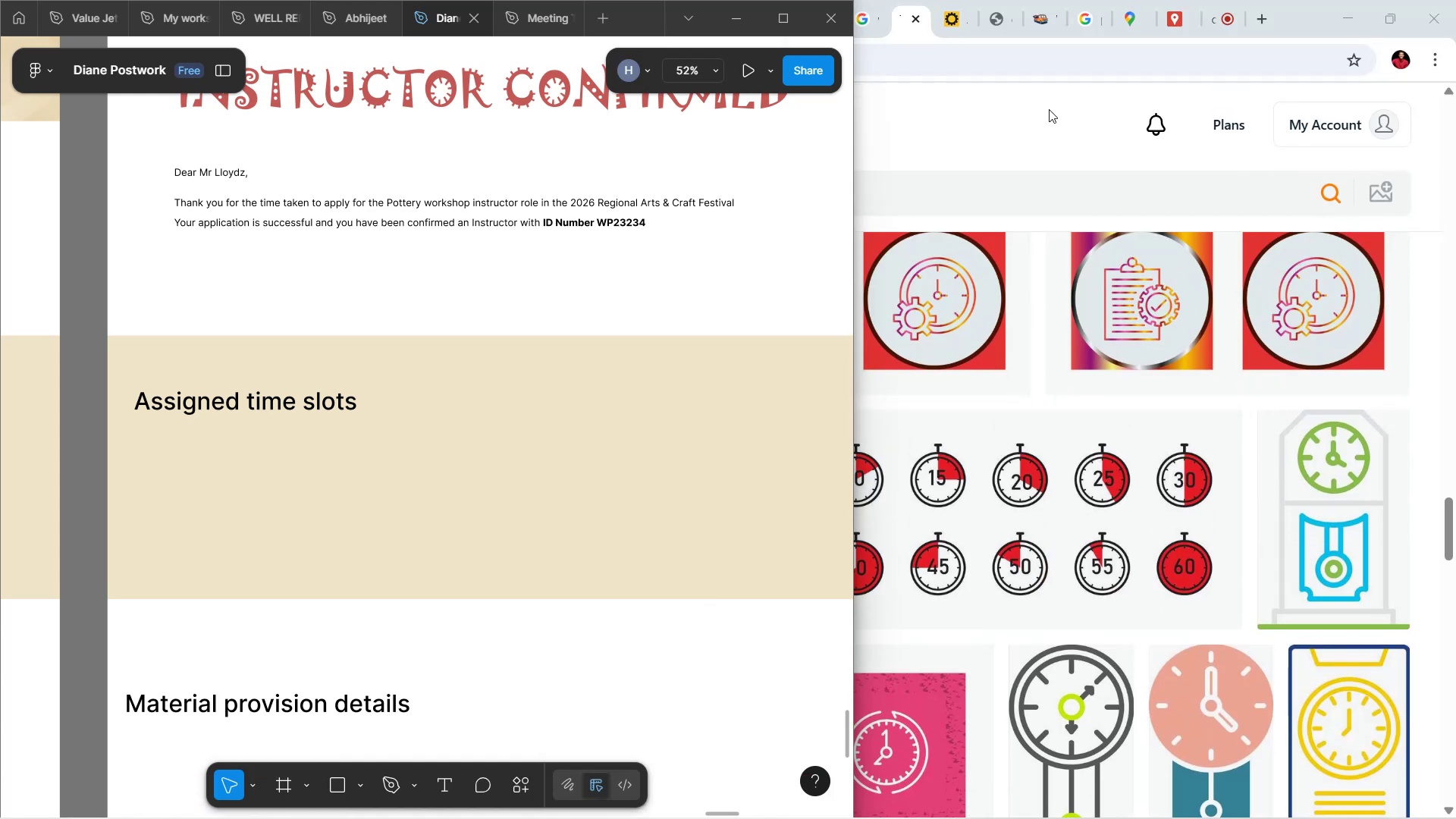 
left_click([1078, 147])
 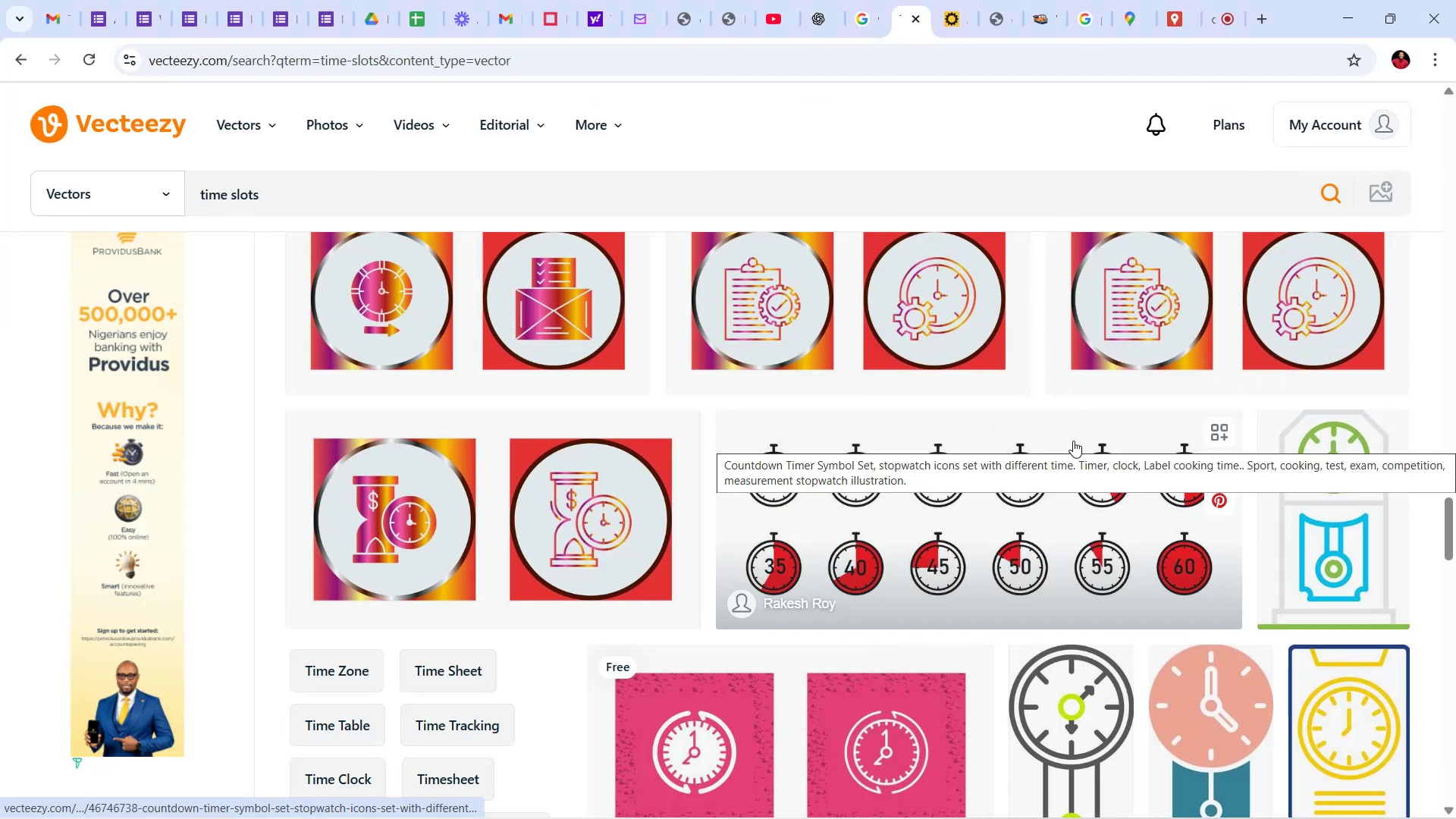 
scroll: coordinate [1143, 460], scroll_direction: down, amount: 47.0
 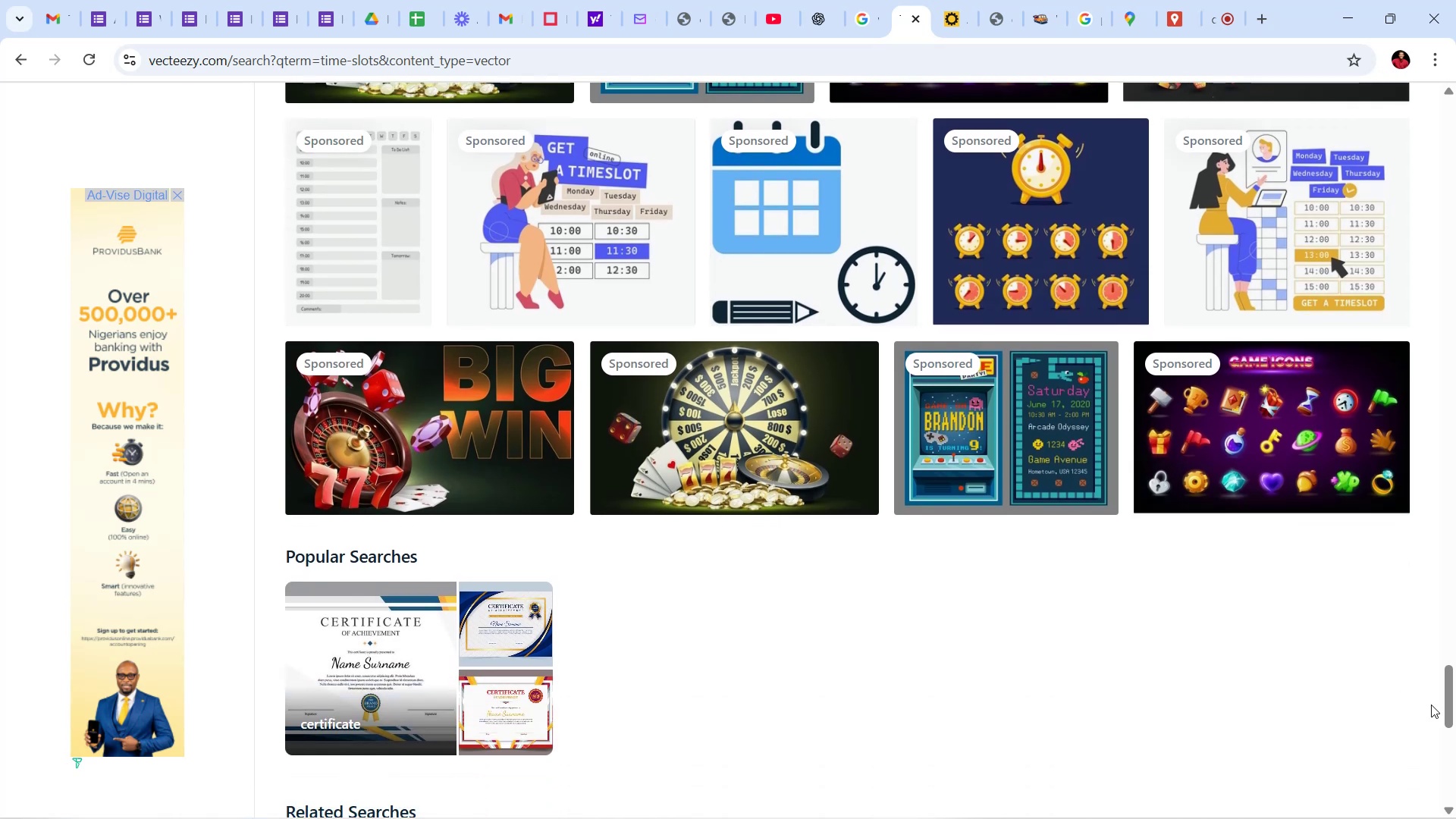 
left_click_drag(start_coordinate=[1454, 705], to_coordinate=[1455, 346])
 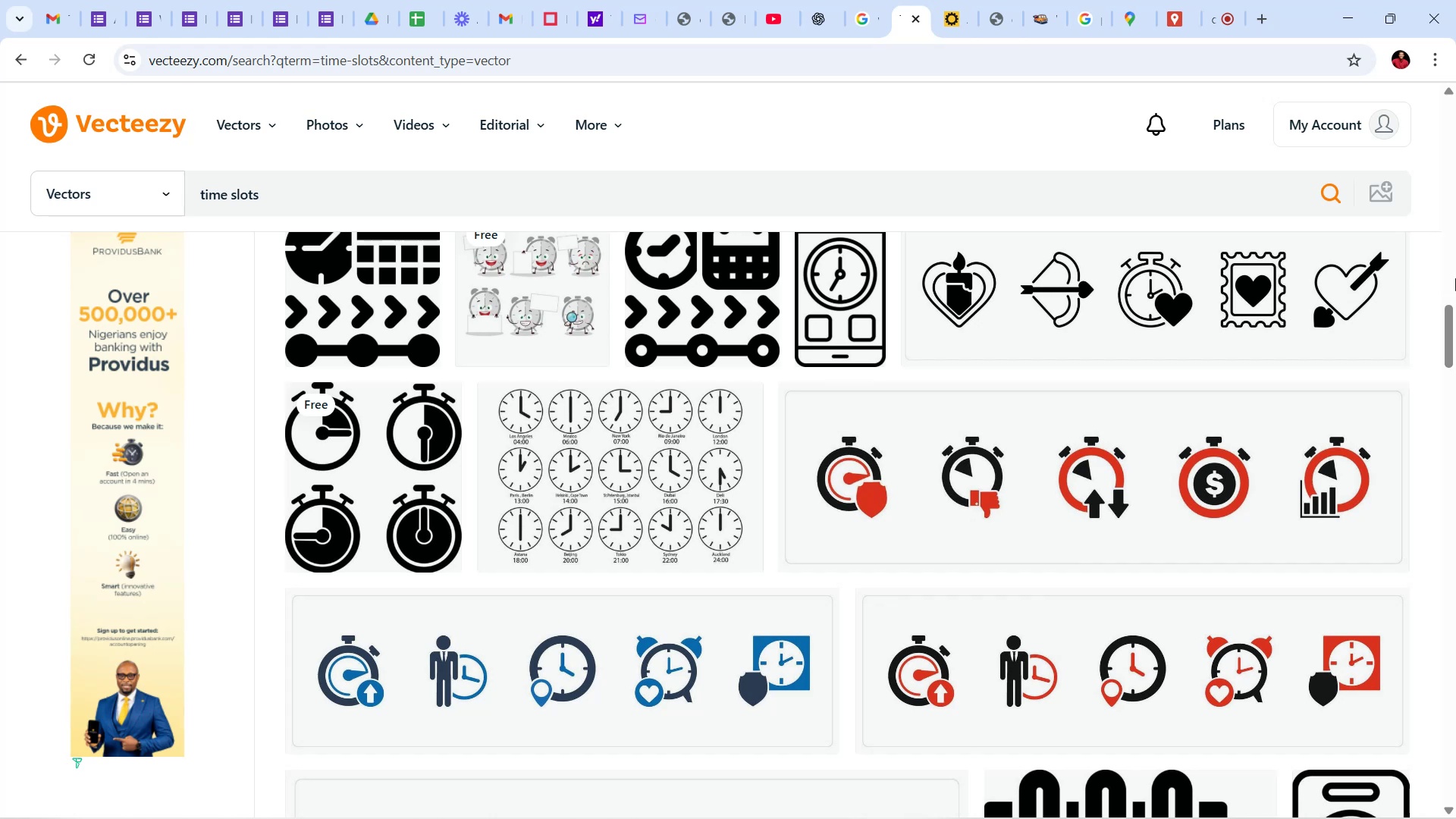 
wait(29.46)
 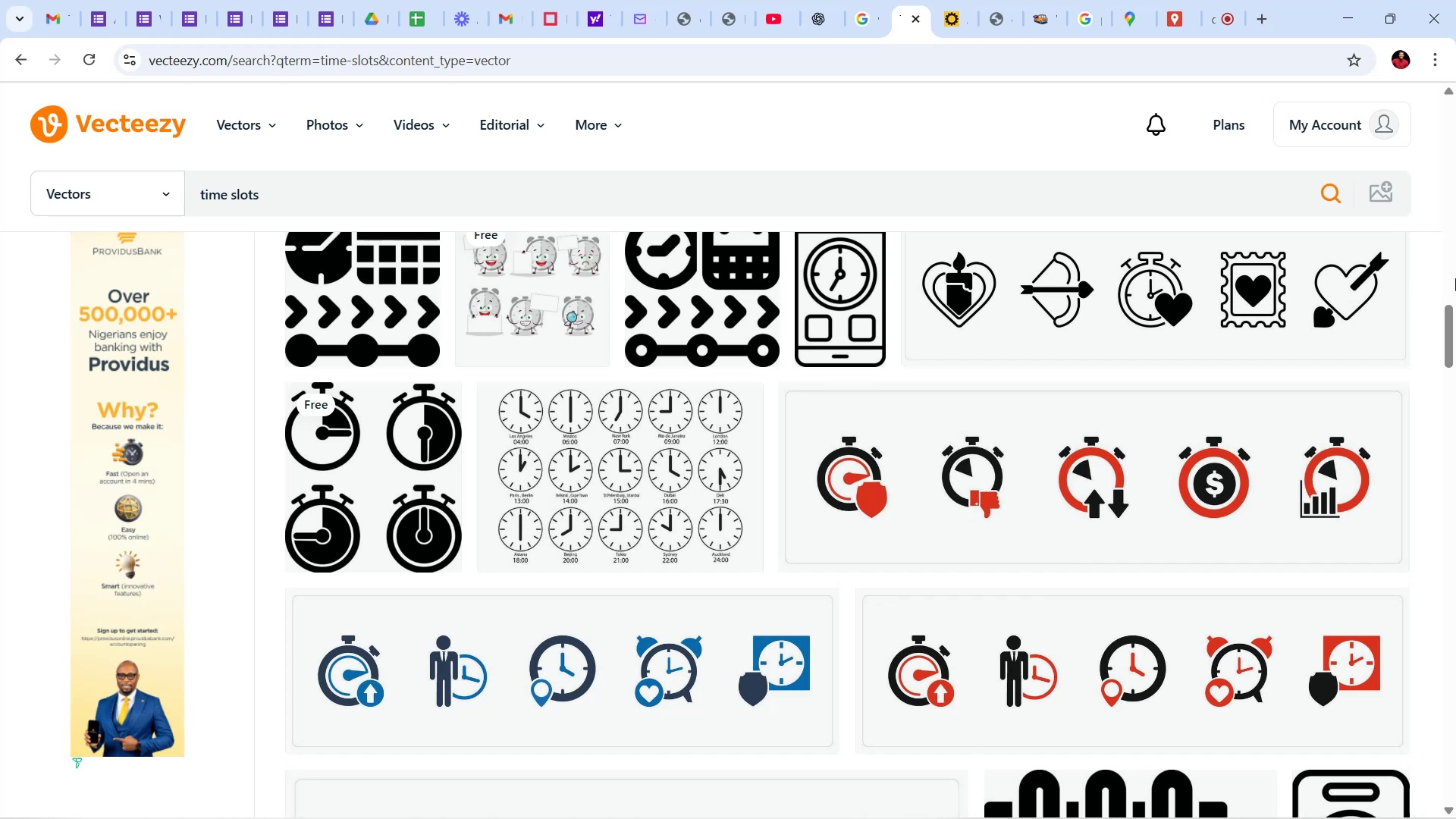 
scroll: coordinate [984, 416], scroll_direction: up, amount: 37.0
 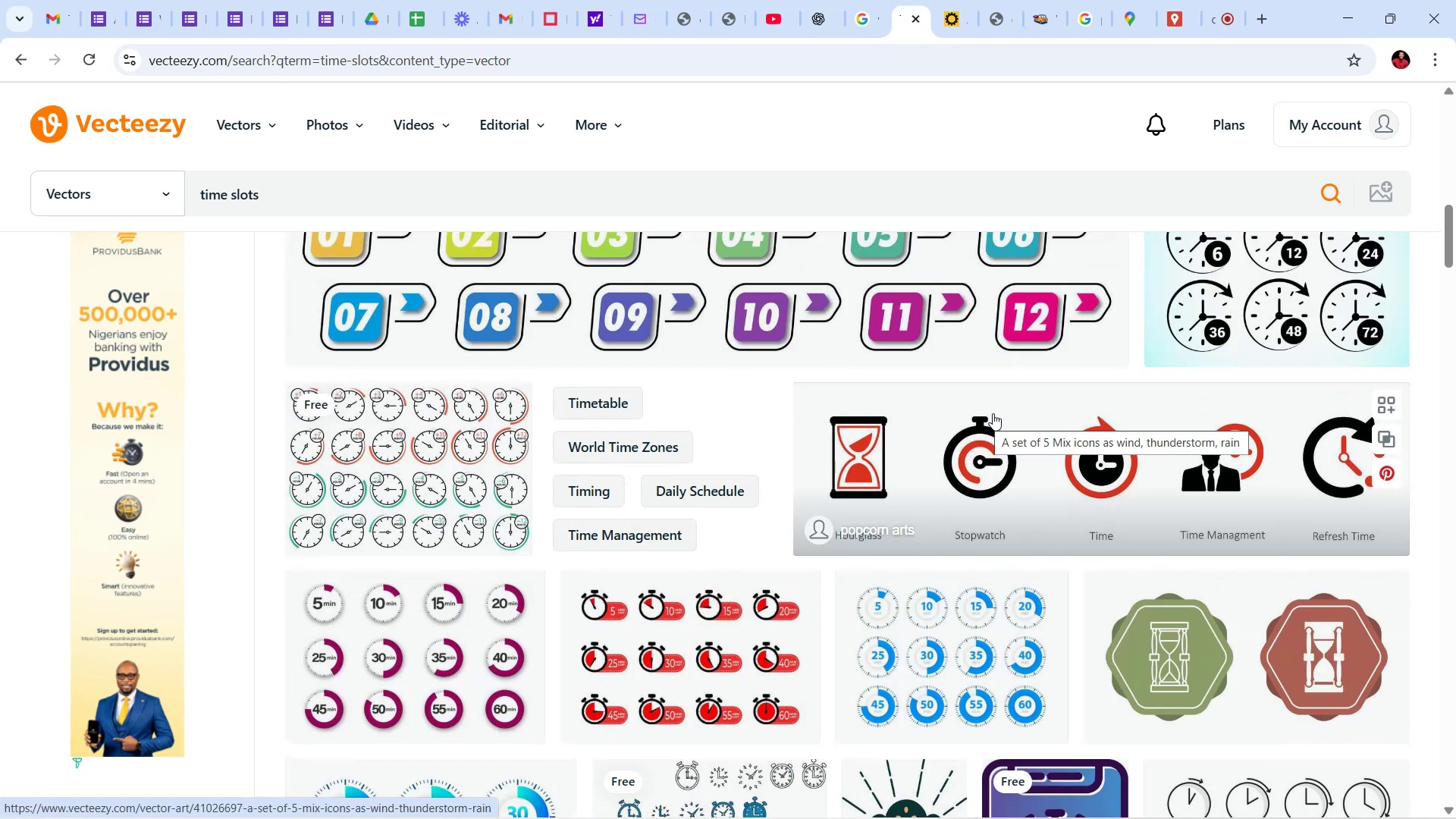 
wait(11.16)
 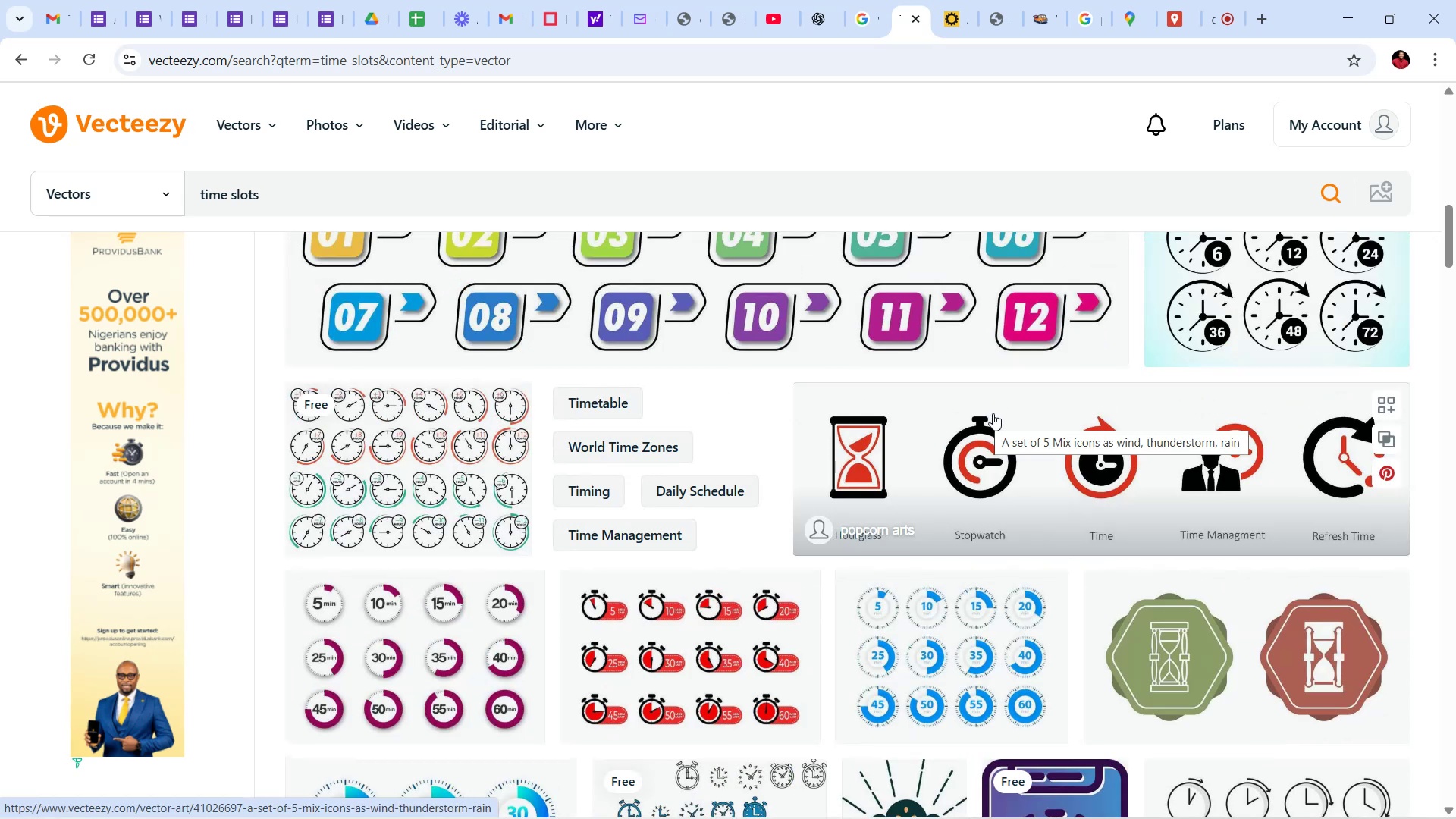 
scroll: coordinate [1118, 413], scroll_direction: up, amount: 14.0
 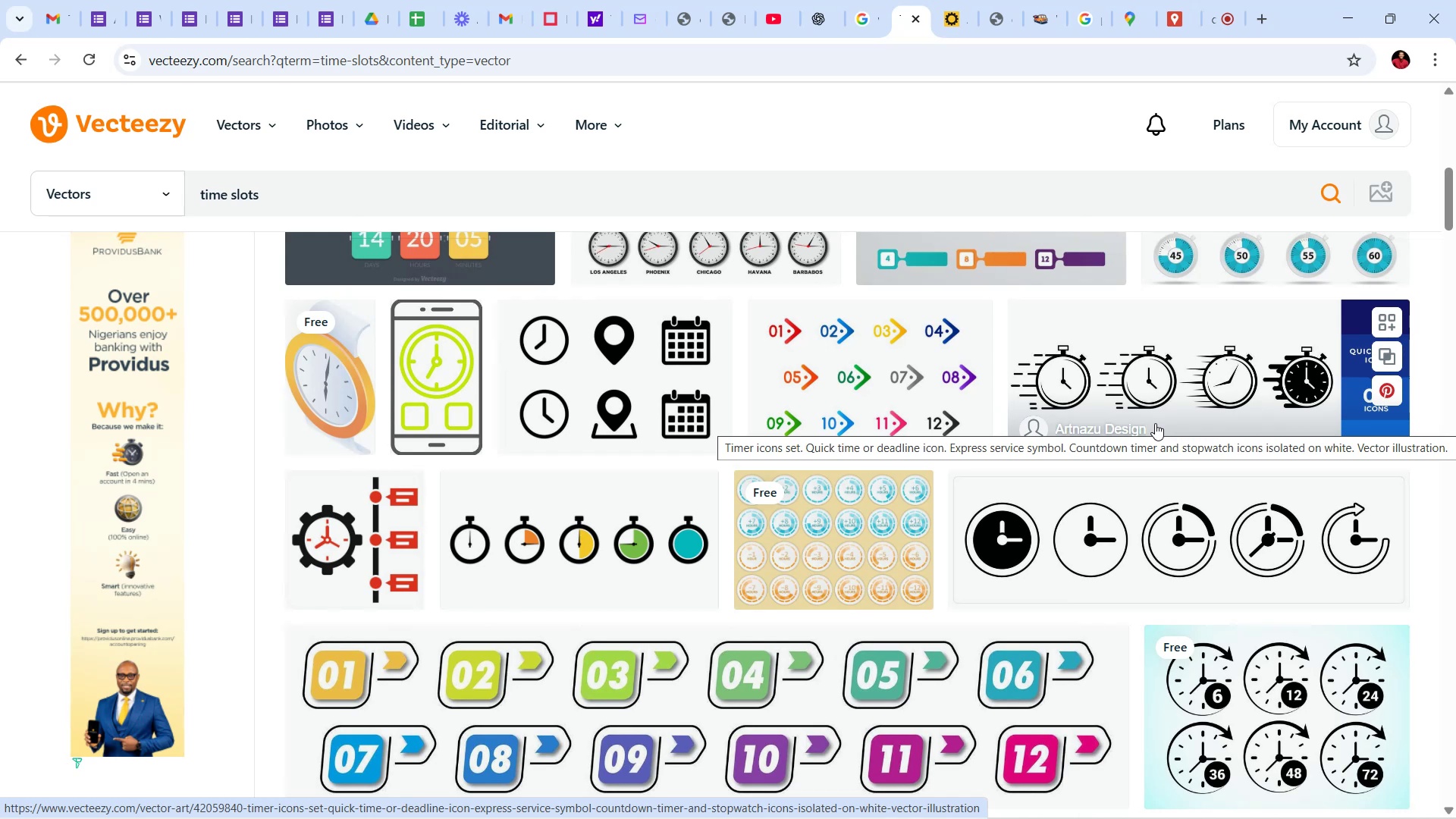 
wait(16.09)
 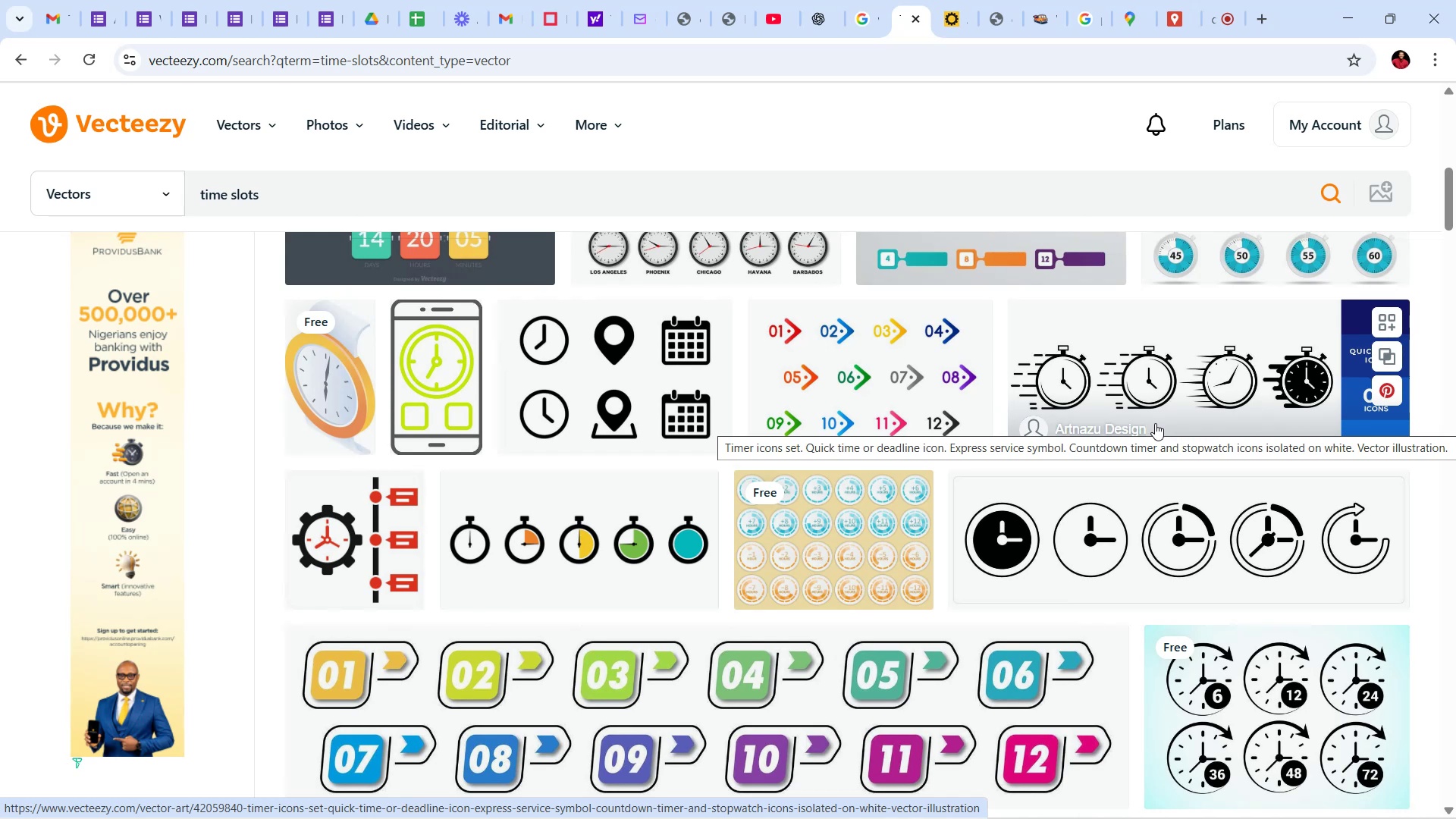 
scroll: coordinate [915, 535], scroll_direction: up, amount: 4.0
 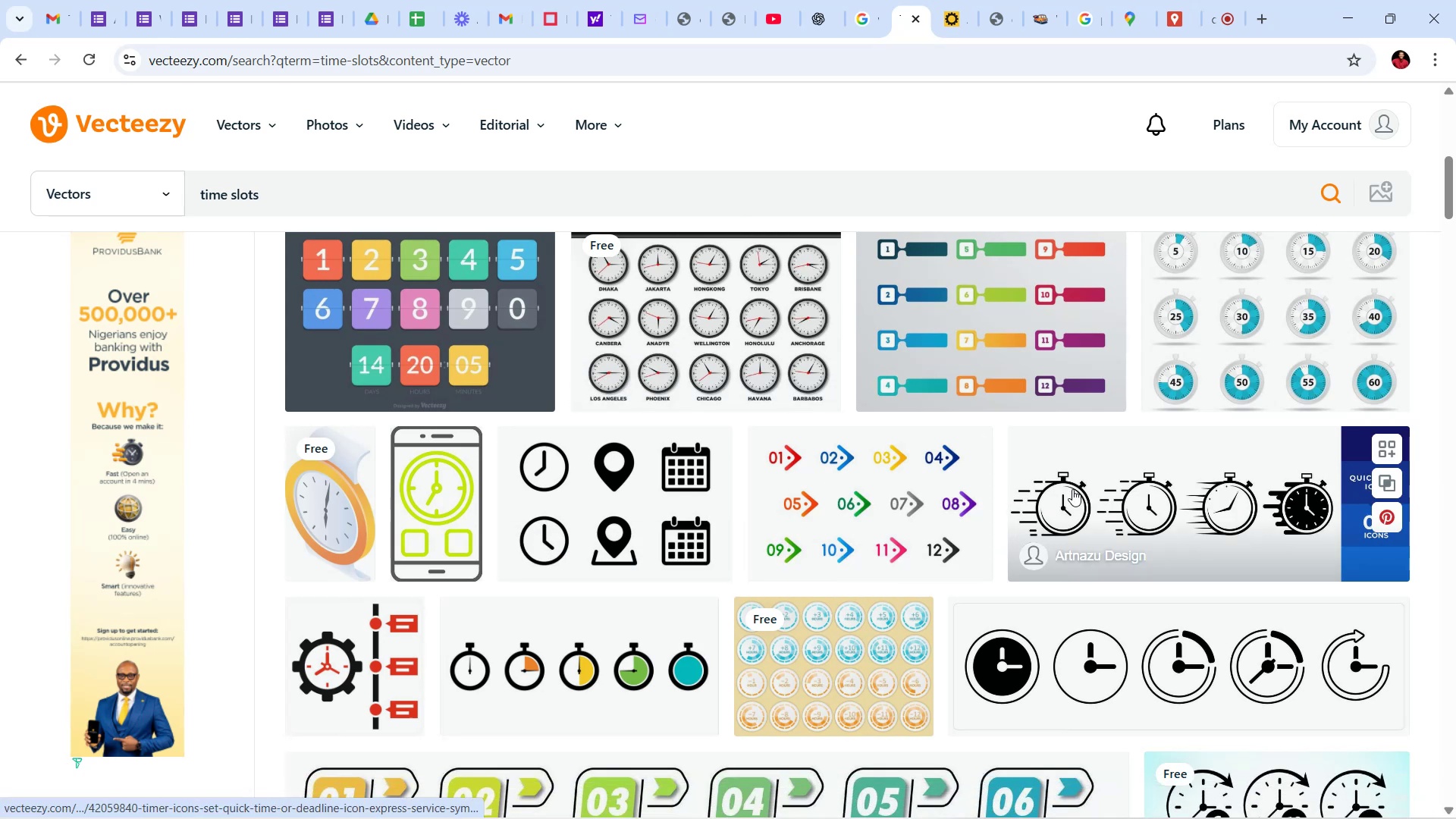 
wait(5.53)
 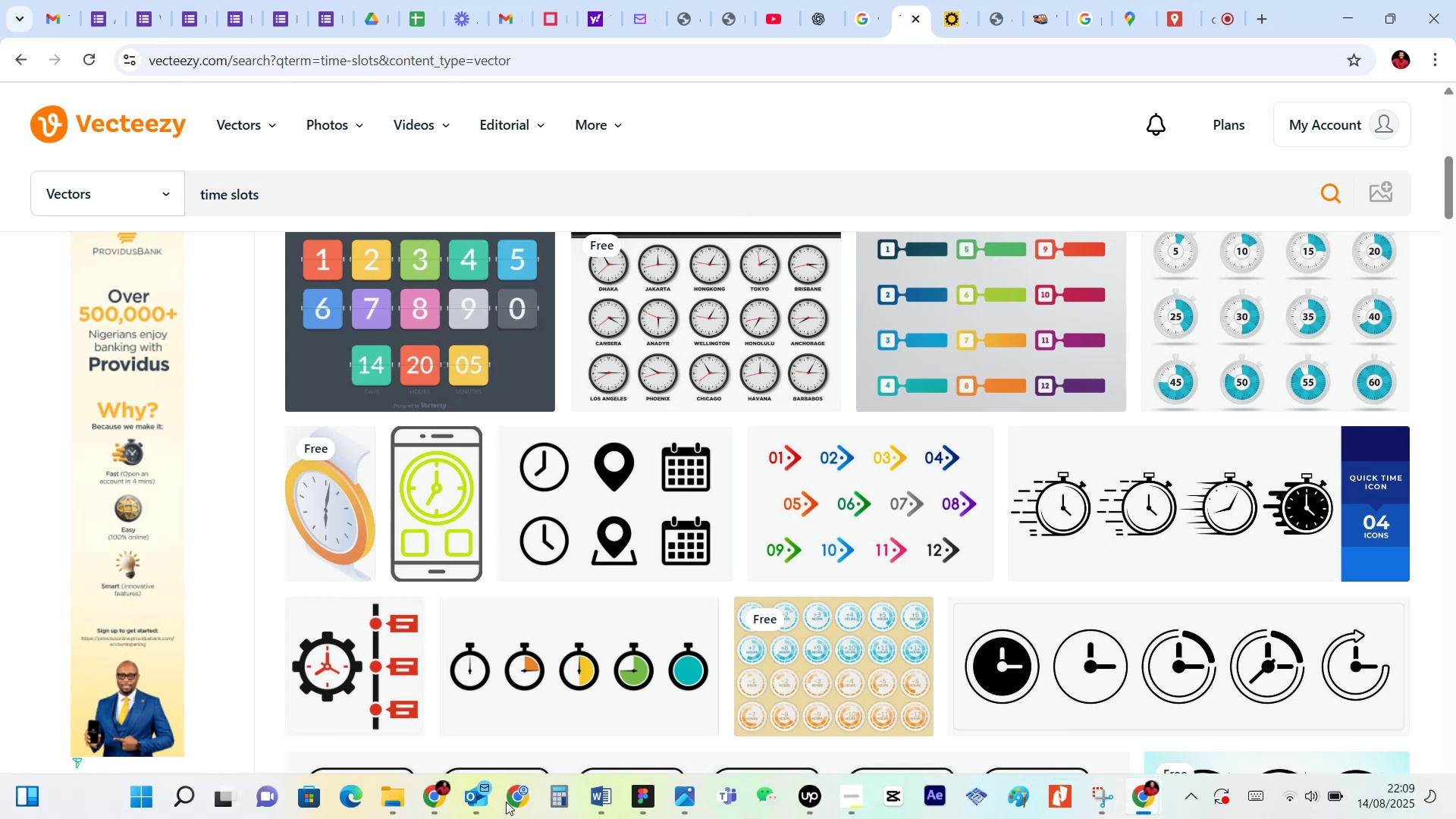 
scroll: coordinate [741, 433], scroll_direction: up, amount: 8.0
 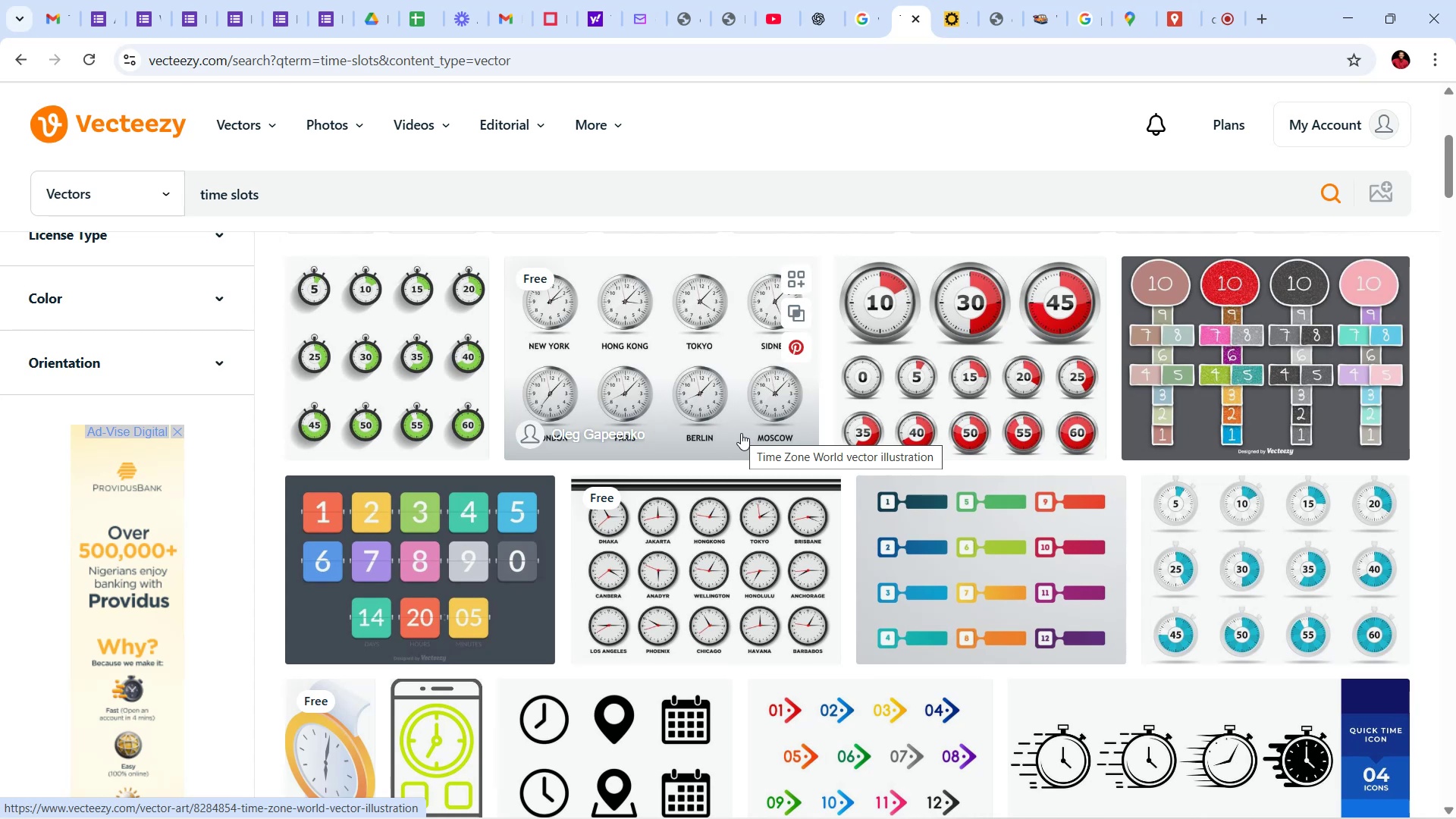 
wait(12.41)
 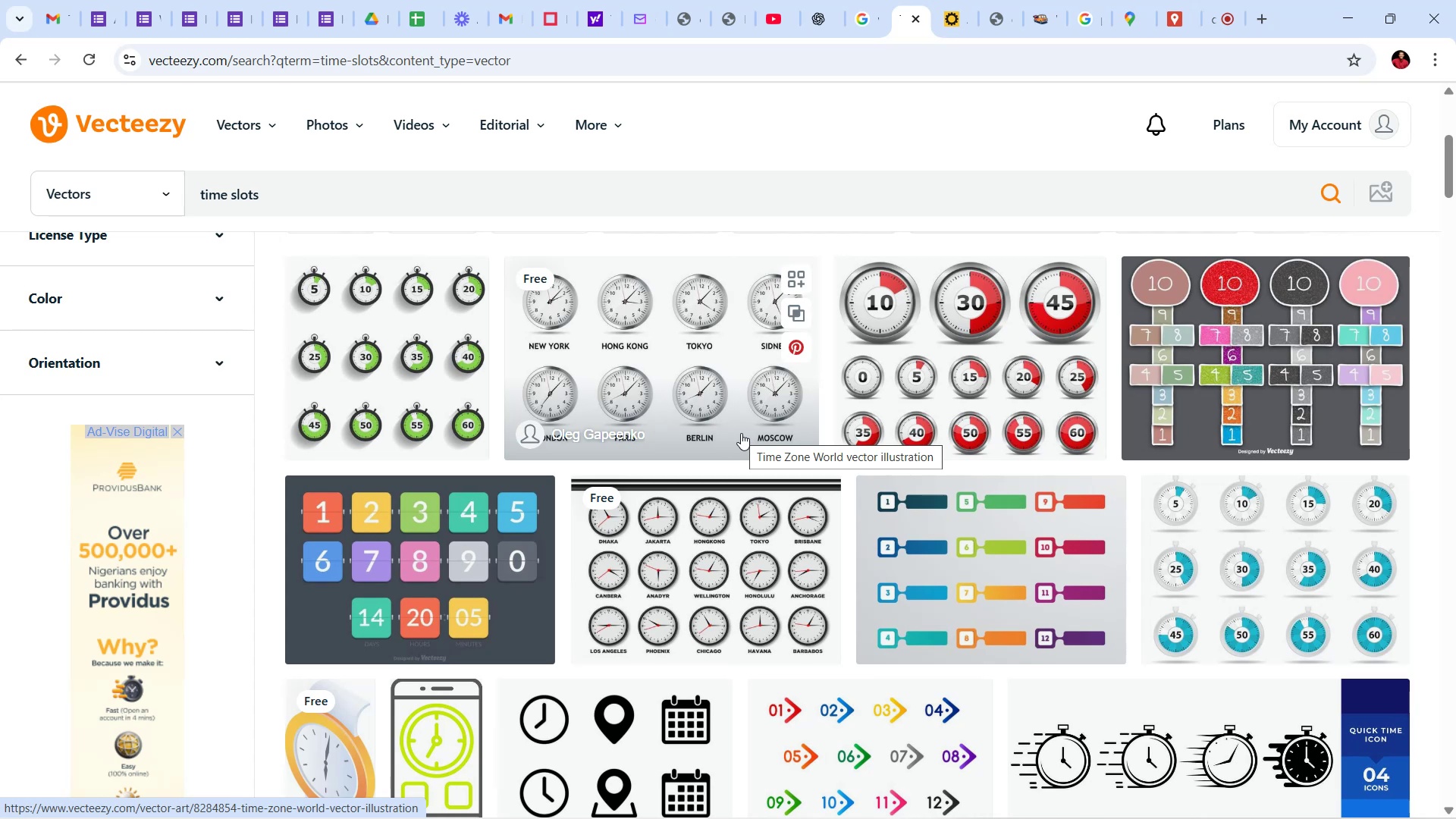 
scroll: coordinate [952, 538], scroll_direction: up, amount: 11.0
 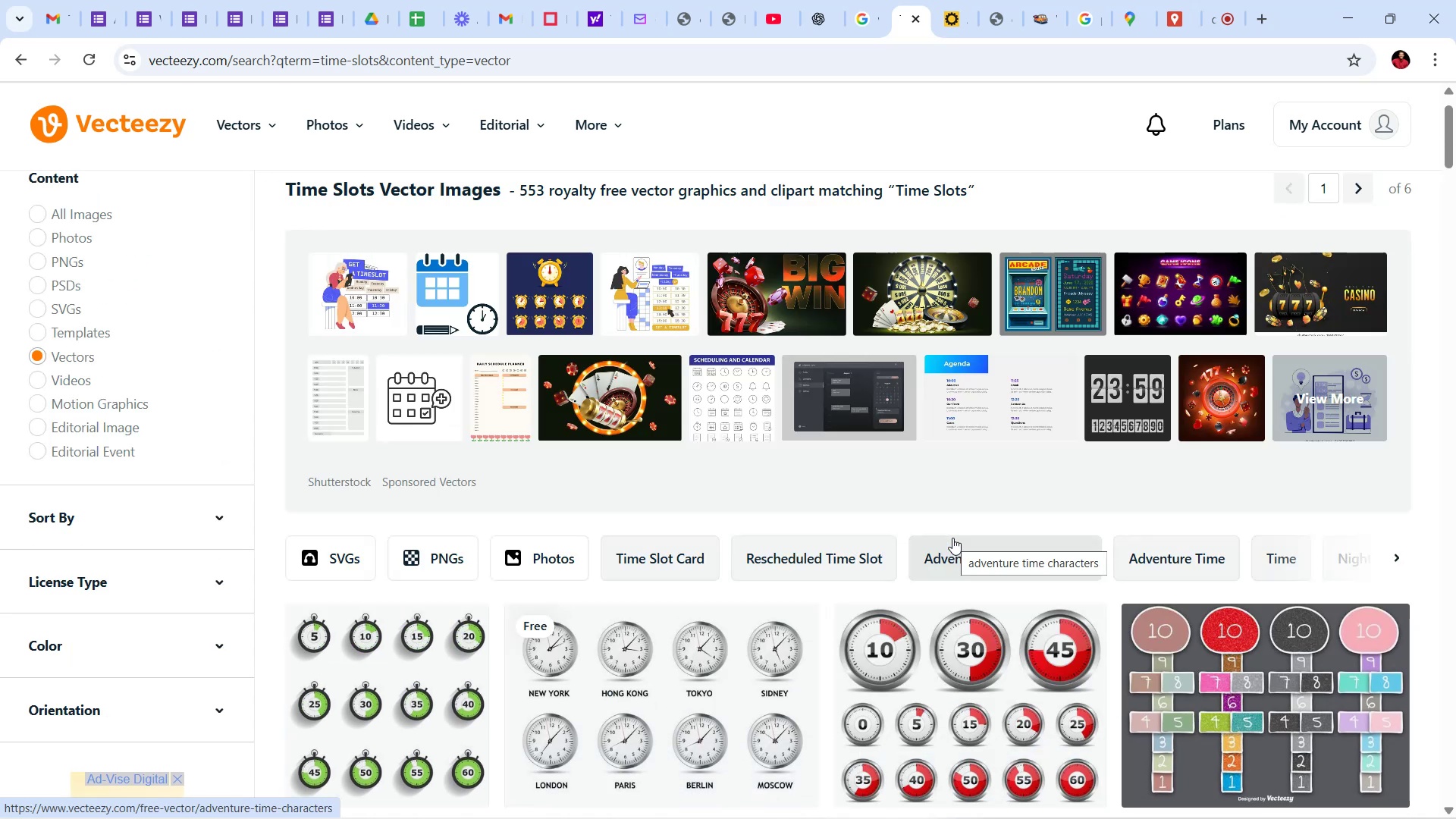 
scroll: coordinate [984, 636], scroll_direction: down, amount: 6.0
 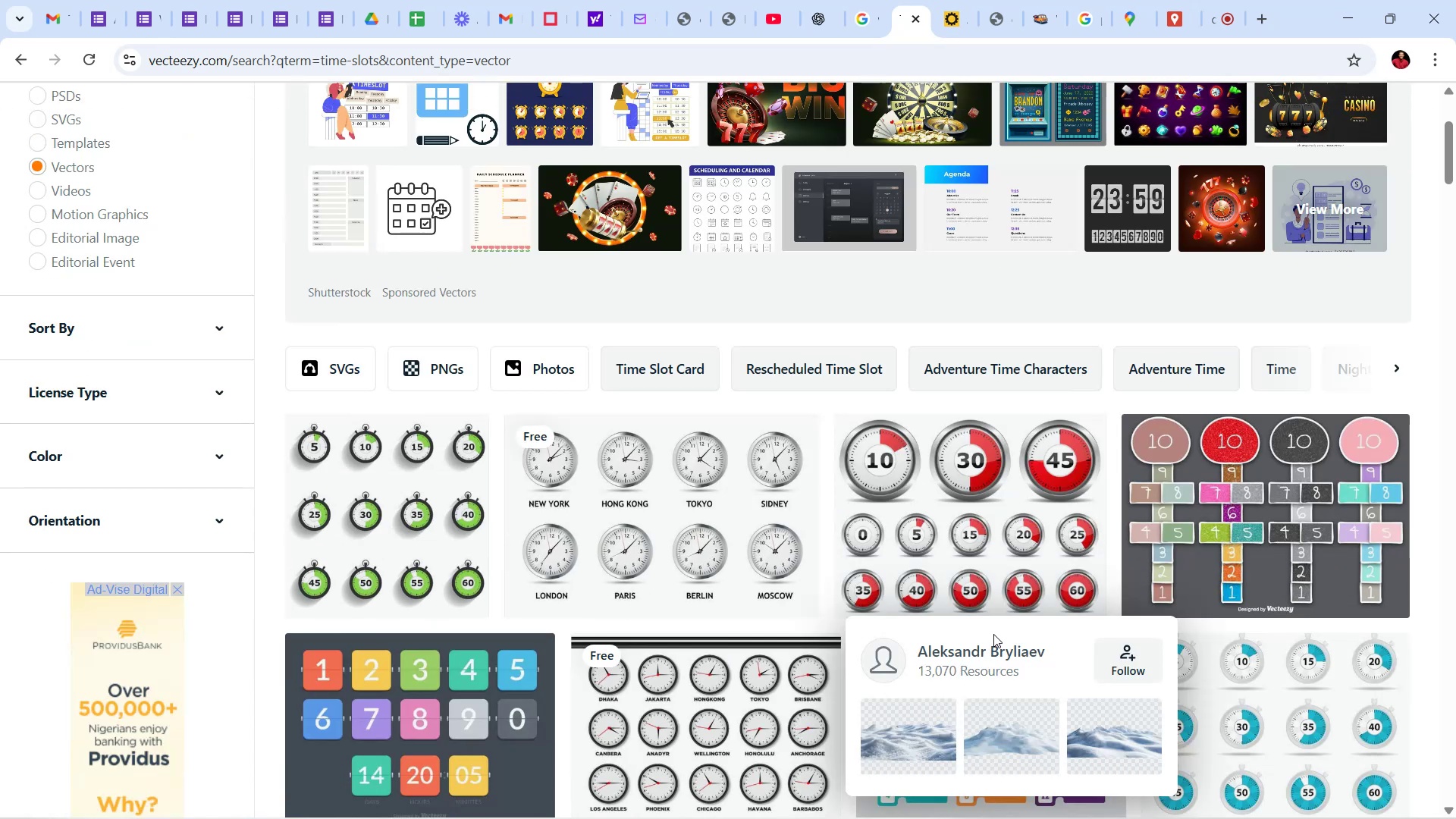 
mouse_move([1201, 664])
 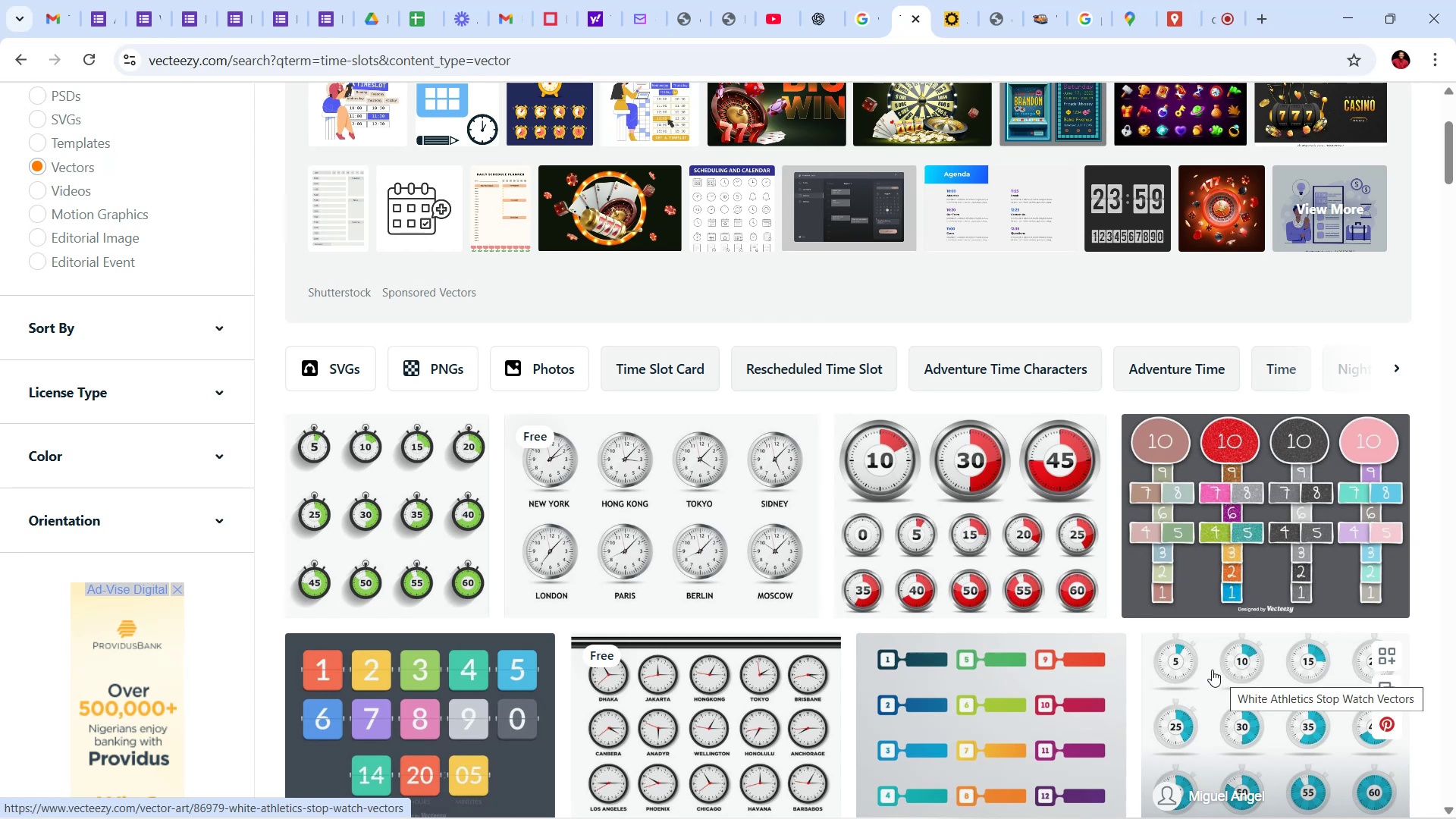 
scroll: coordinate [760, 542], scroll_direction: down, amount: 11.0
 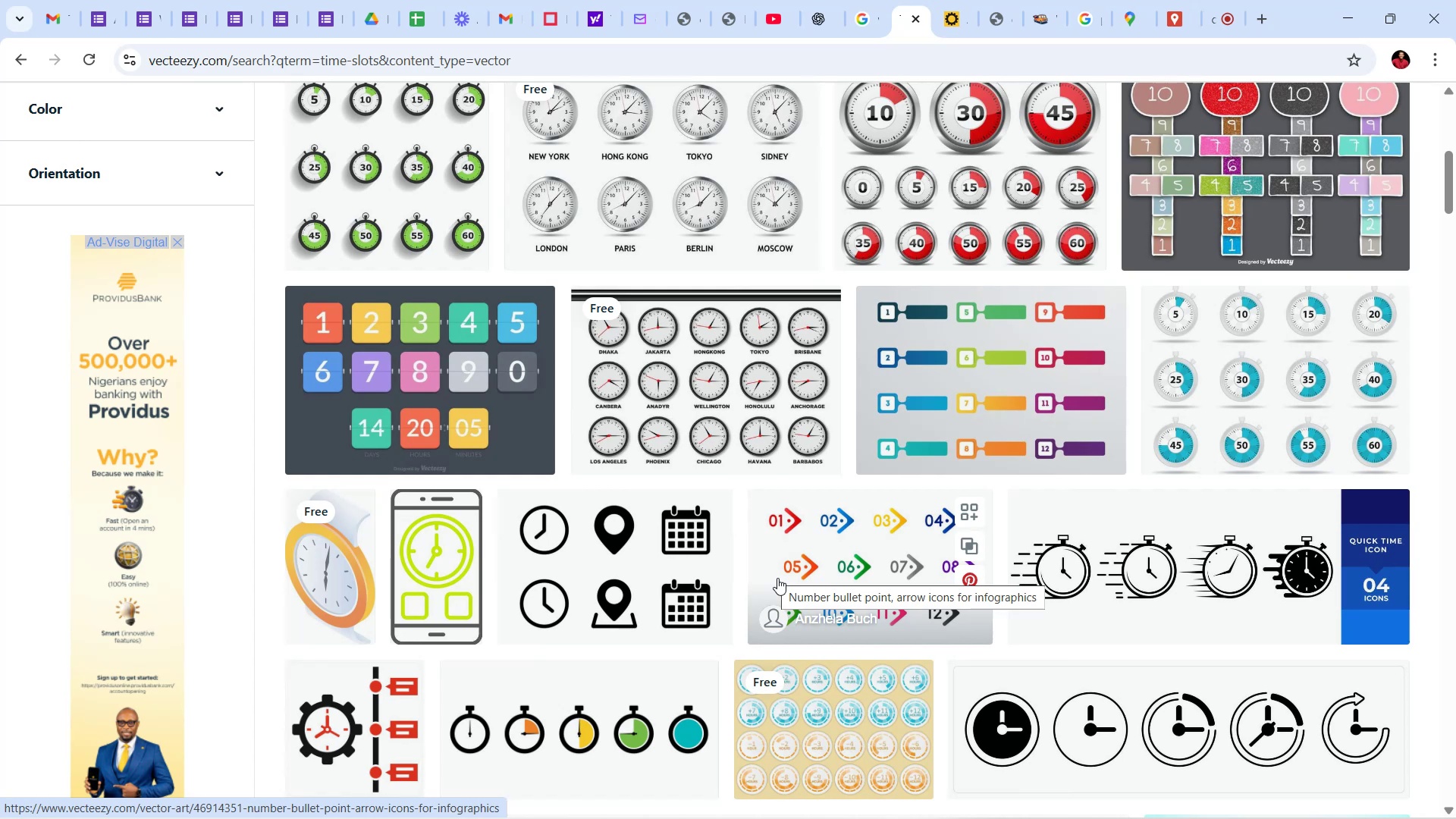 
wait(6.99)
 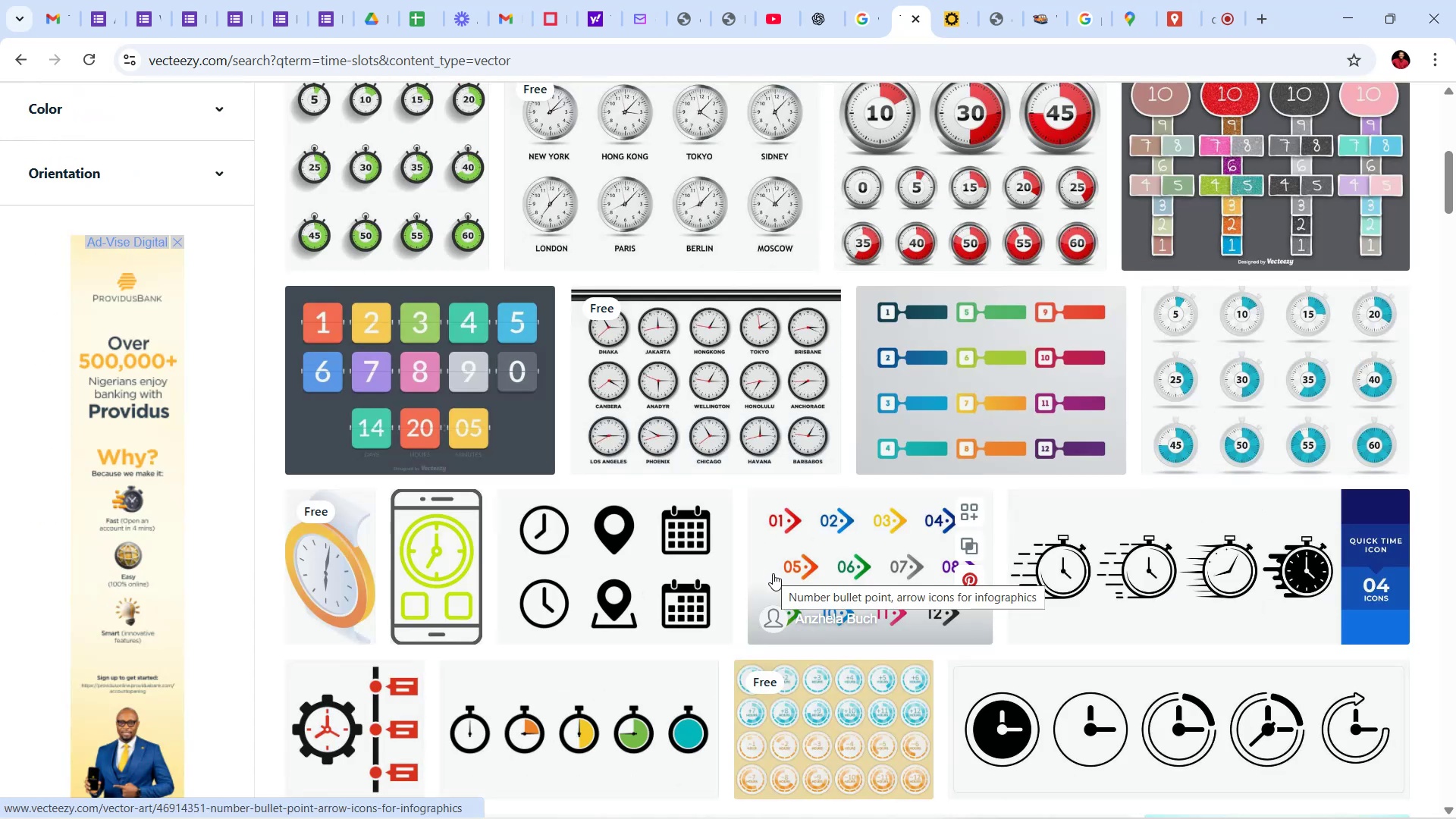 
scroll: coordinate [1435, 465], scroll_direction: down, amount: 39.0
 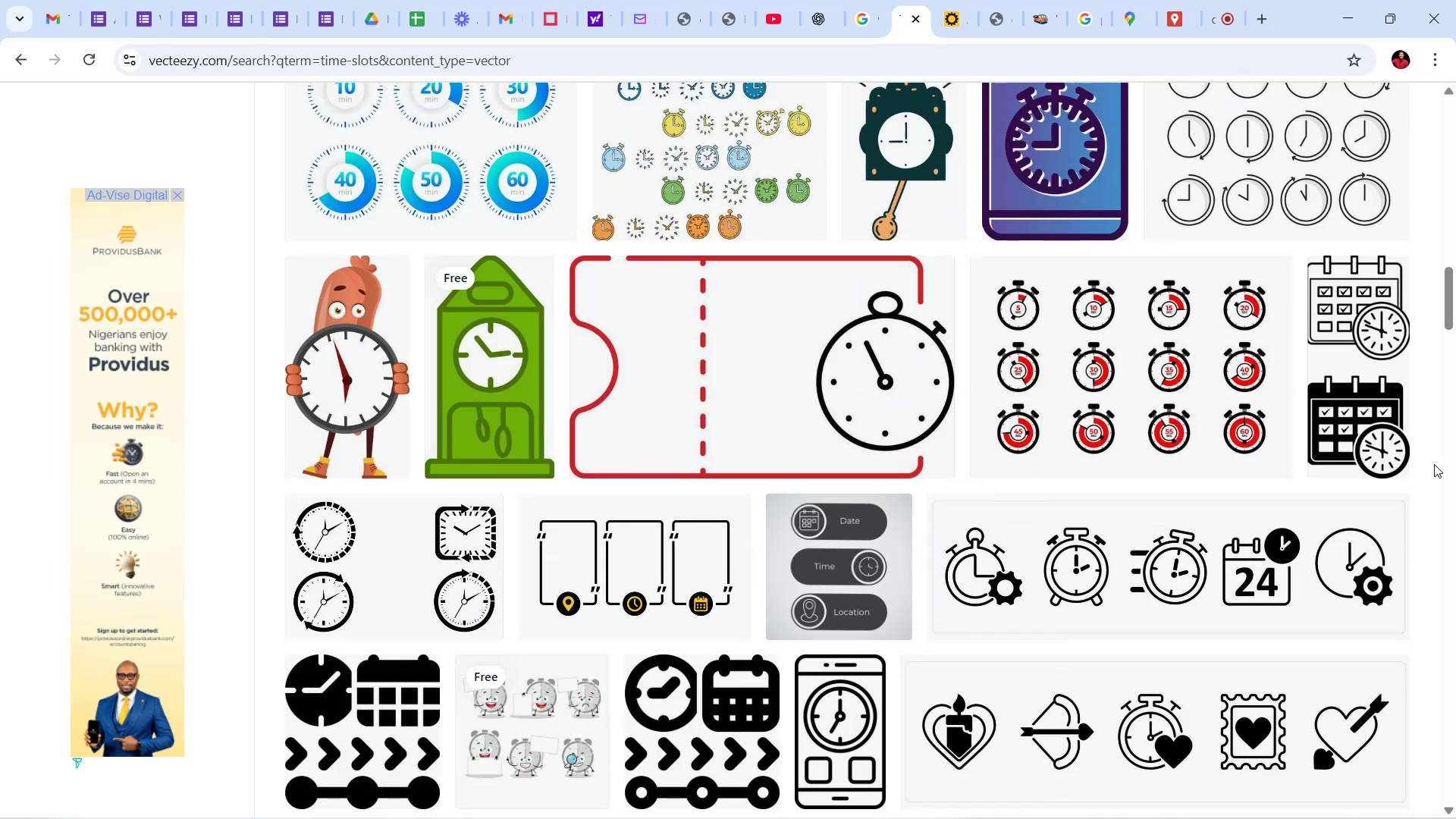 
wait(8.46)
 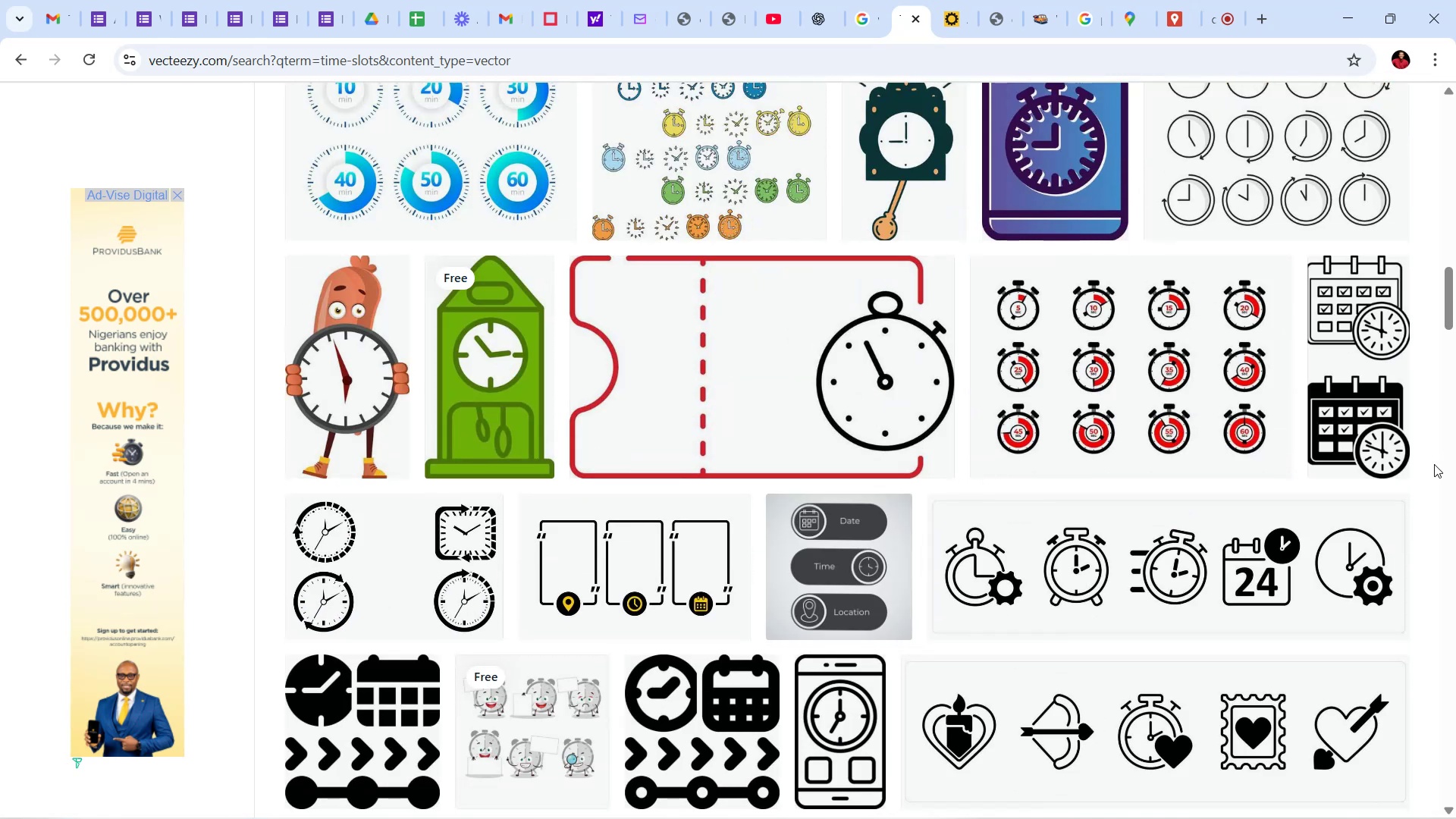 
scroll: coordinate [1131, 470], scroll_direction: down, amount: 8.0
 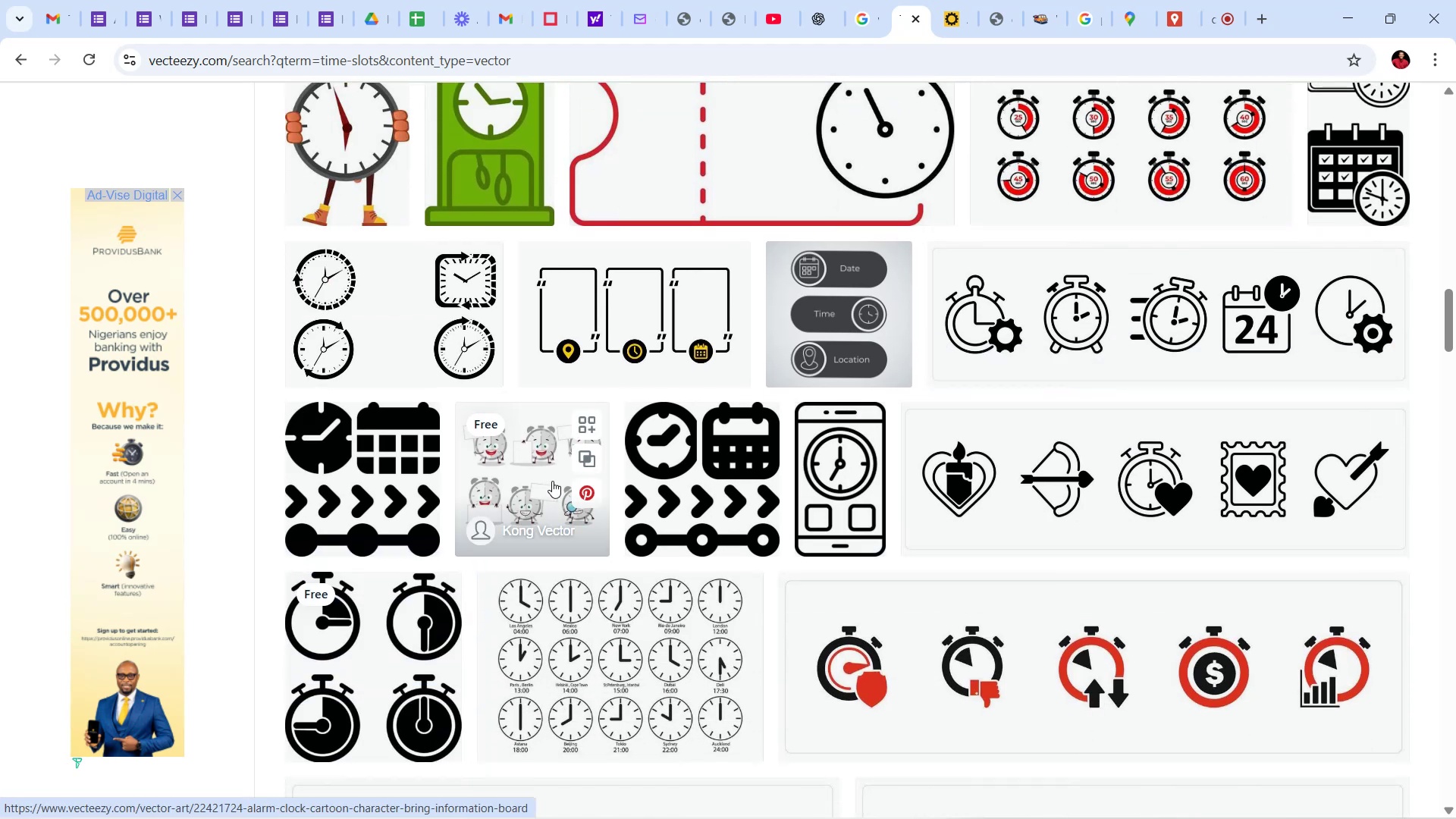 
mouse_move([742, 451])
 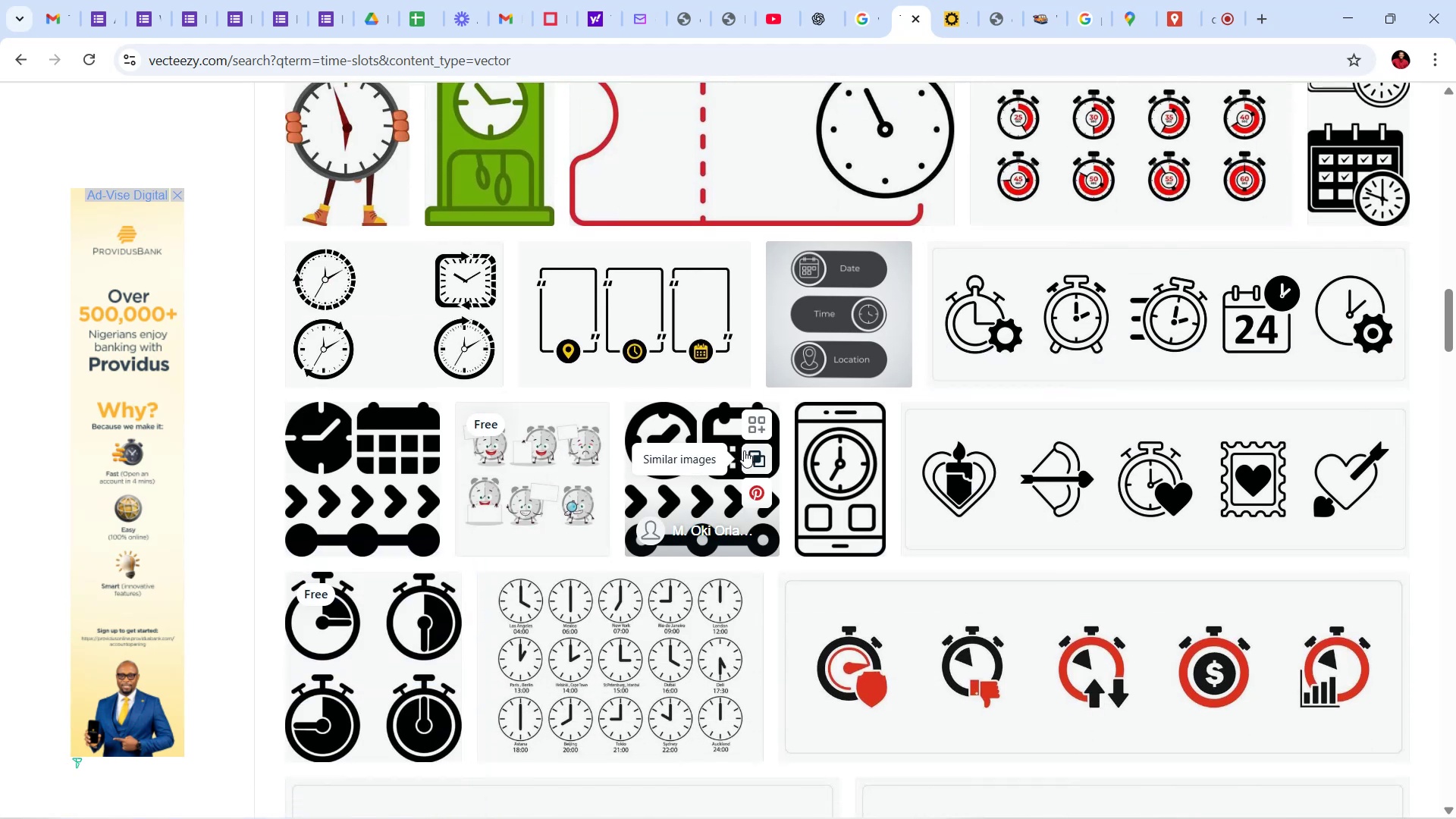 
scroll: coordinate [984, 559], scroll_direction: down, amount: 10.0
 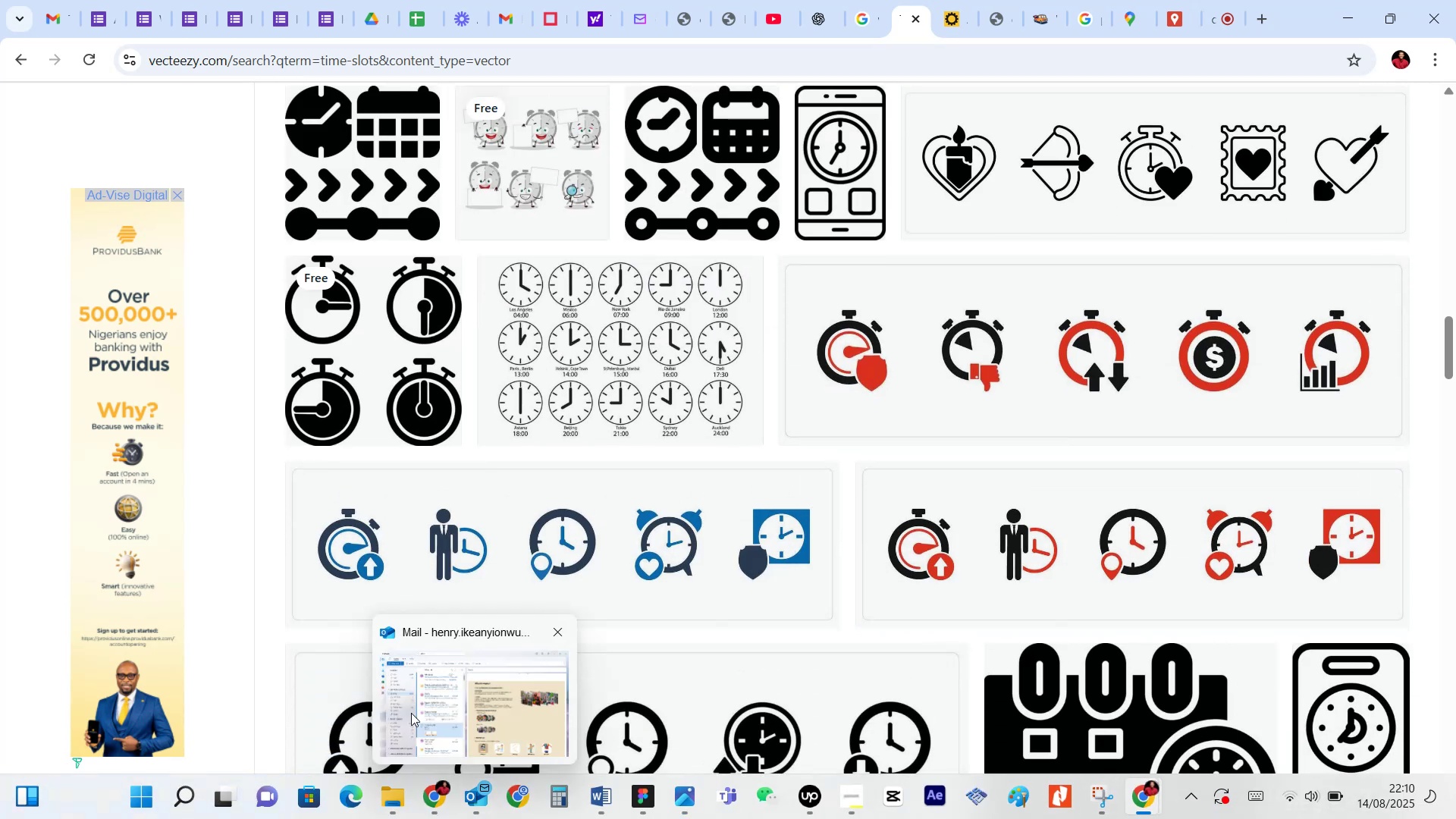 
wait(11.37)
 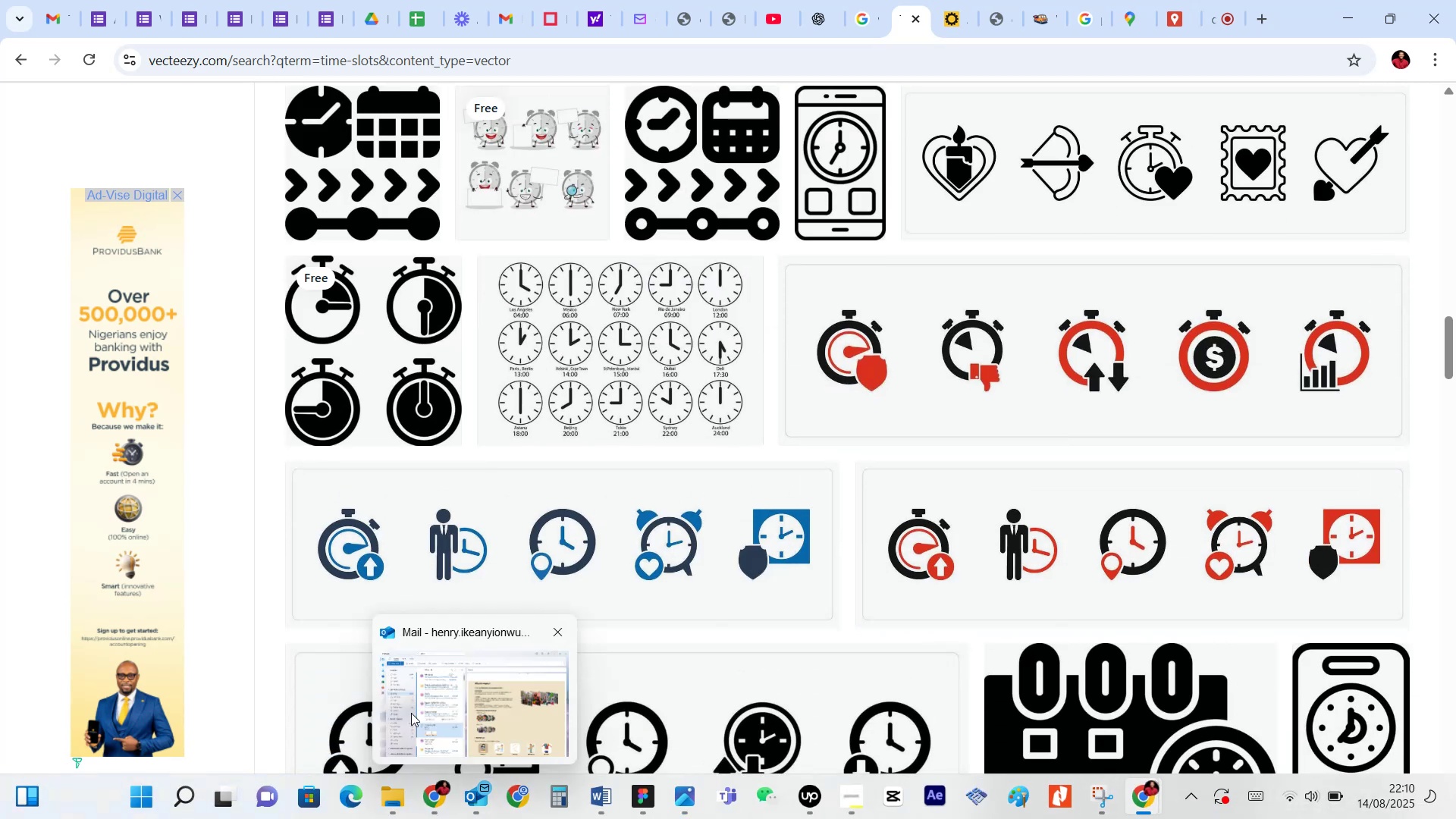 
left_click([649, 728])
 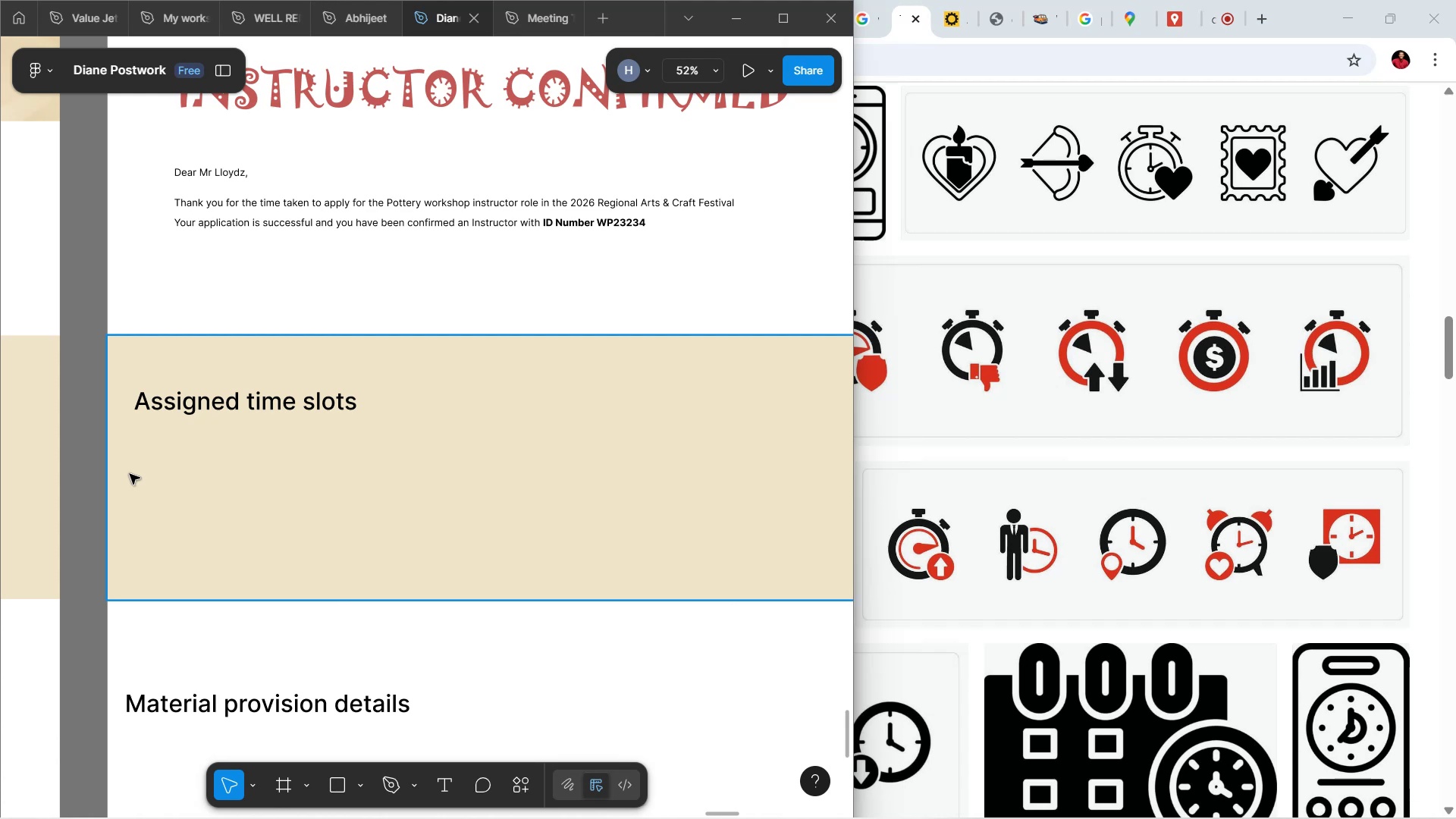 
wait(43.15)
 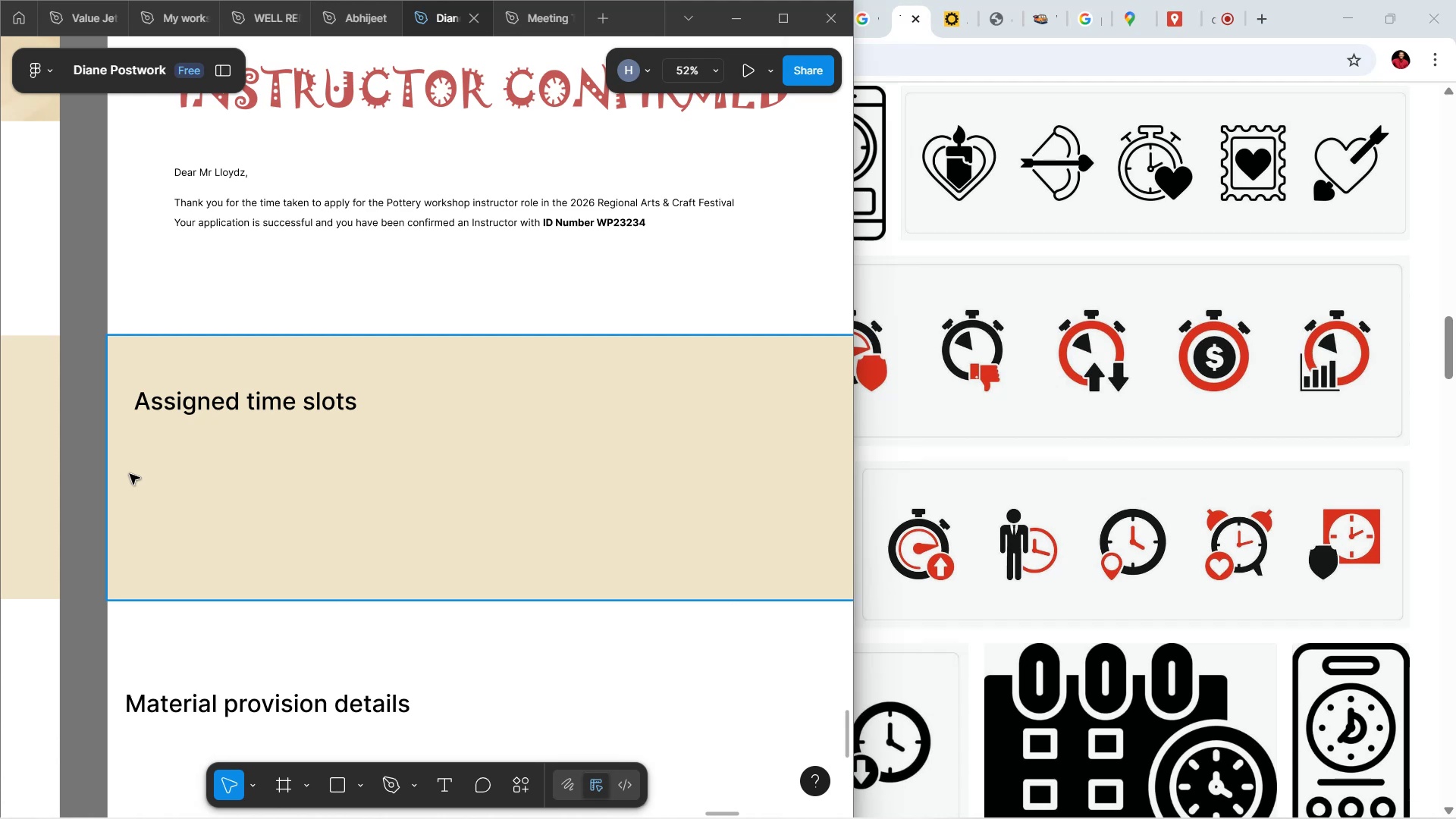 
double_click([228, 402])
 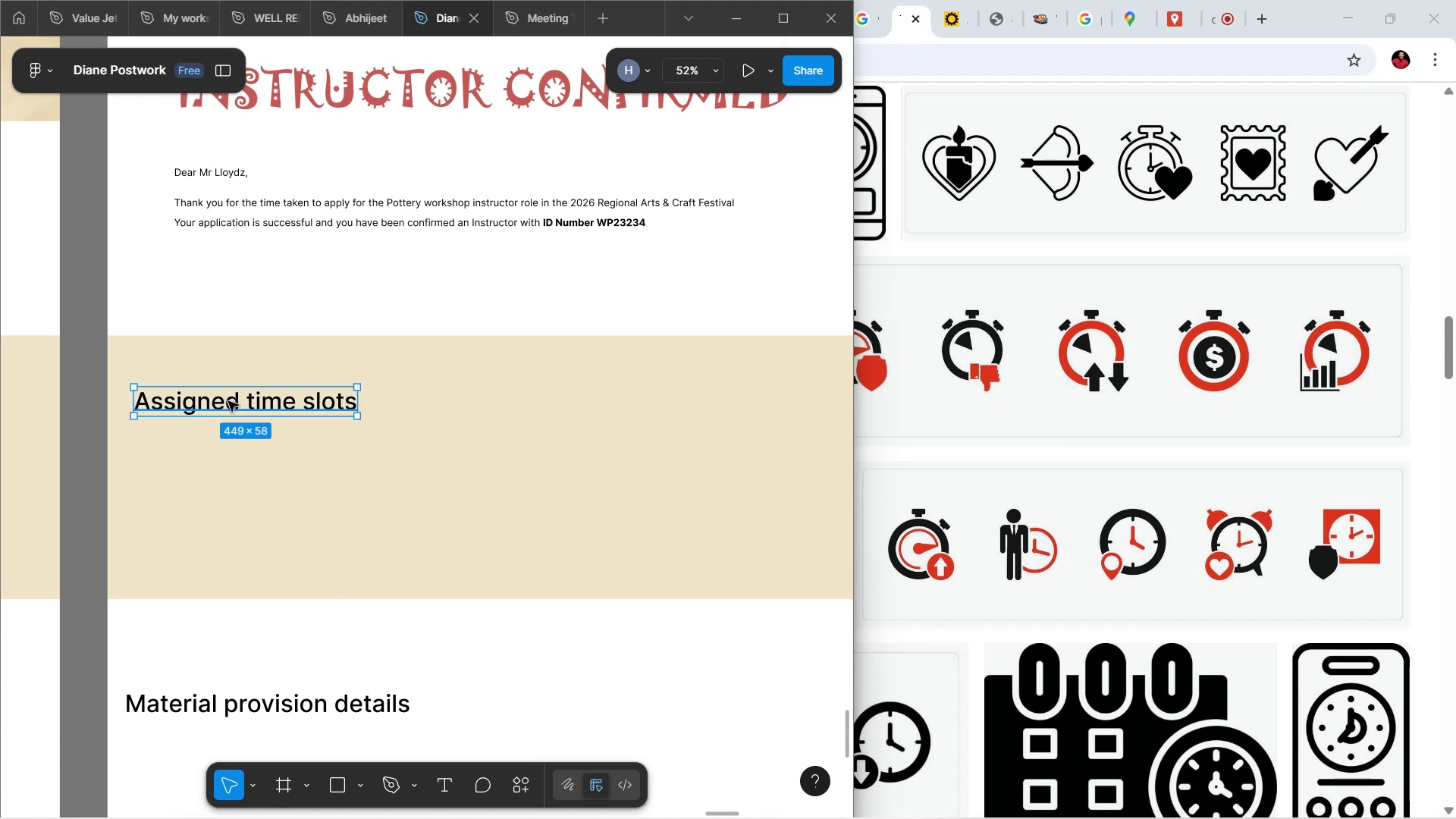 
hold_key(key=AltLeft, duration=1.52)
left_click_drag(start_coordinate=[228, 401], to_coordinate=[255, 454])
 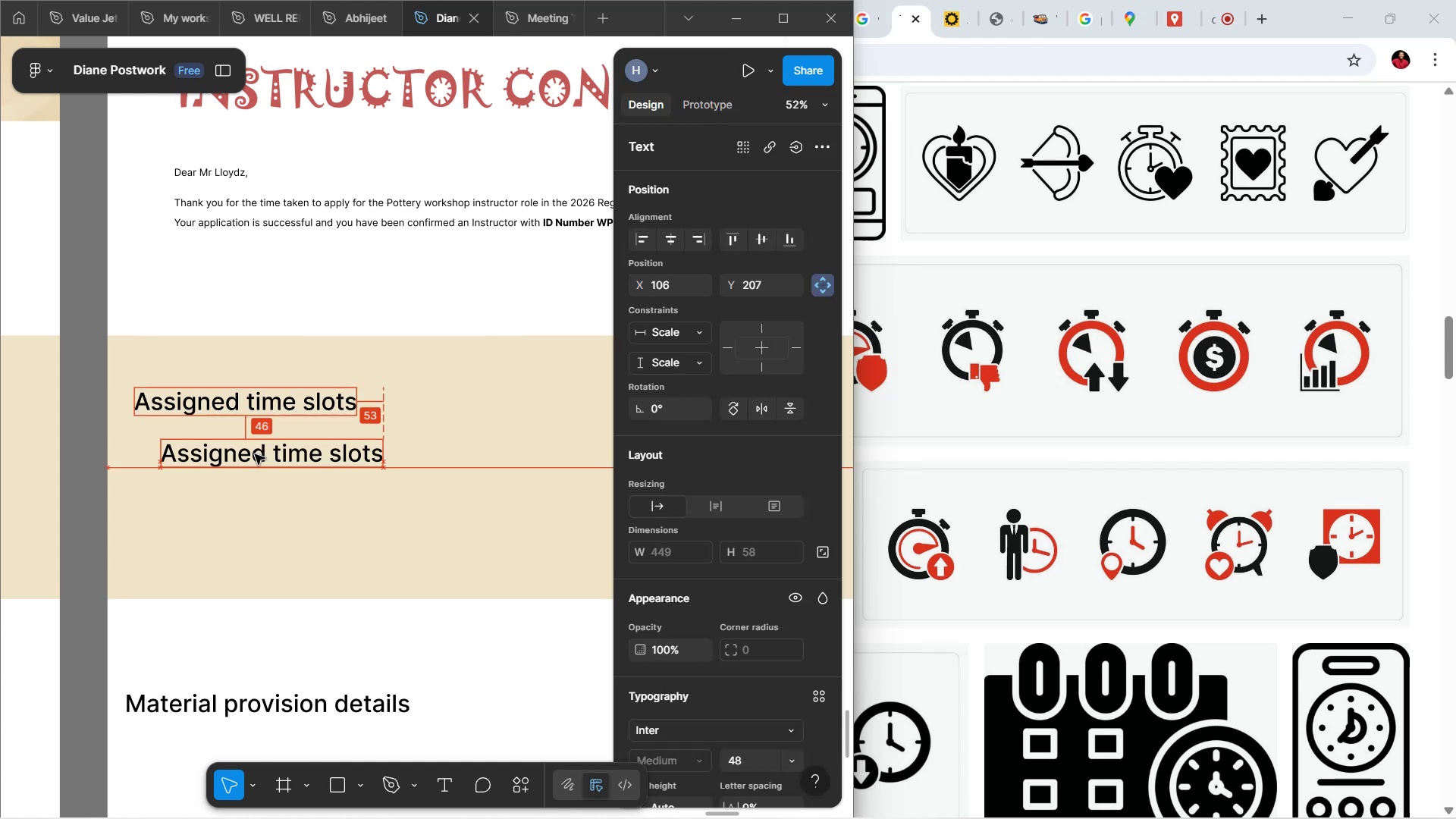 
hold_key(key=AltLeft, duration=1.13)
 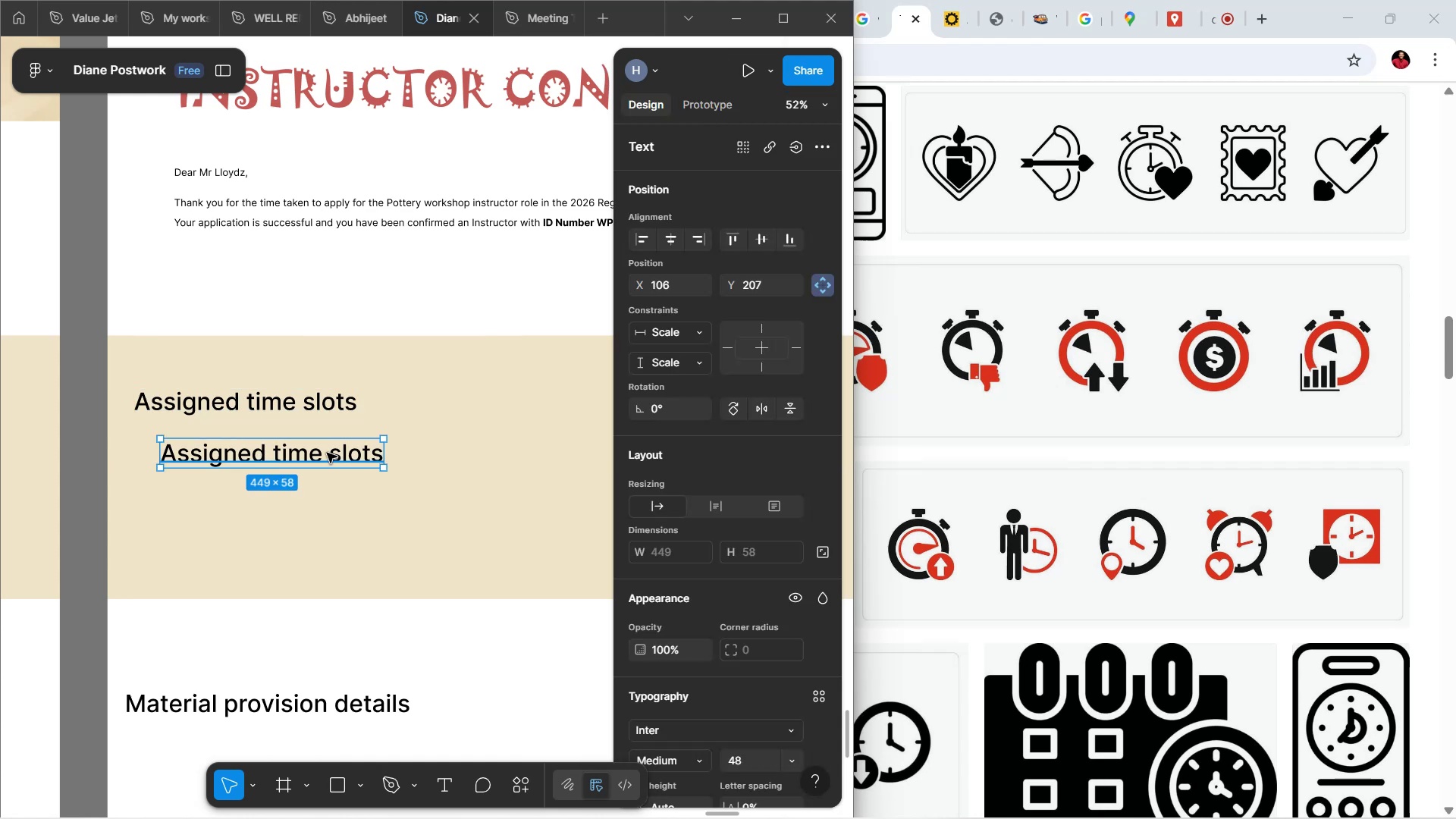 
double_click([327, 453])
 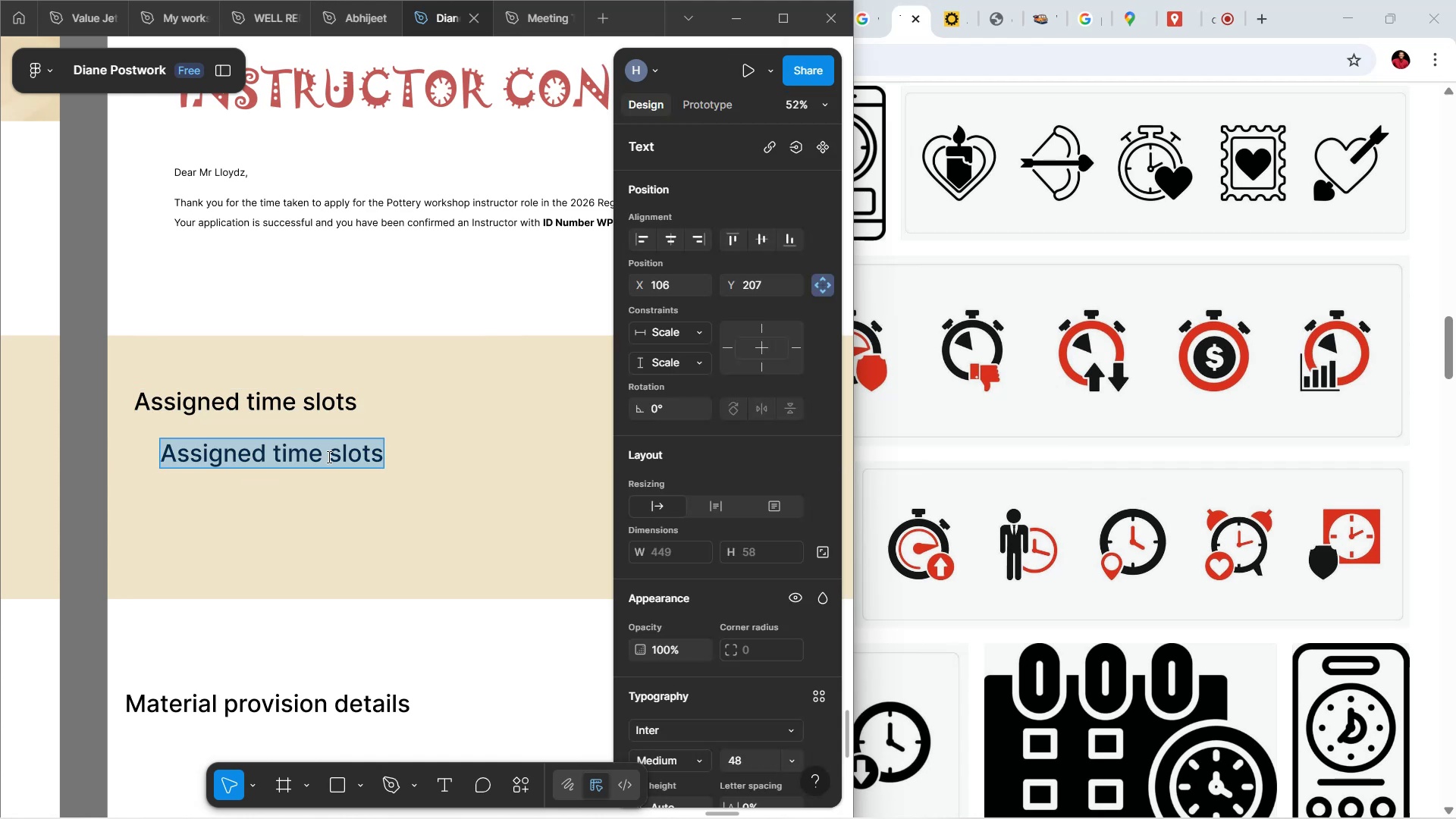 
type(Time)
 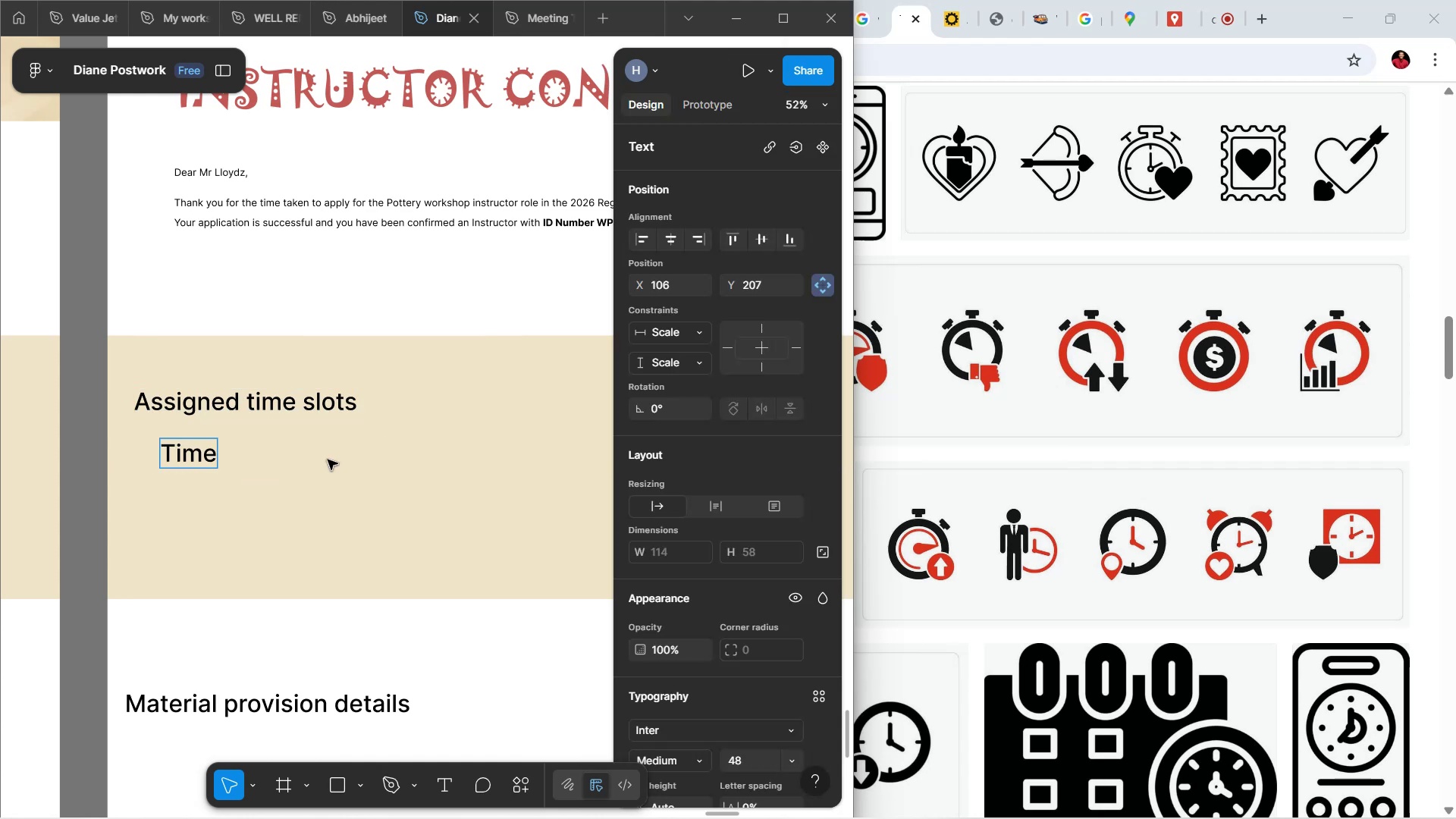 
left_click([328, 460])
 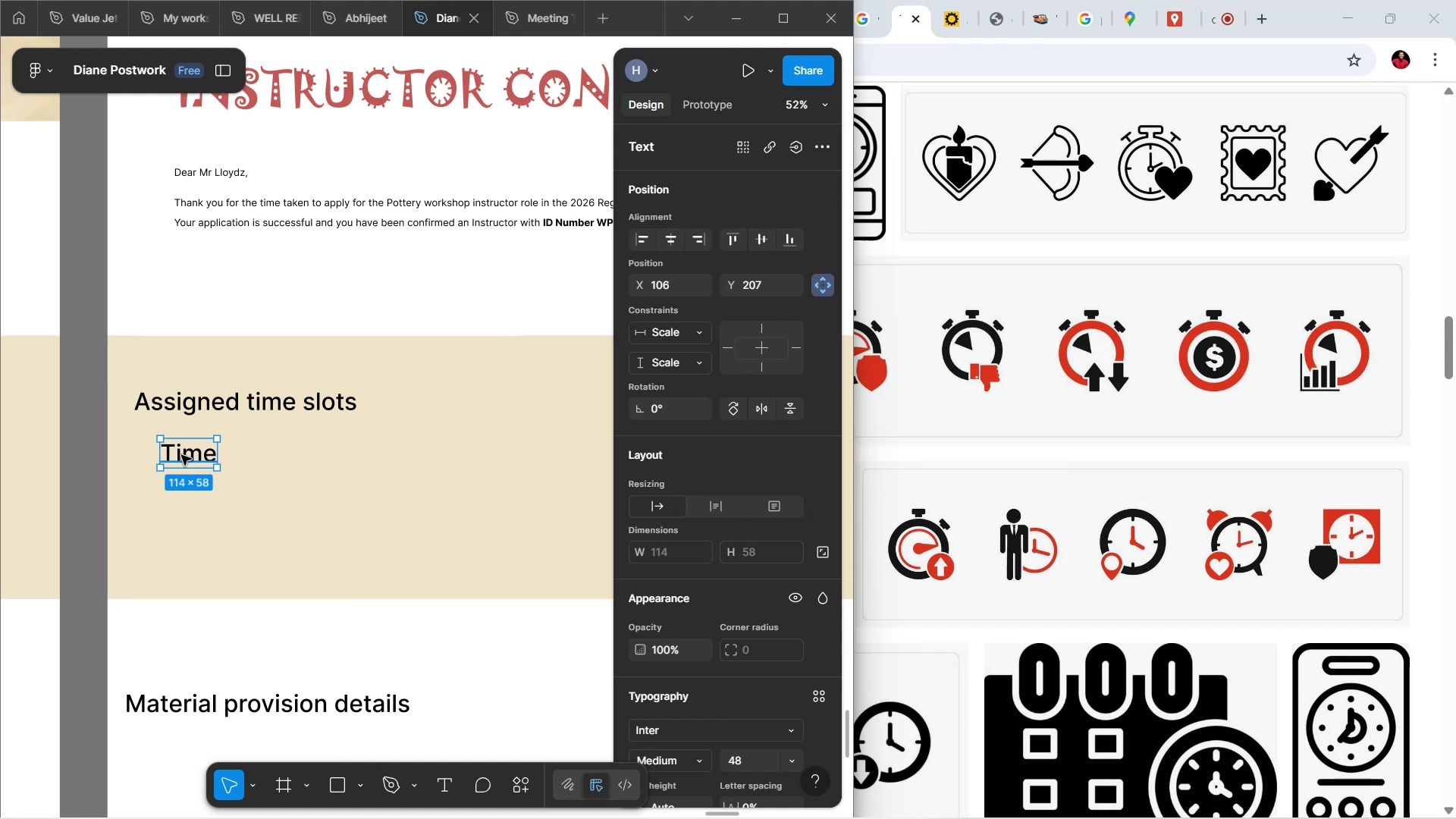 
hold_key(key=AltLeft, duration=0.87)
left_click_drag(start_coordinate=[181, 455], to_coordinate=[214, 495])
 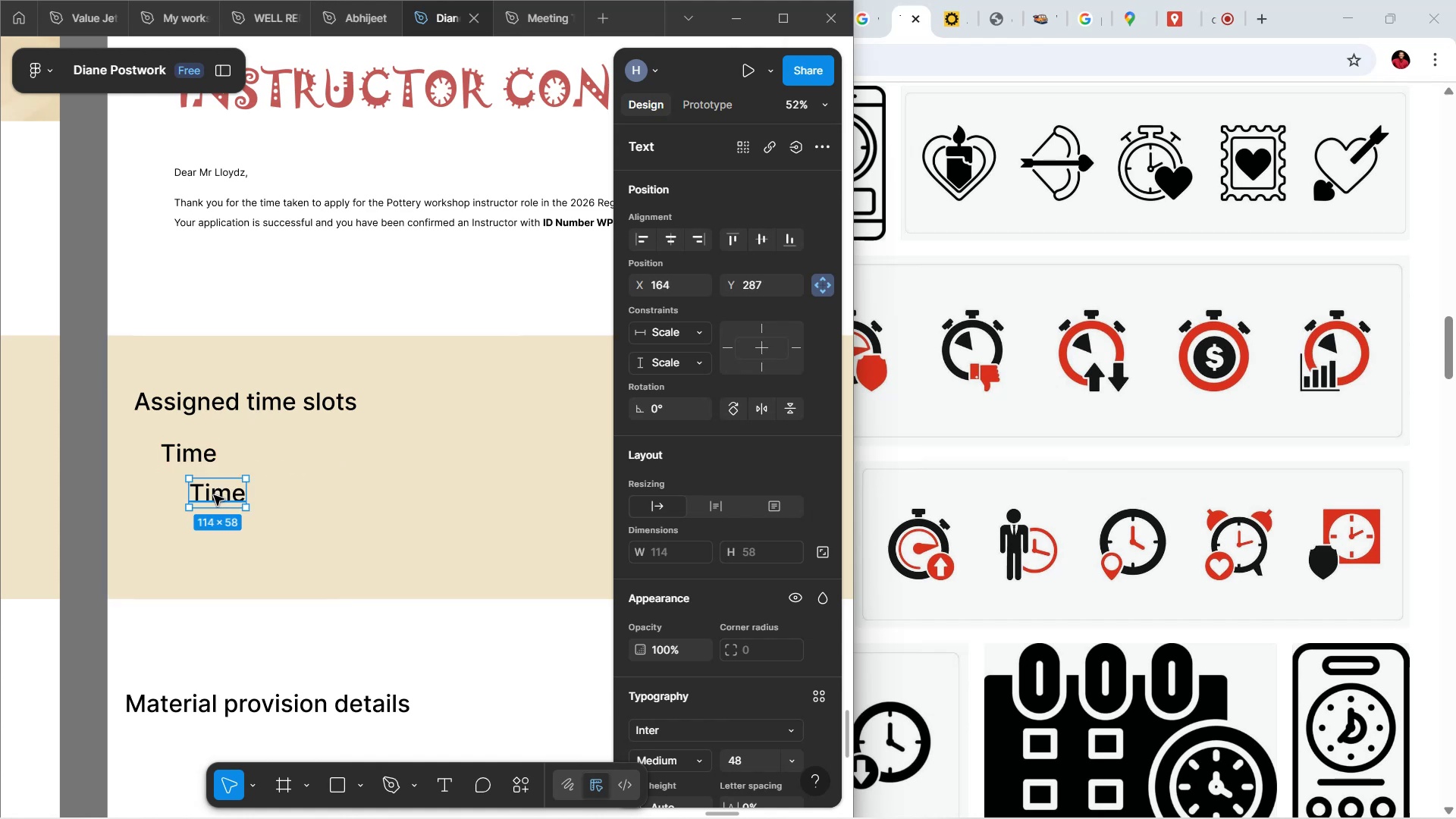 
double_click([214, 495])
 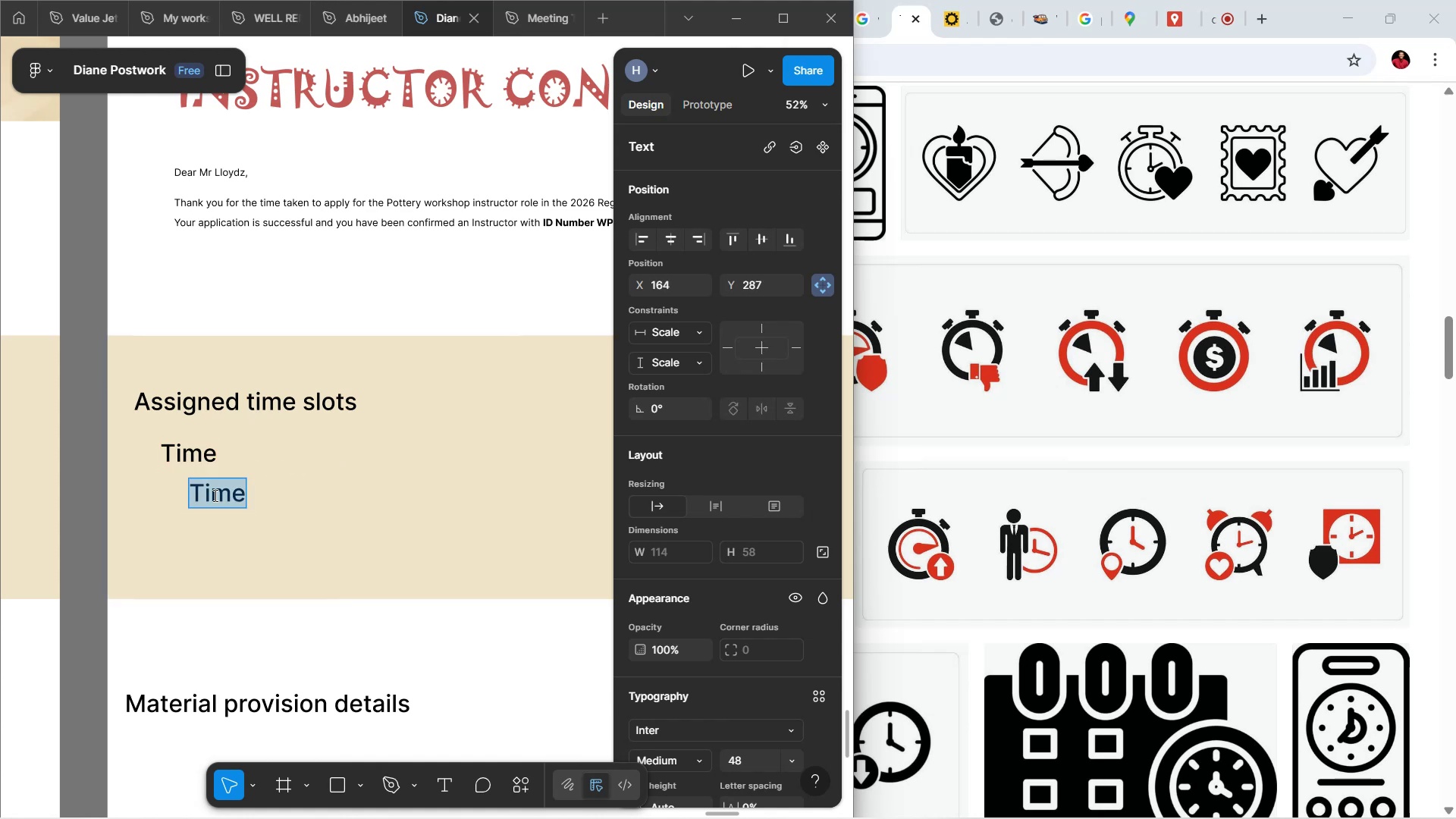 
type(Days)
 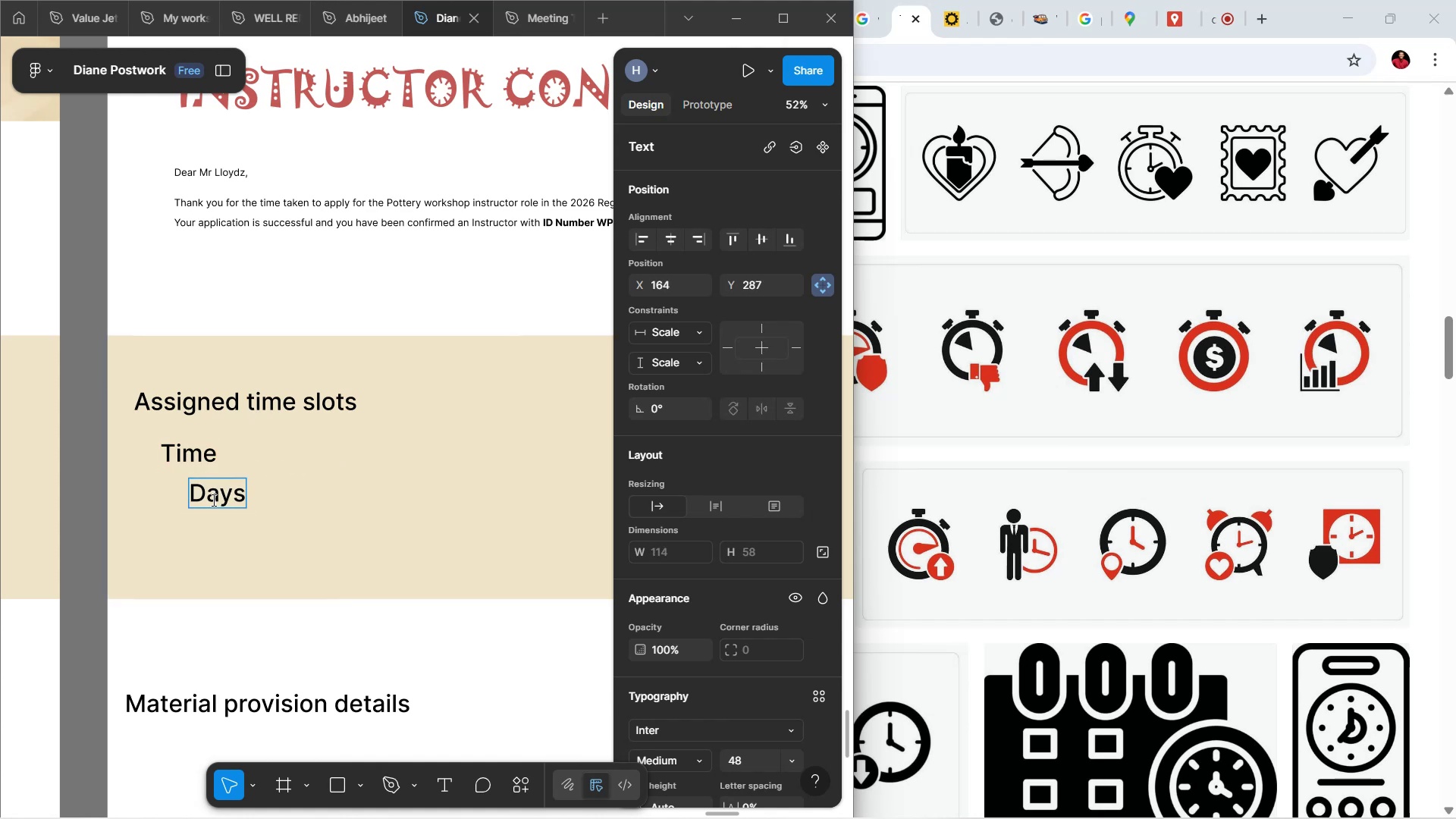 
left_click([271, 491])
 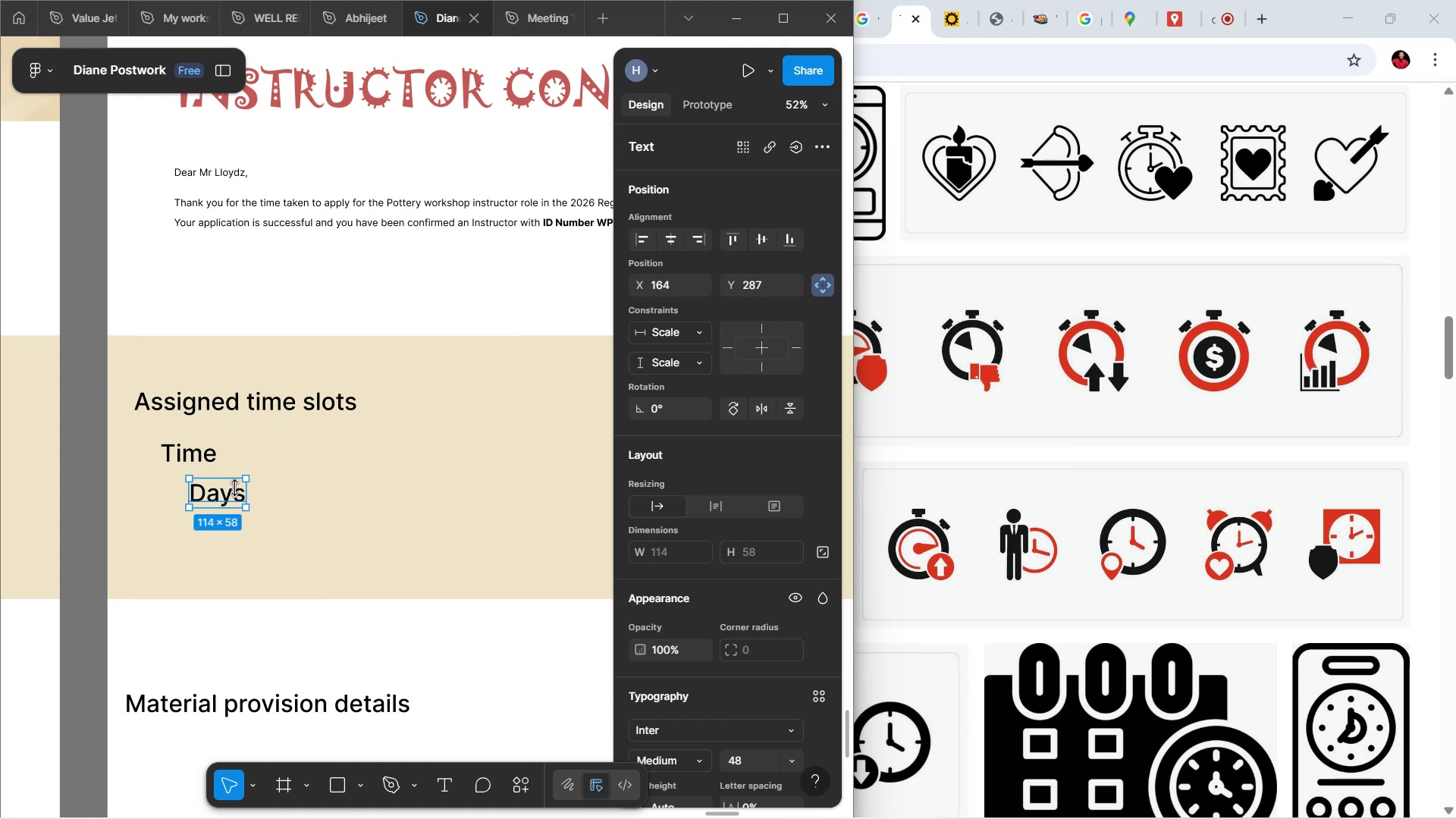 
hold_key(key=AltLeft, duration=1.52)
left_click_drag(start_coordinate=[236, 493], to_coordinate=[328, 460])
 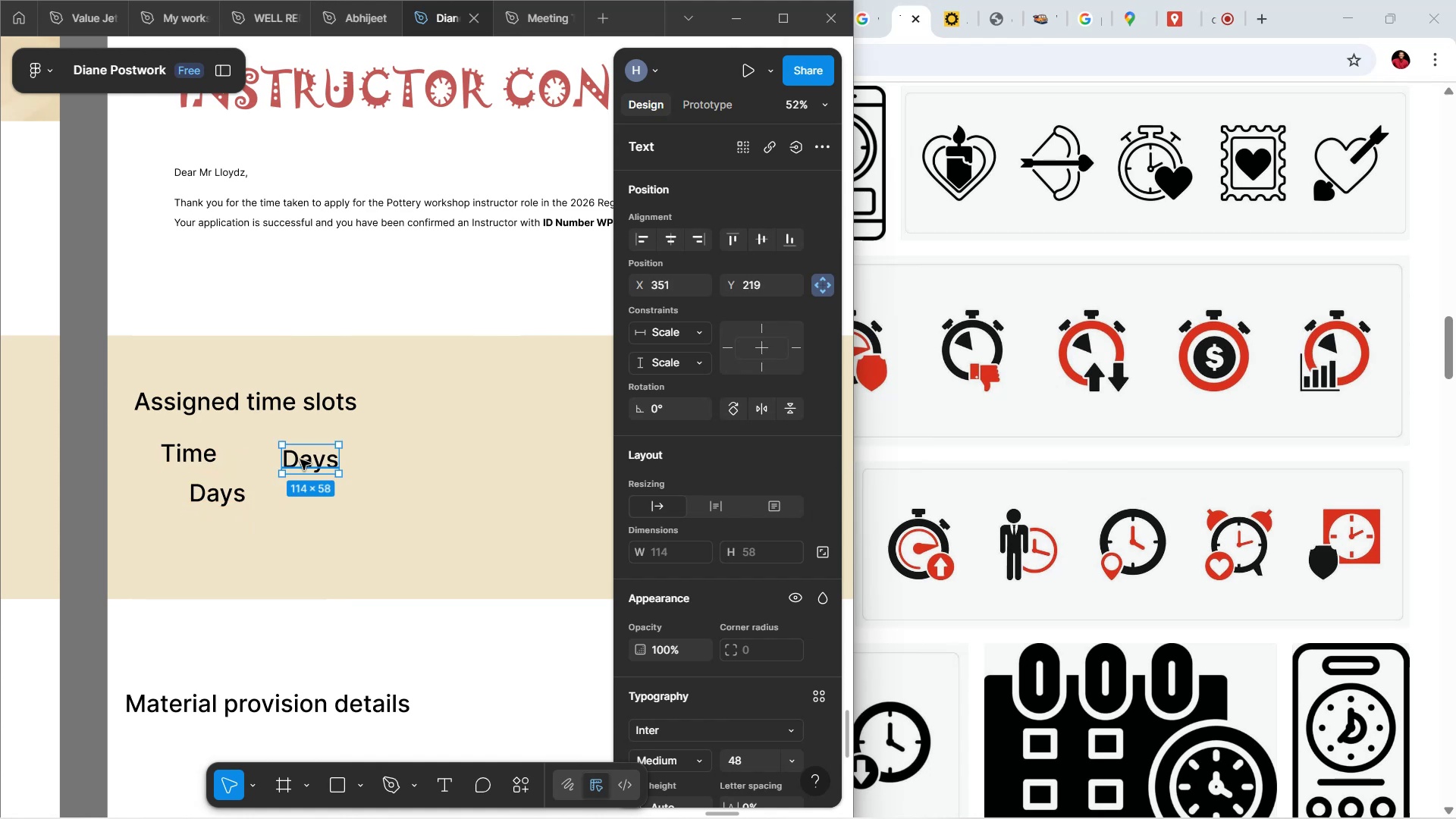 
key(Alt+AltLeft)
 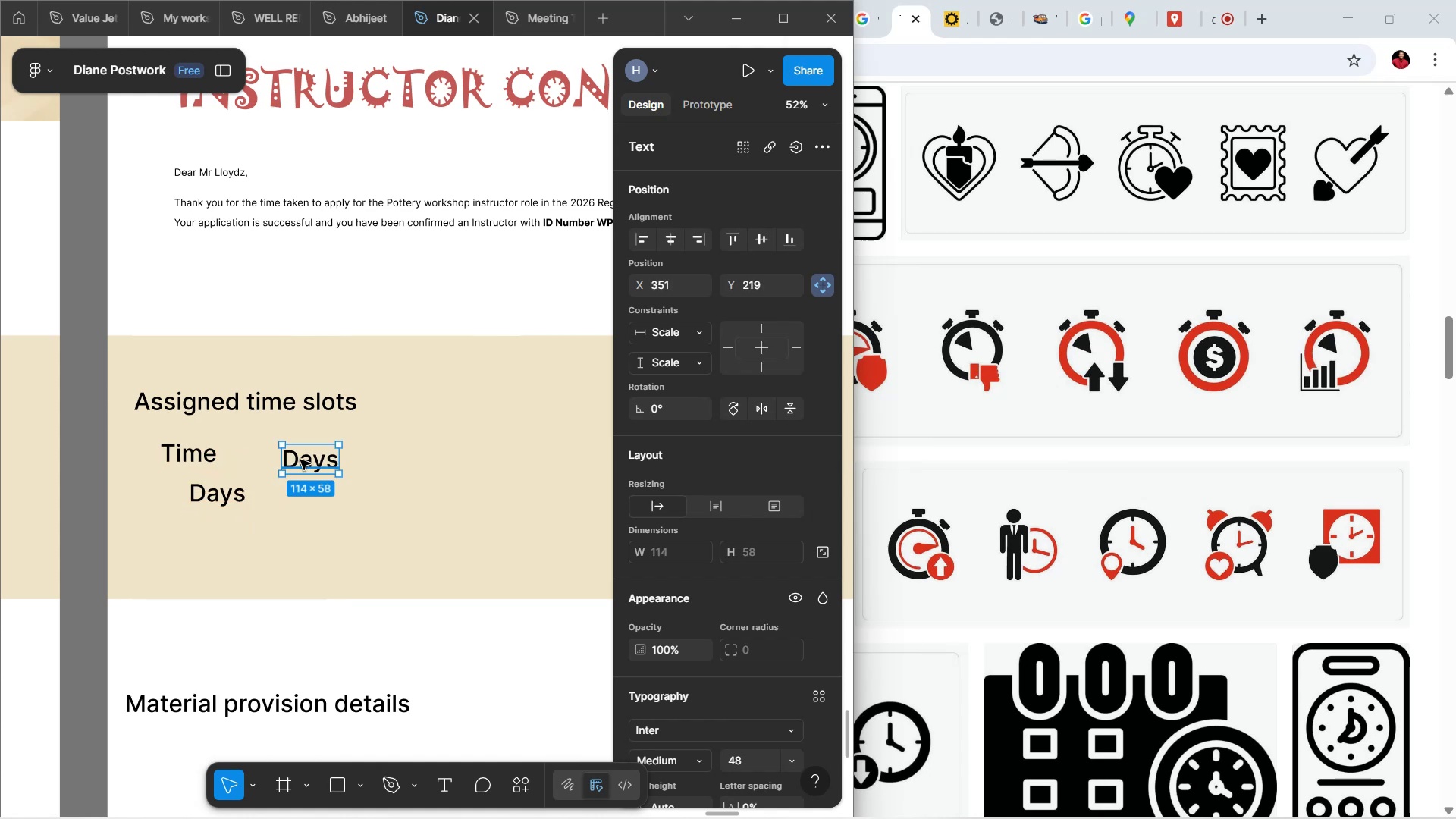 
double_click([300, 460])
 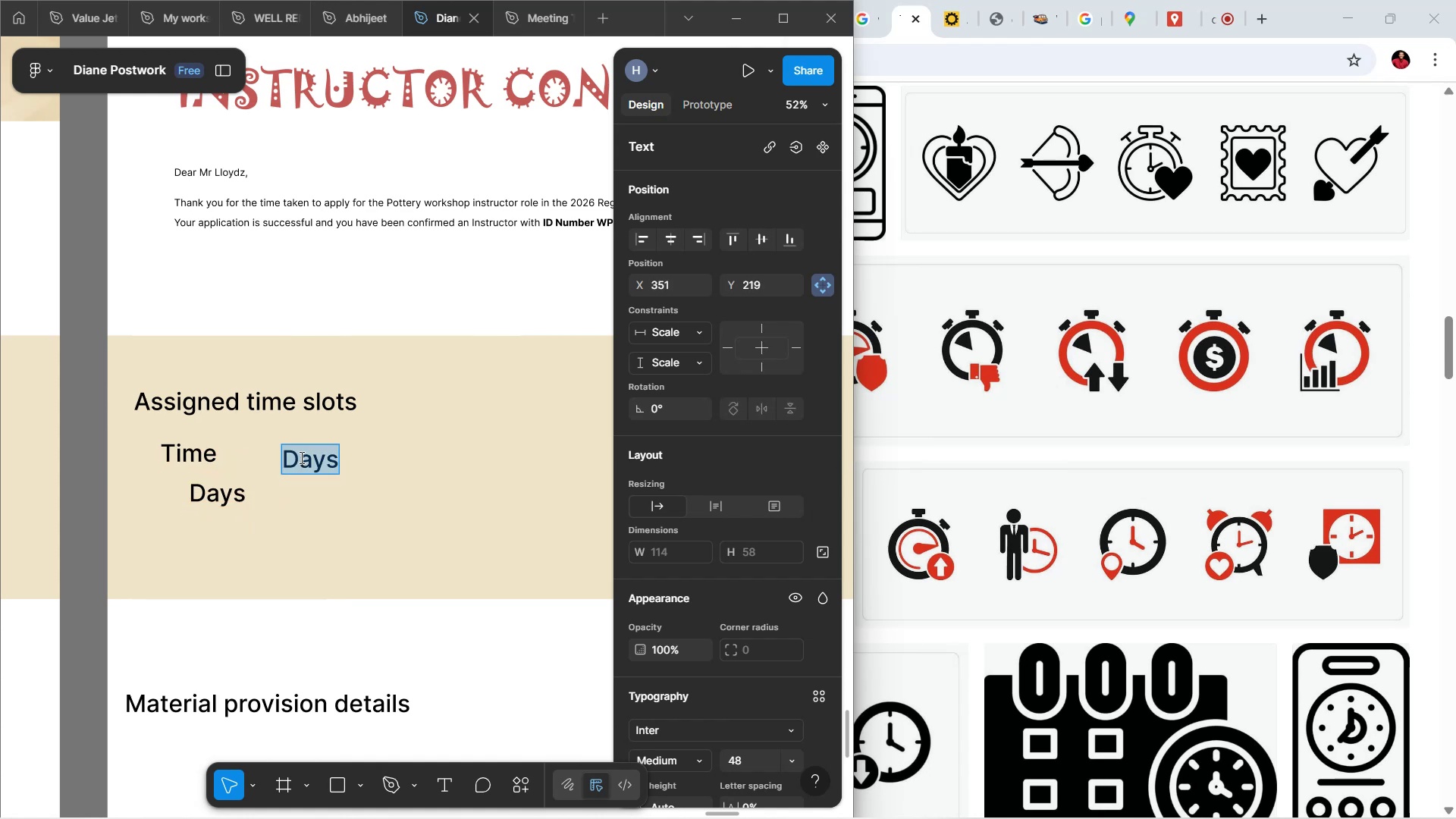 
type(Bootghh)
key(Backspace)
key(Backspace)
key(Backspace)
type(h location)
 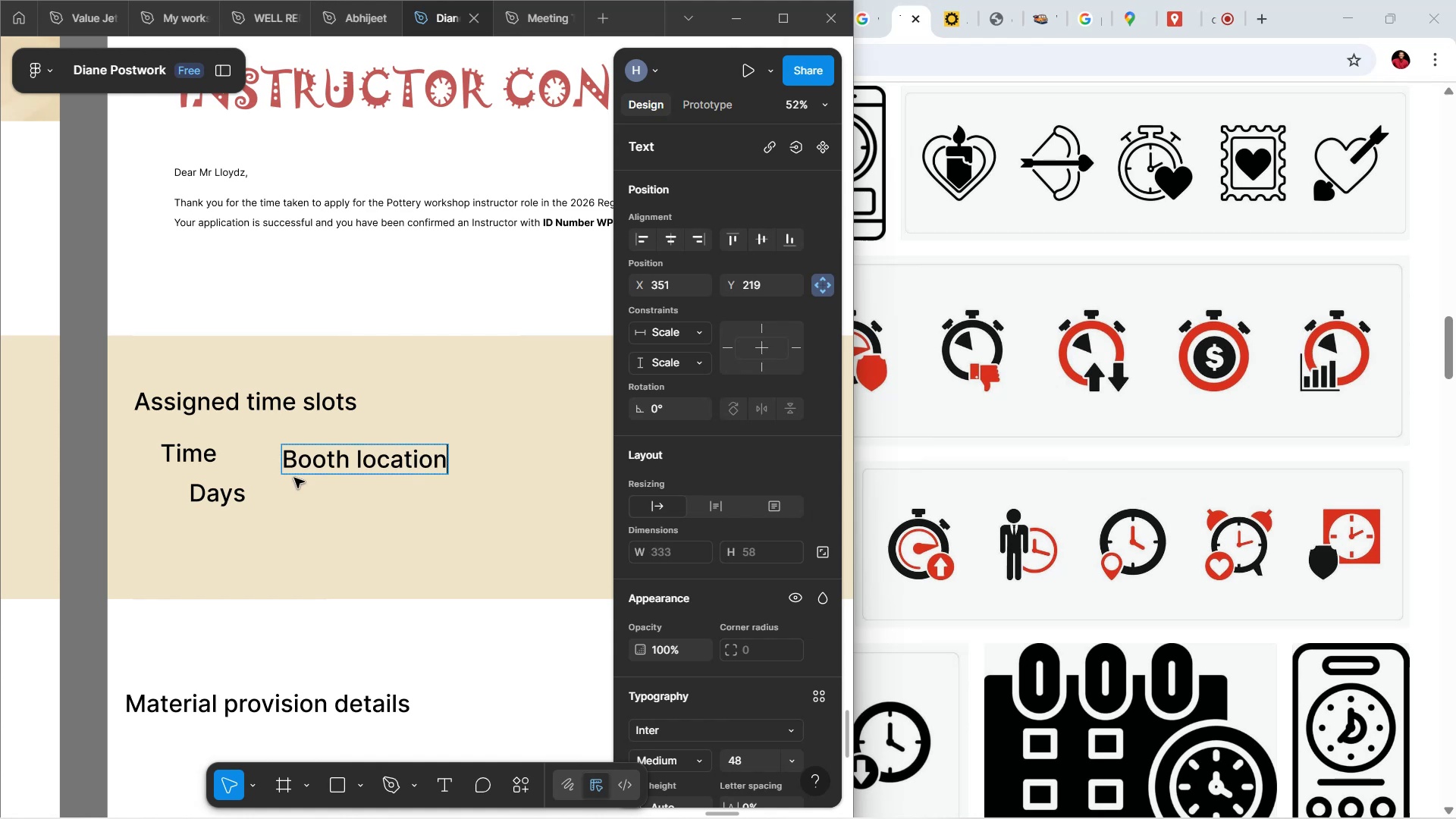 
left_click([316, 531])
 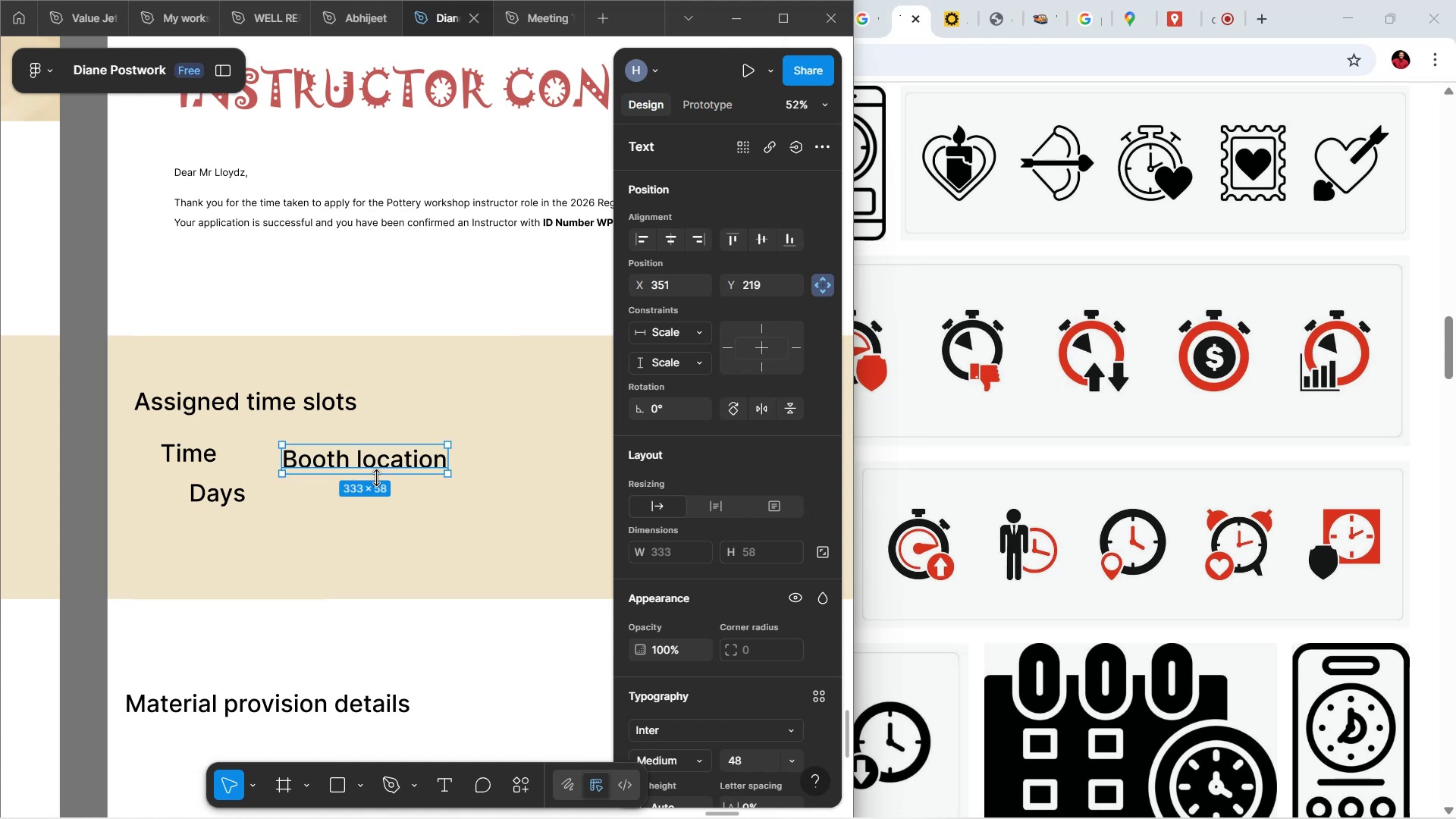 
hold_key(key=AltLeft, duration=1.27)
left_click_drag(start_coordinate=[397, 464], to_coordinate=[407, 498])
 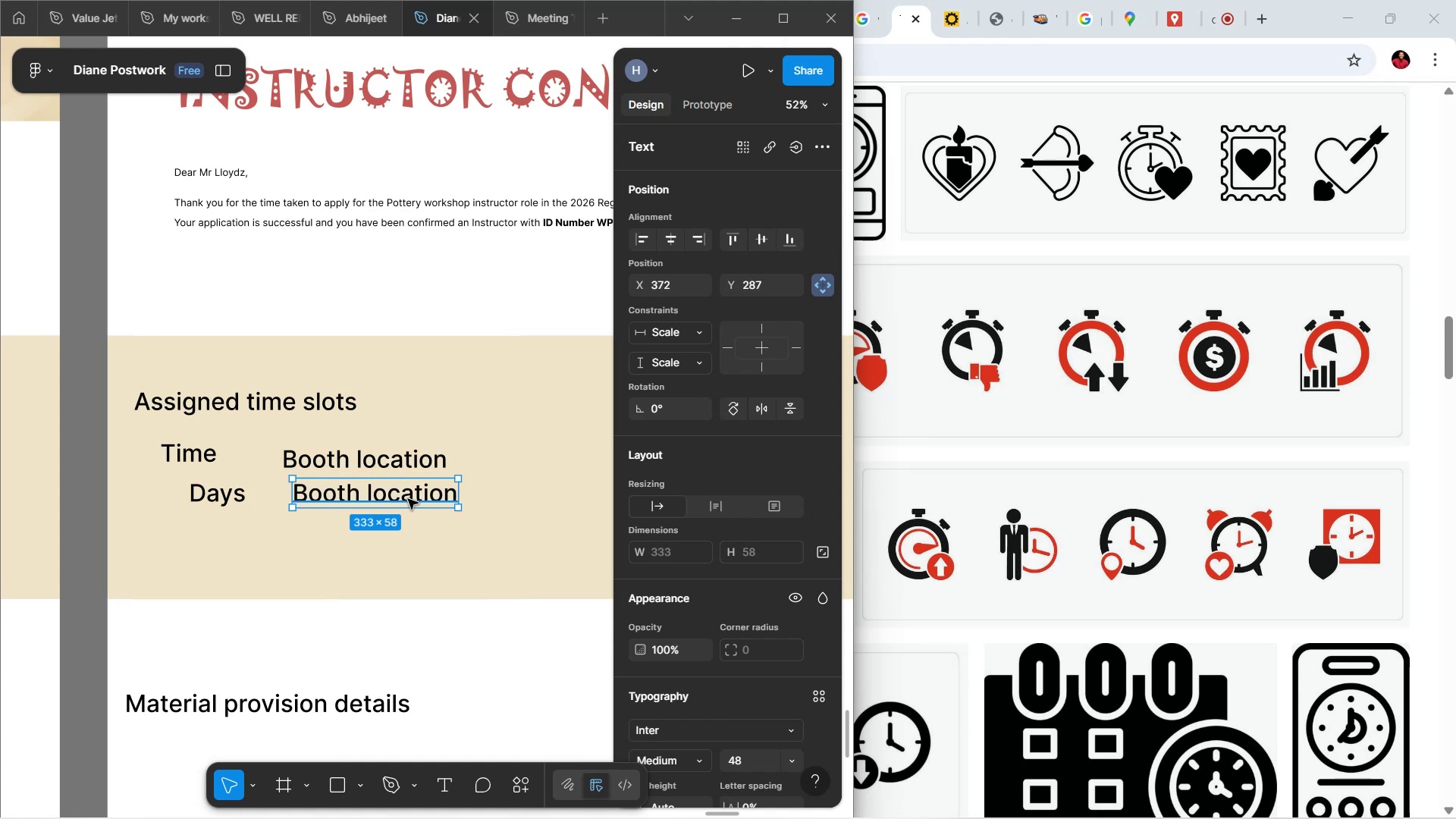 
double_click([408, 499])
 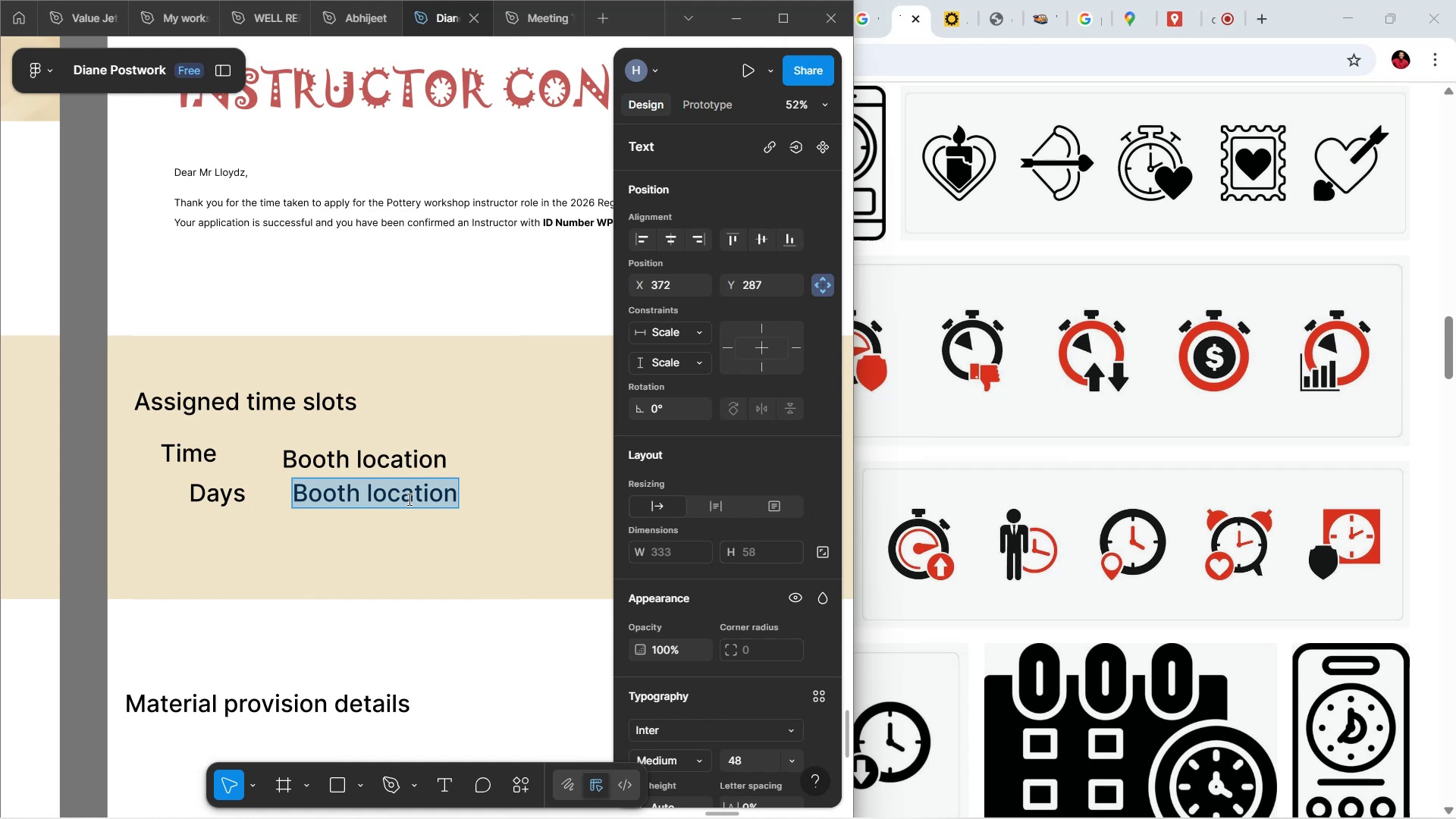 
type(Workshop Category)
 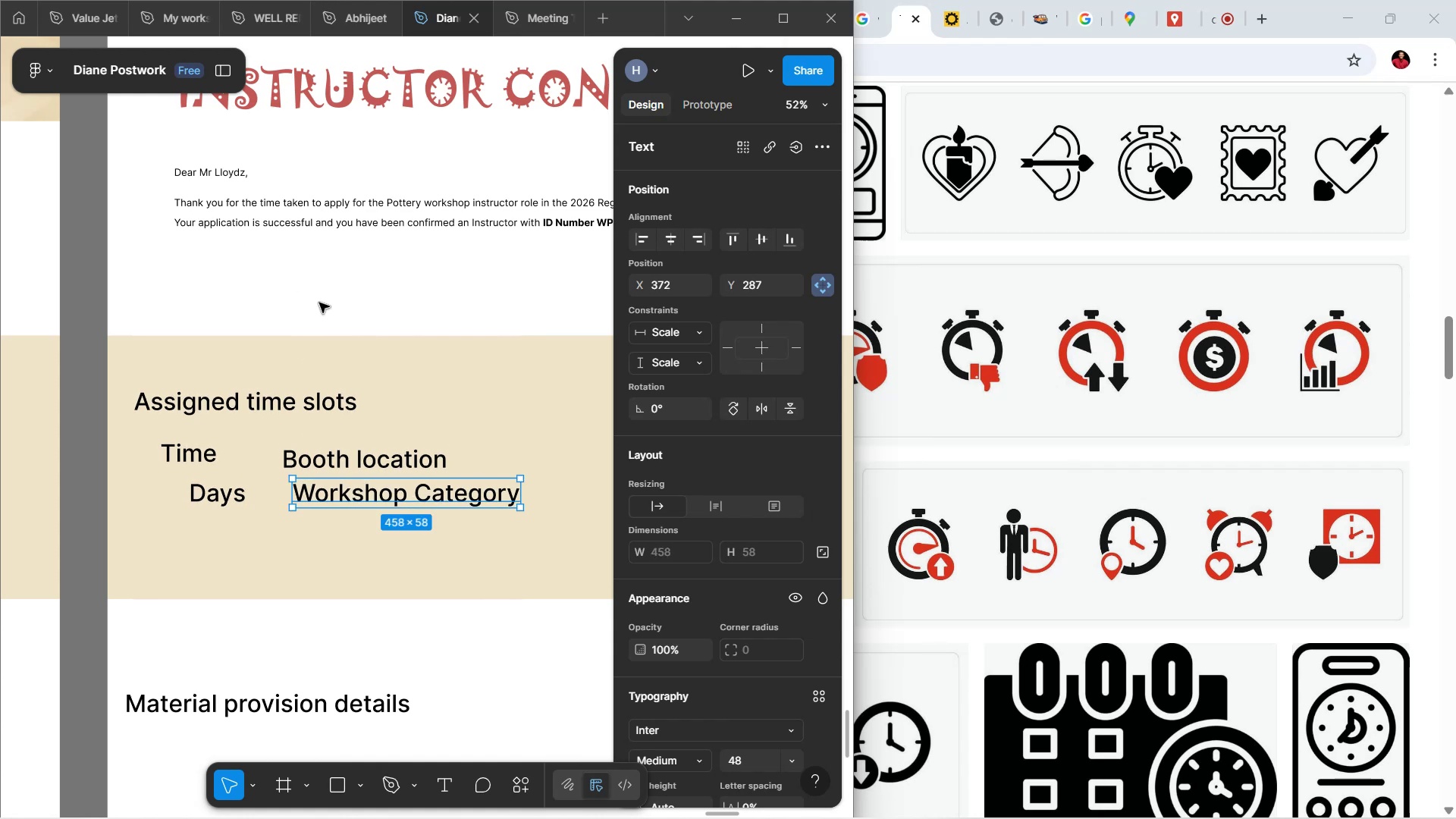 
wait(8.06)
 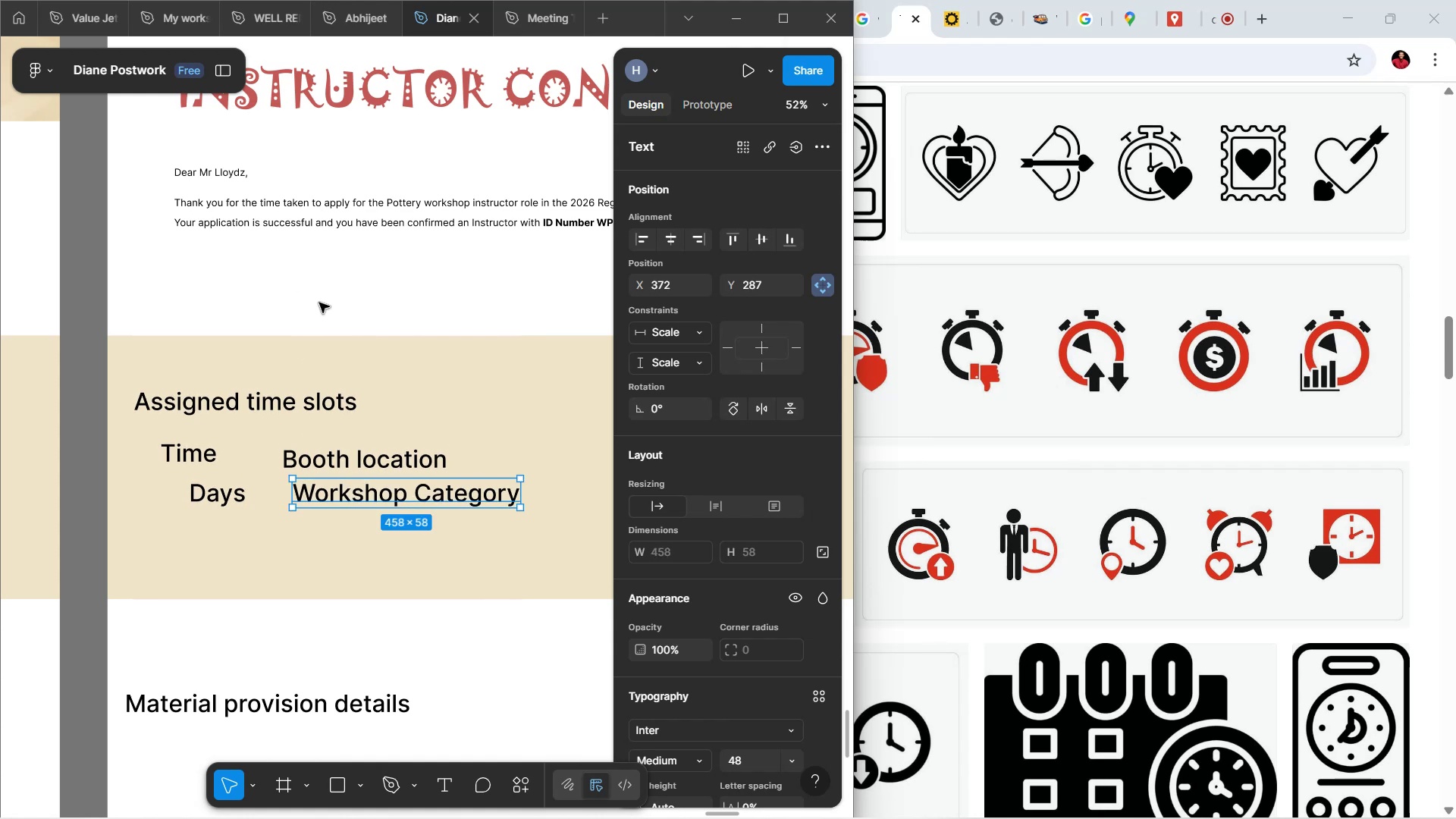 
left_click([472, 278])
 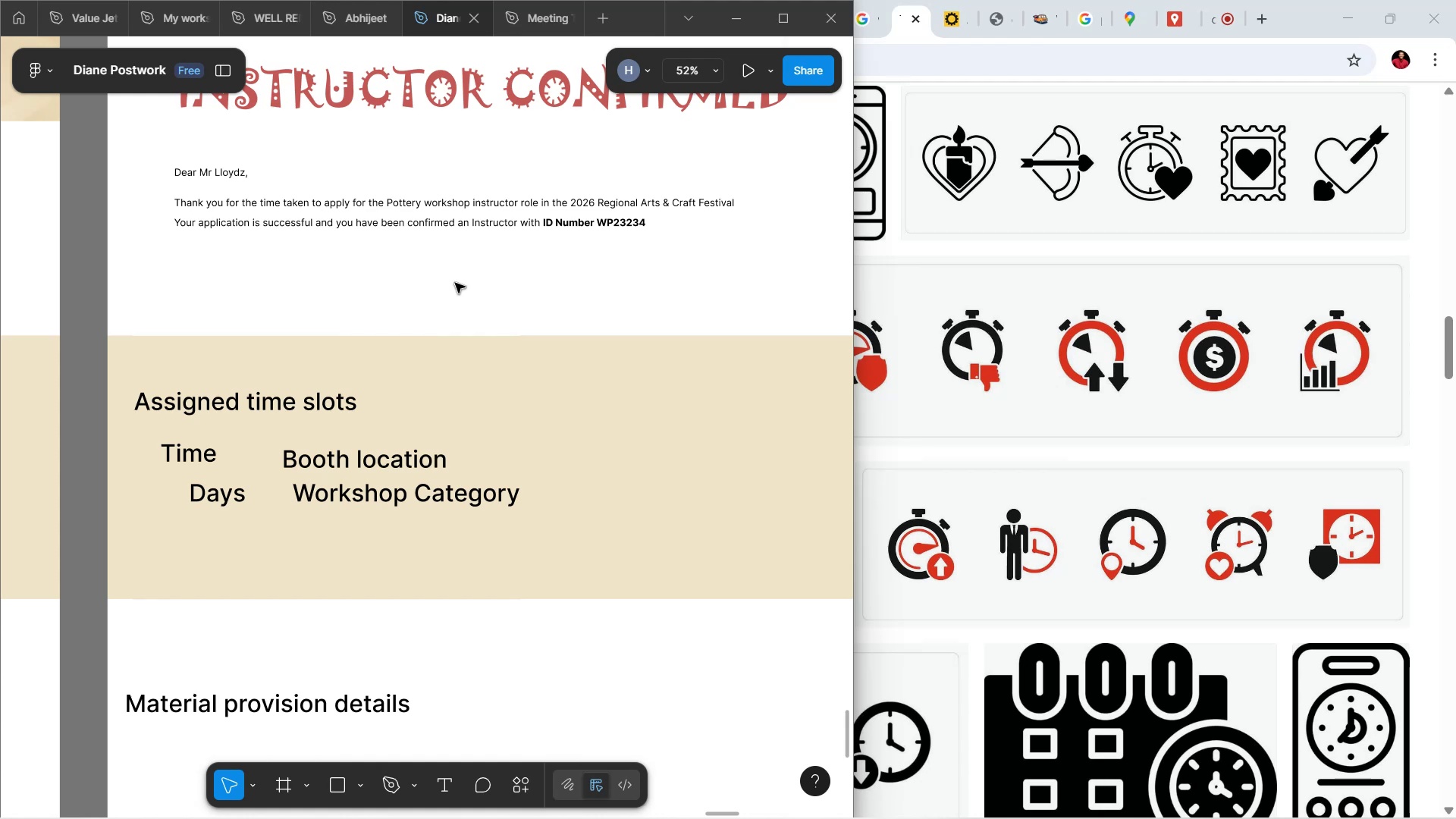 
wait(7.71)
 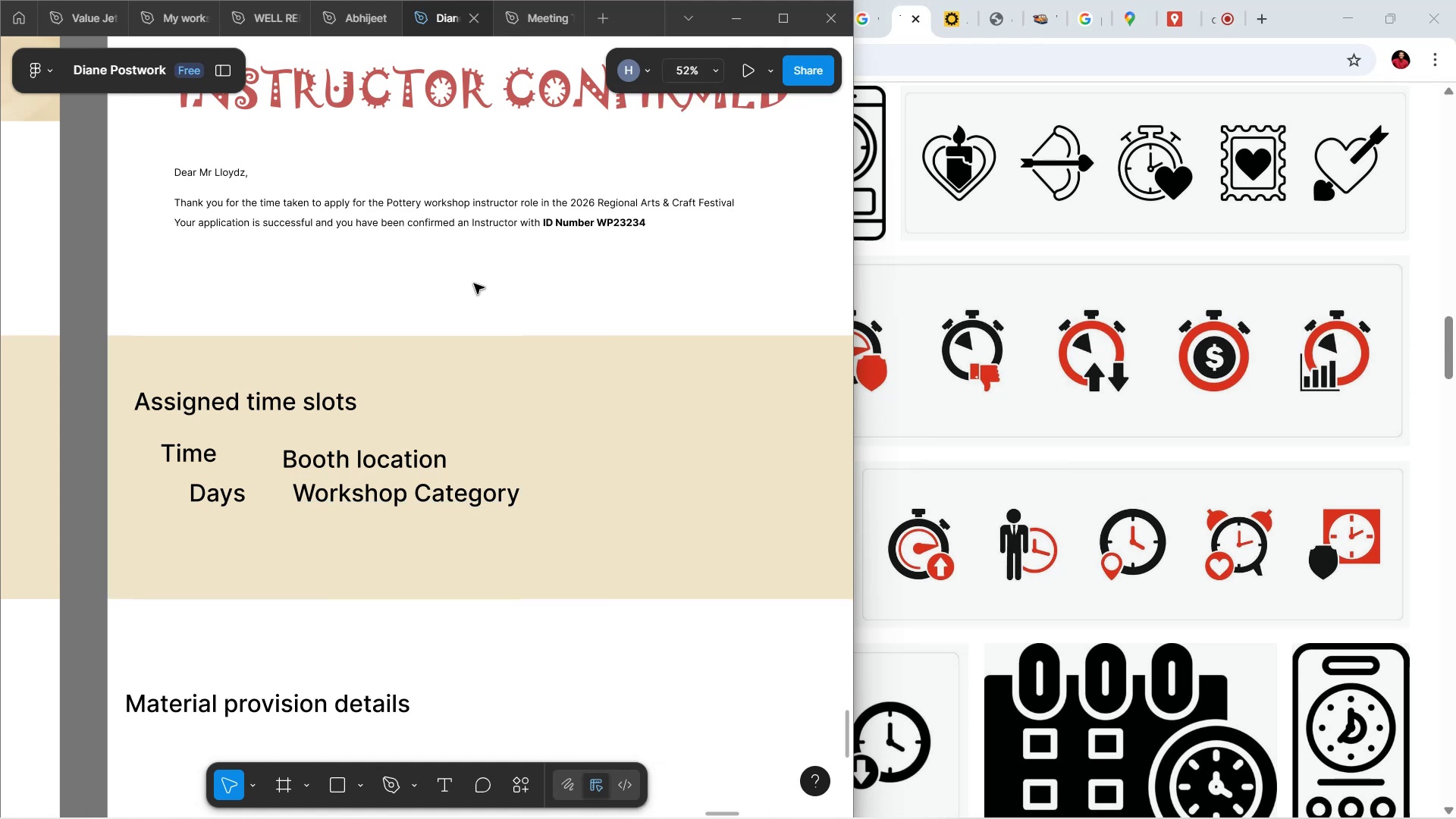 
double_click([189, 461])
 